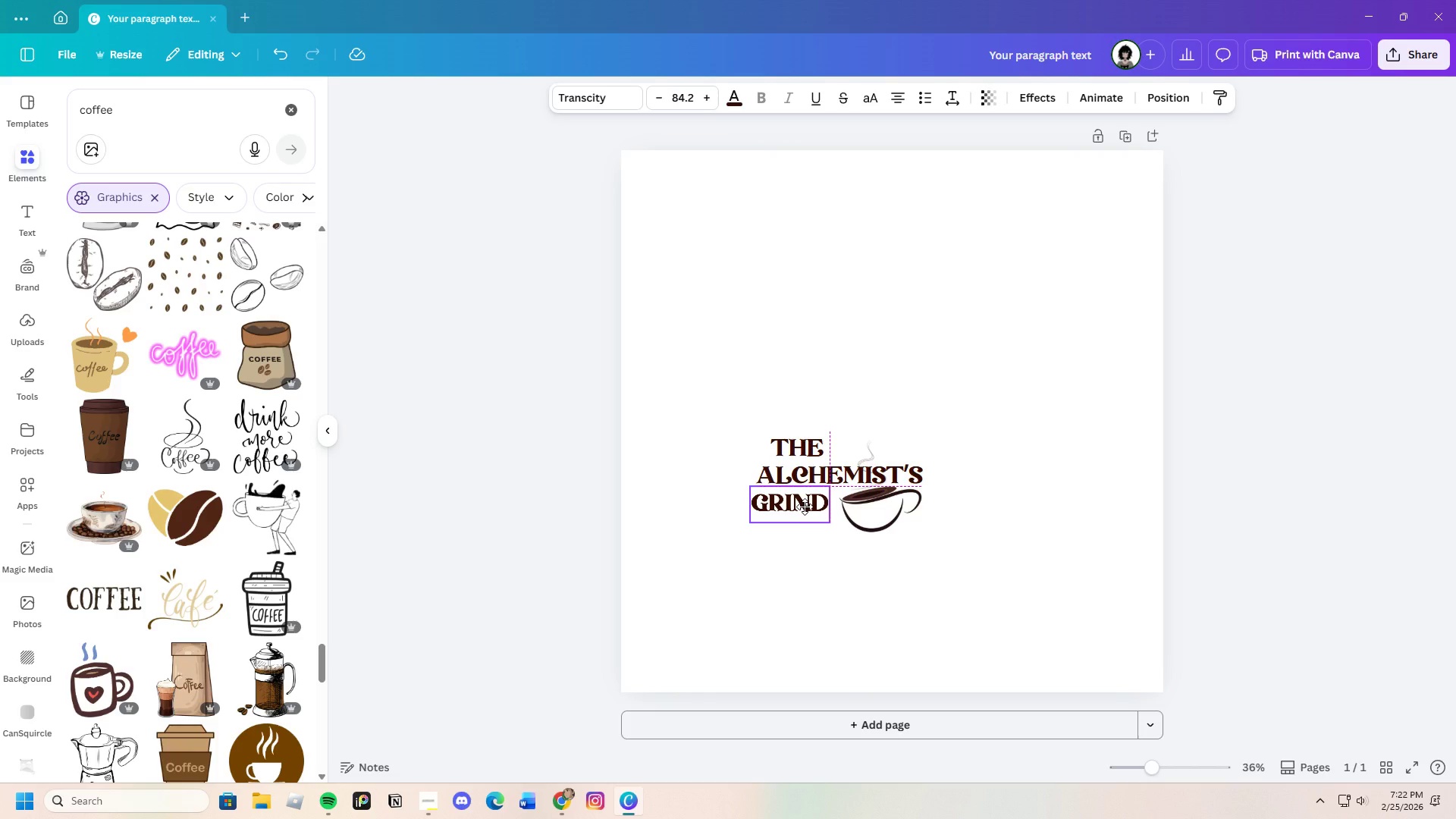 
wait(7.53)
 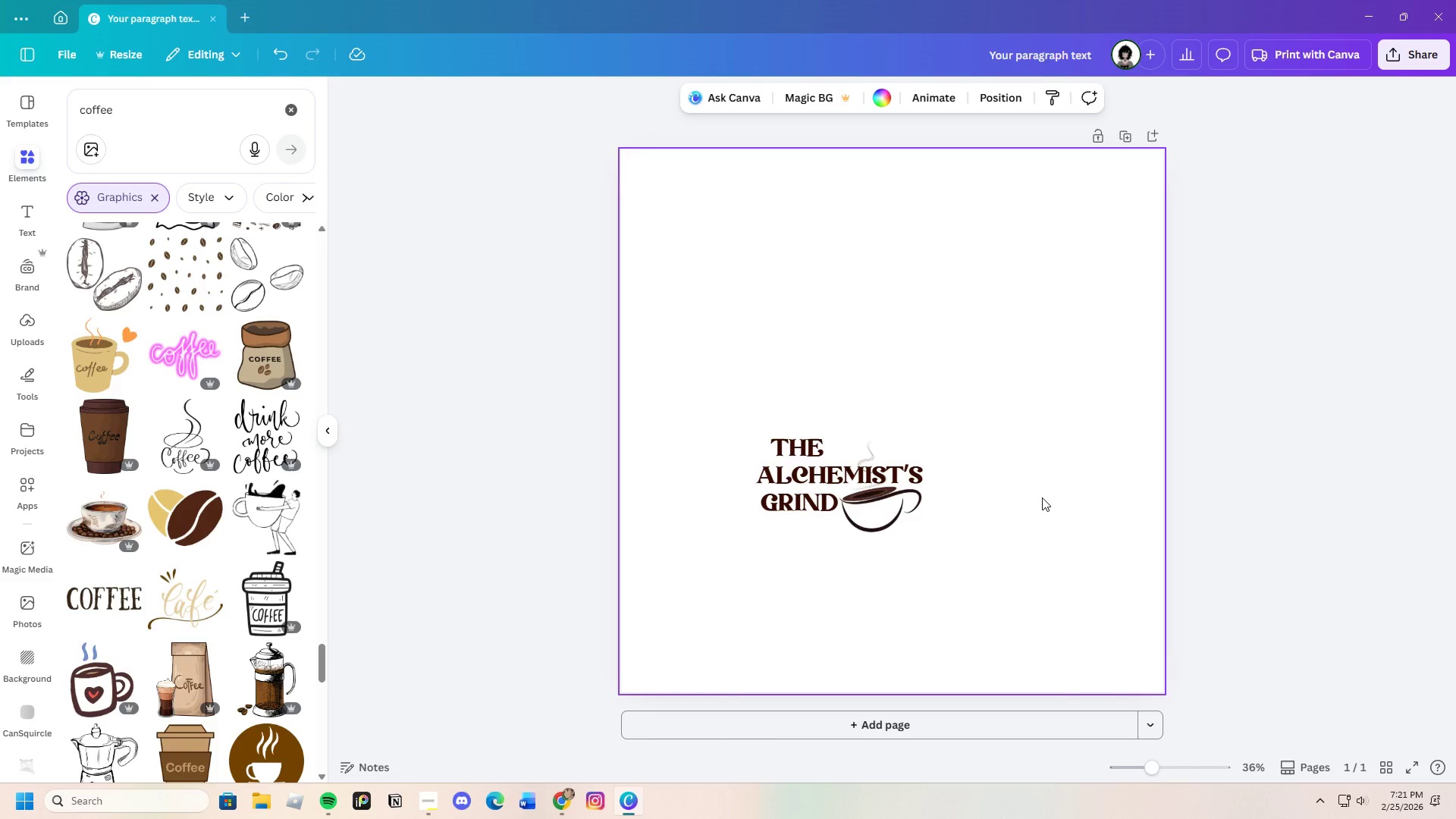 
left_click([1072, 529])
 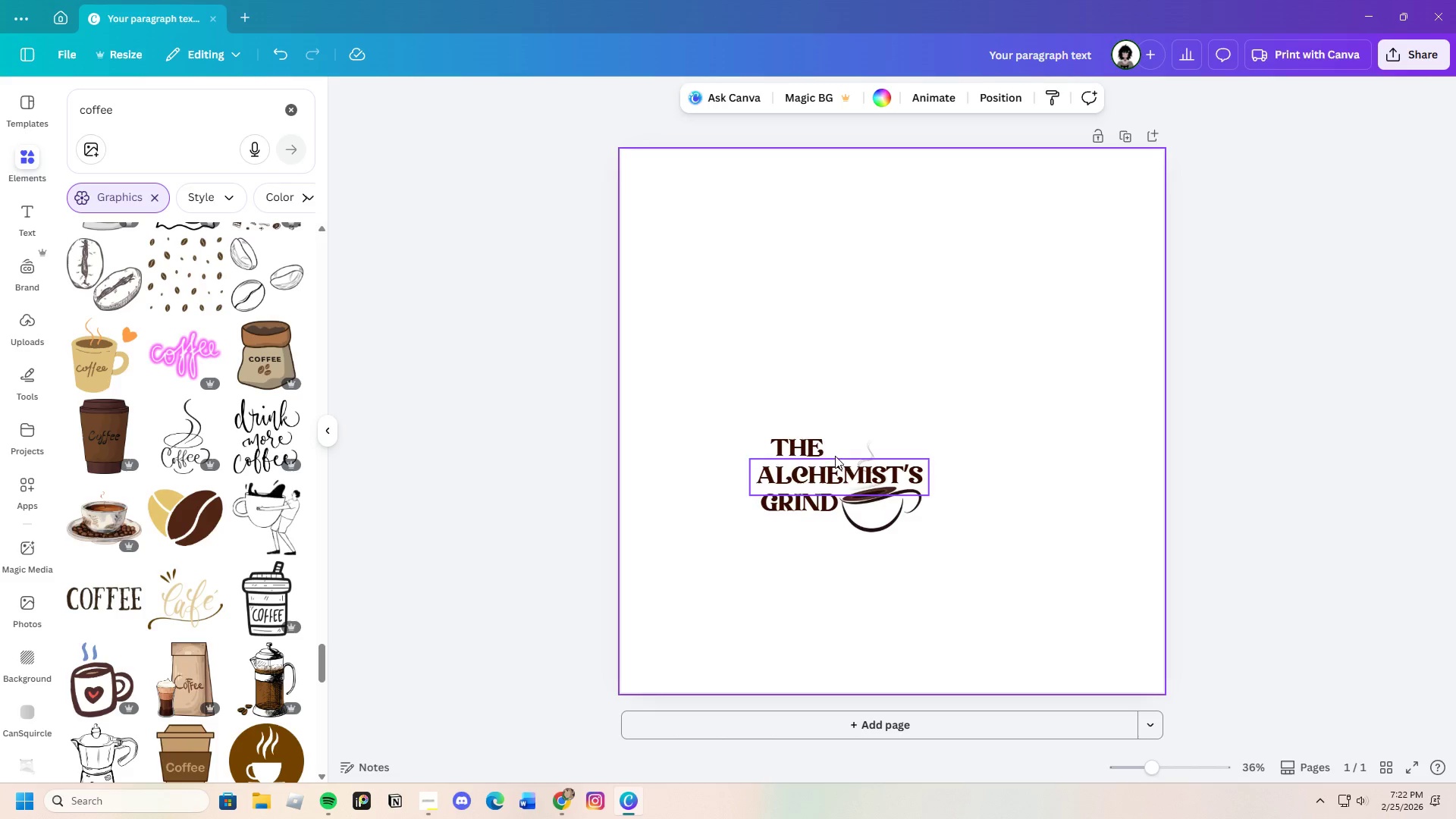 
left_click_drag(start_coordinate=[805, 444], to_coordinate=[803, 447])
 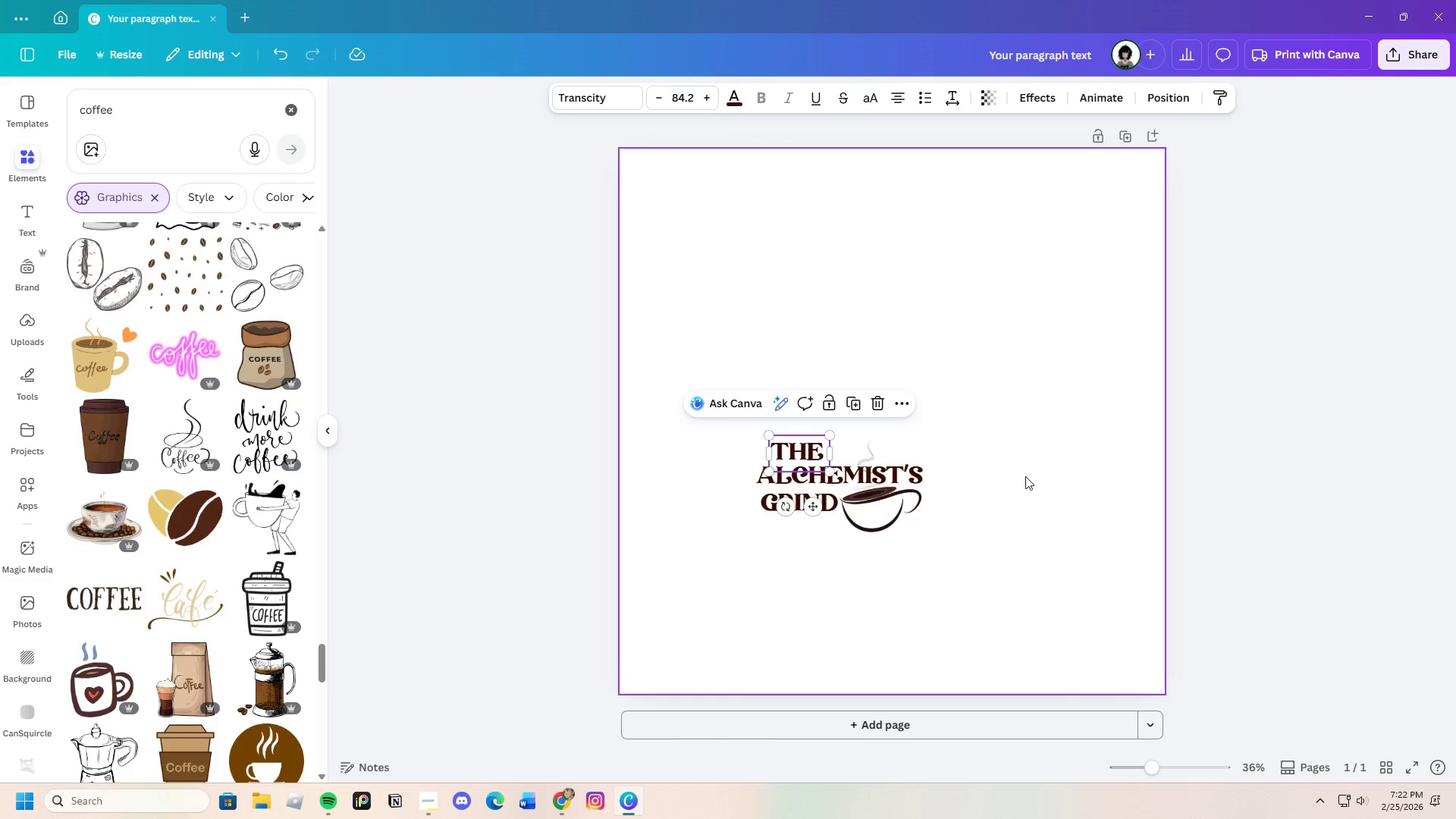 
left_click([1025, 476])
 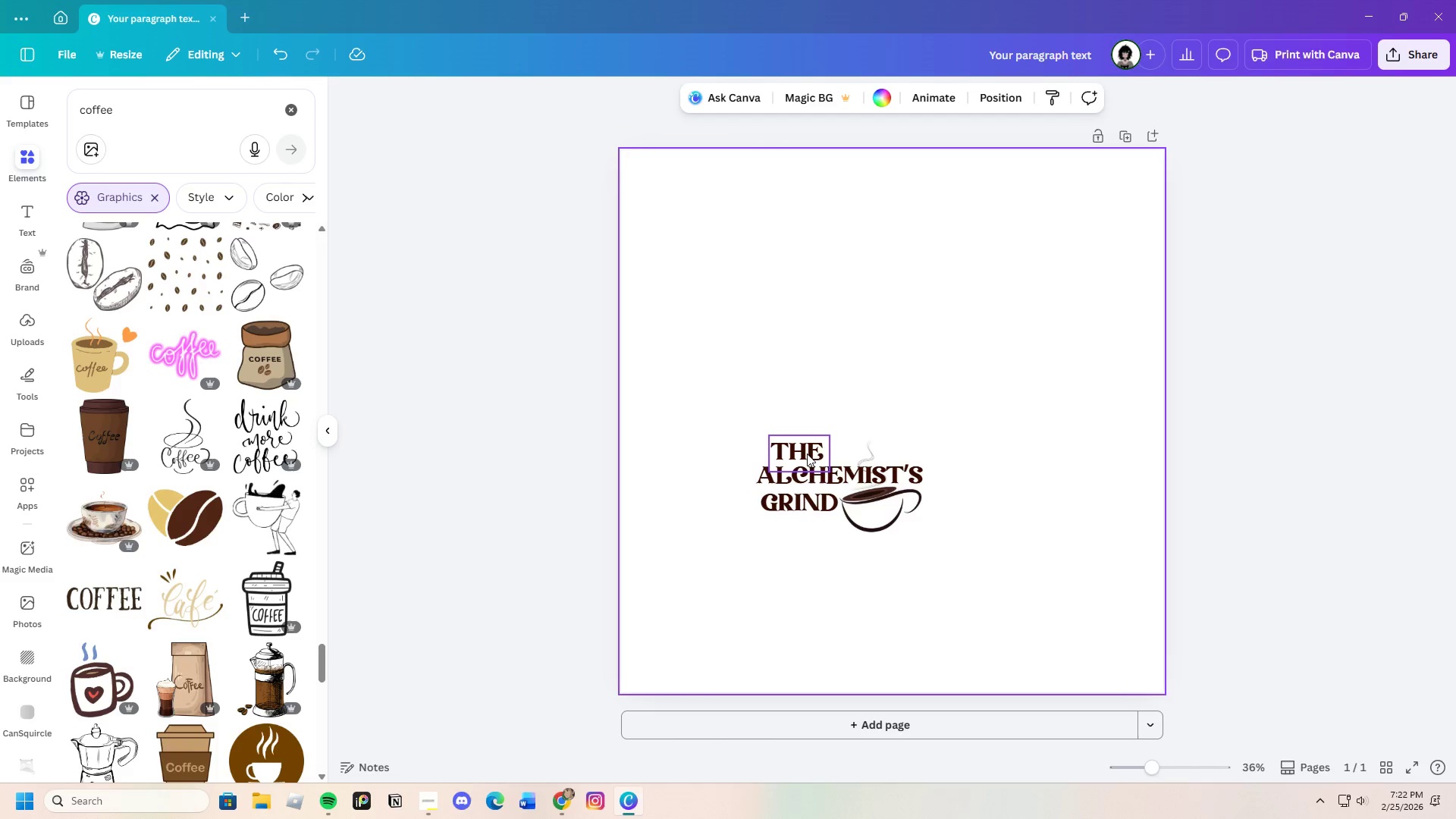 
left_click_drag(start_coordinate=[805, 450], to_coordinate=[794, 449])
 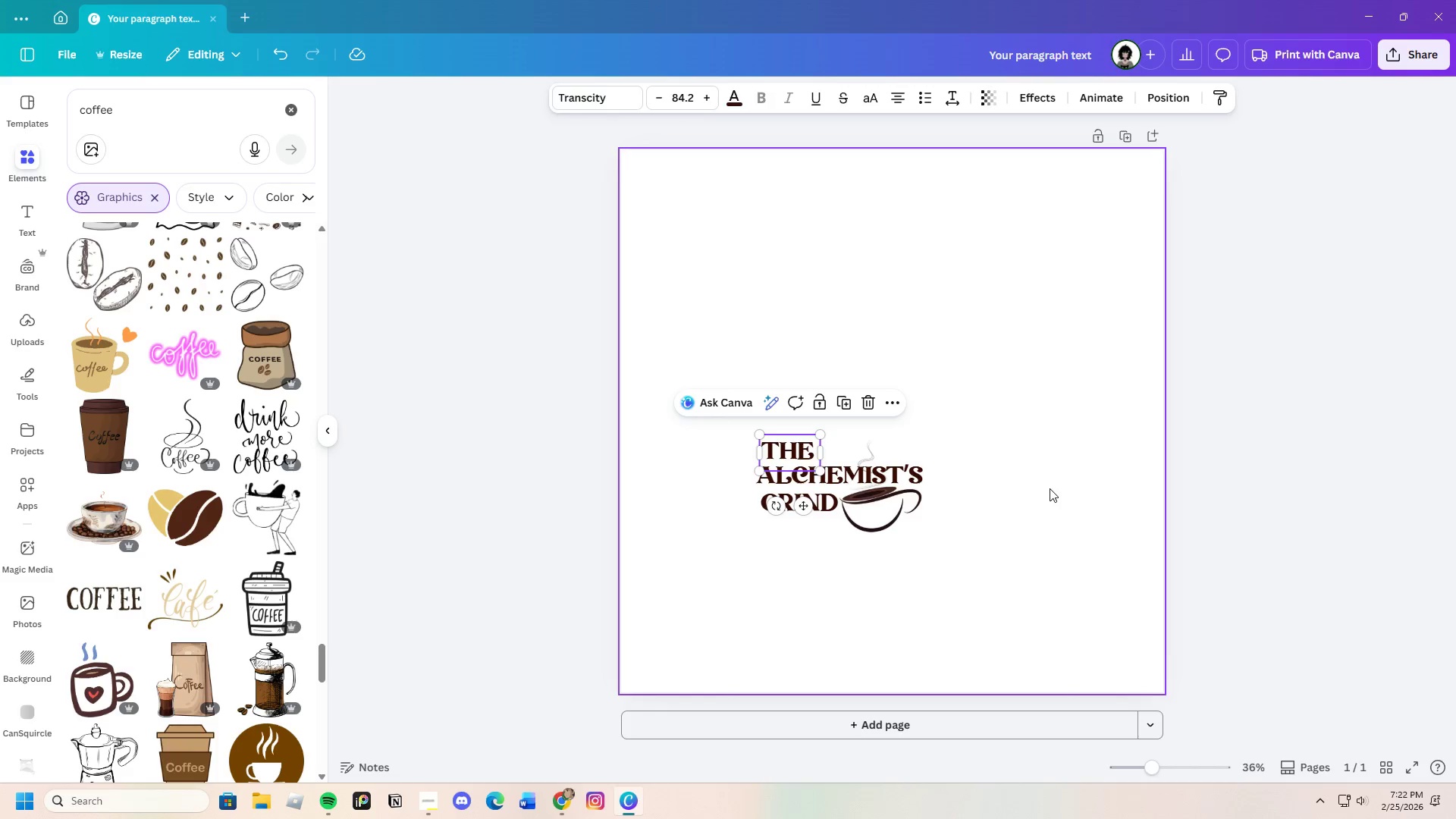 
left_click([1050, 488])
 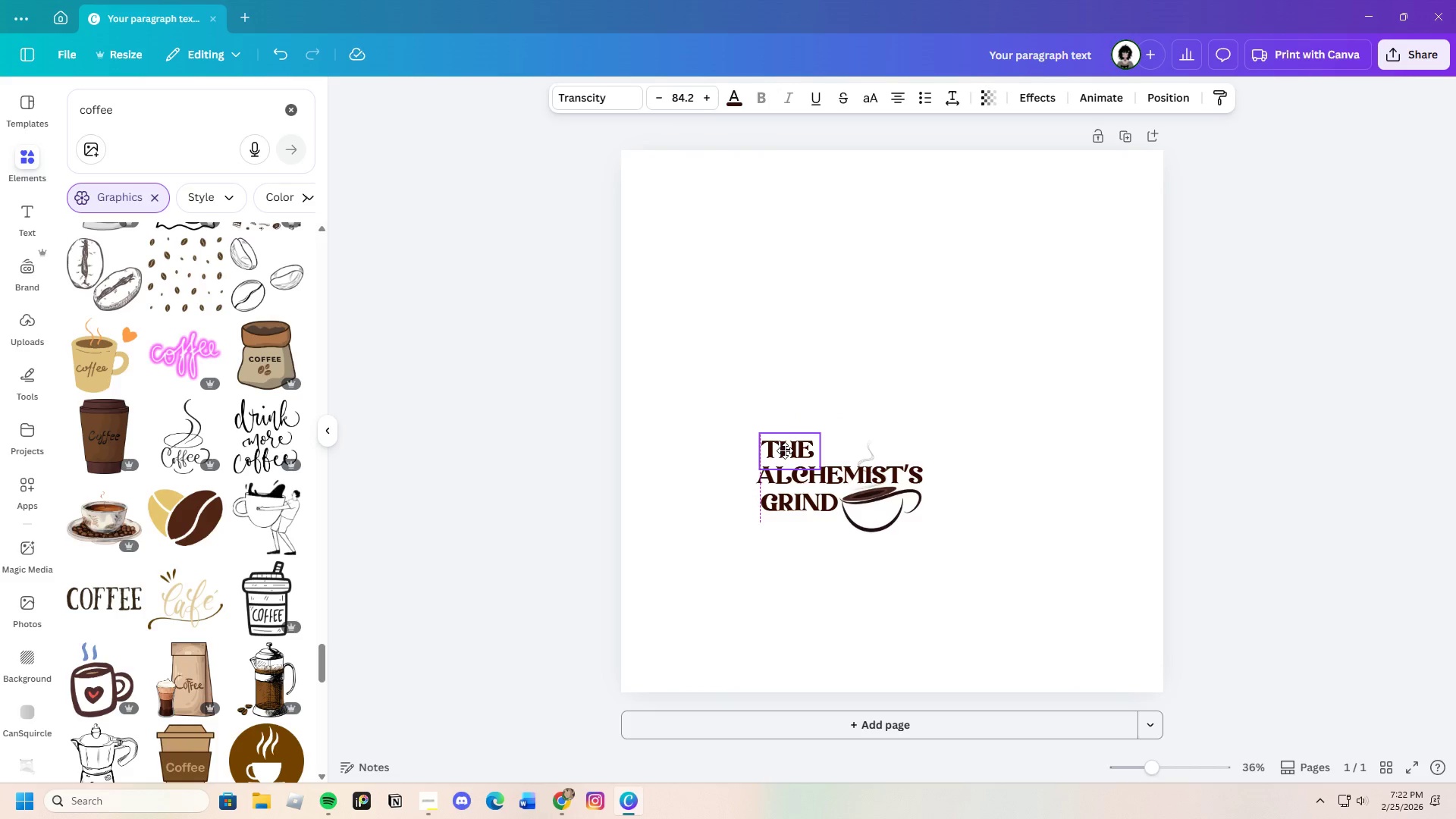 
wait(5.88)
 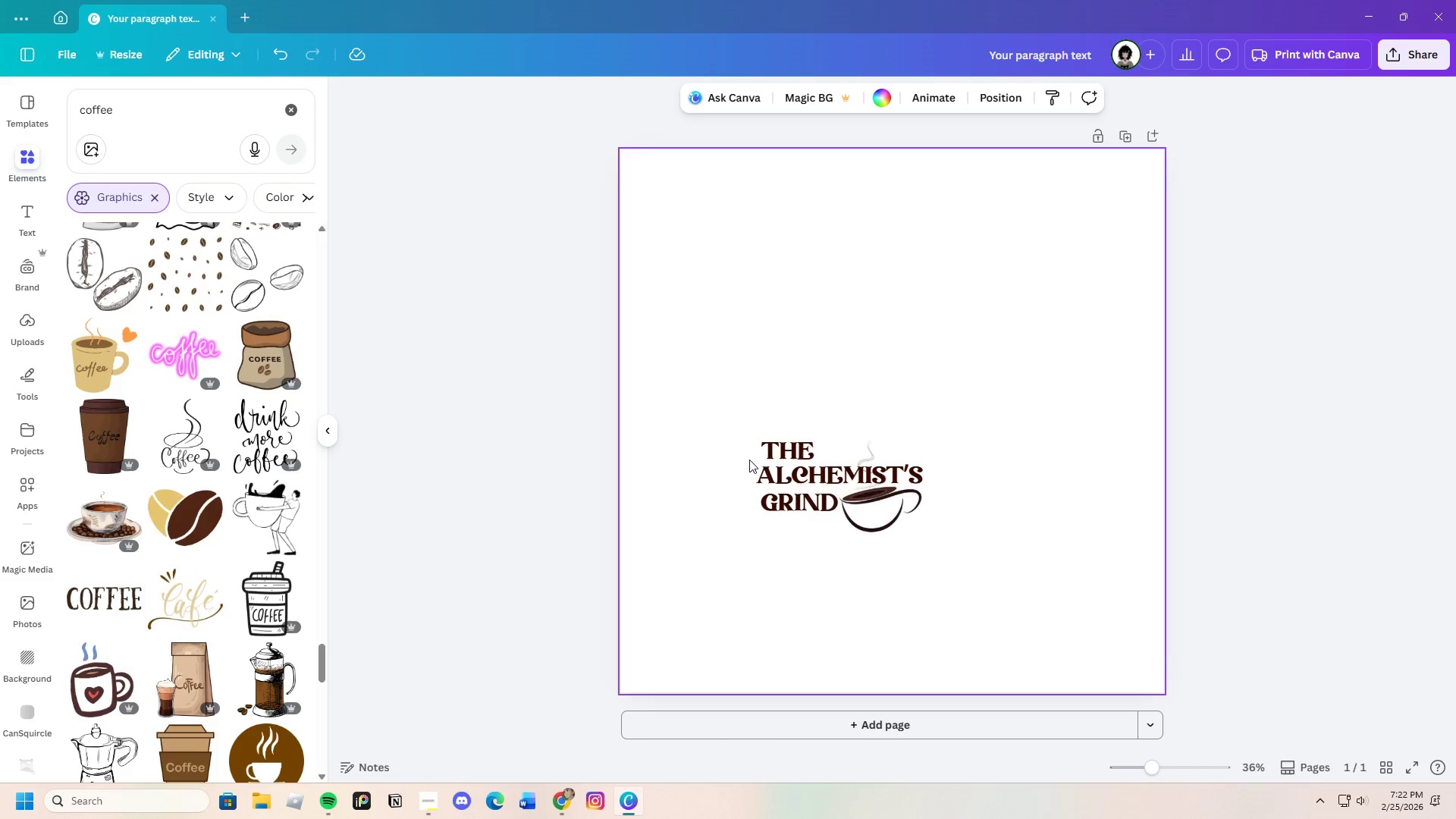 
left_click_drag(start_coordinate=[821, 452], to_coordinate=[815, 454])
 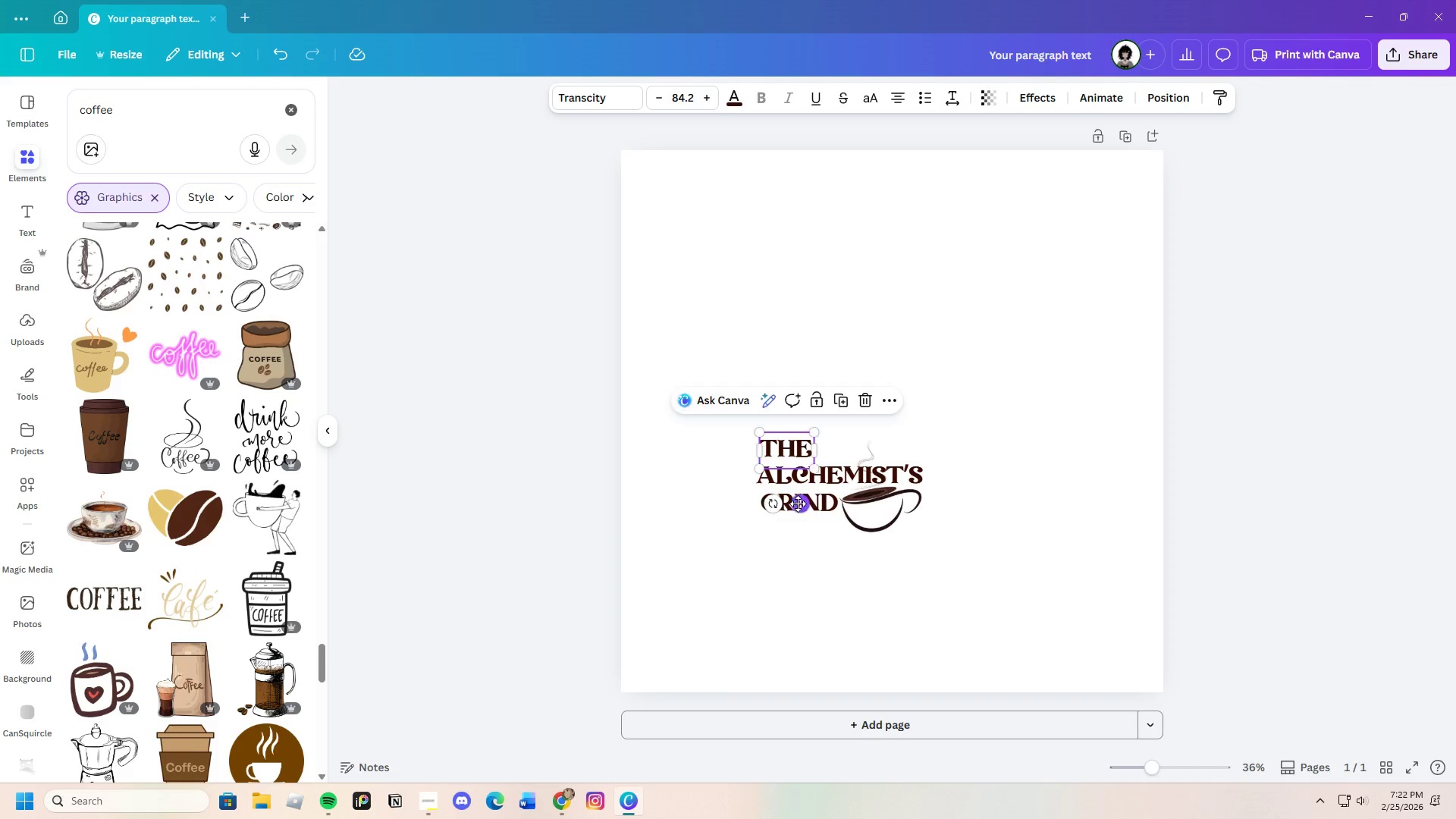 
wait(10.39)
 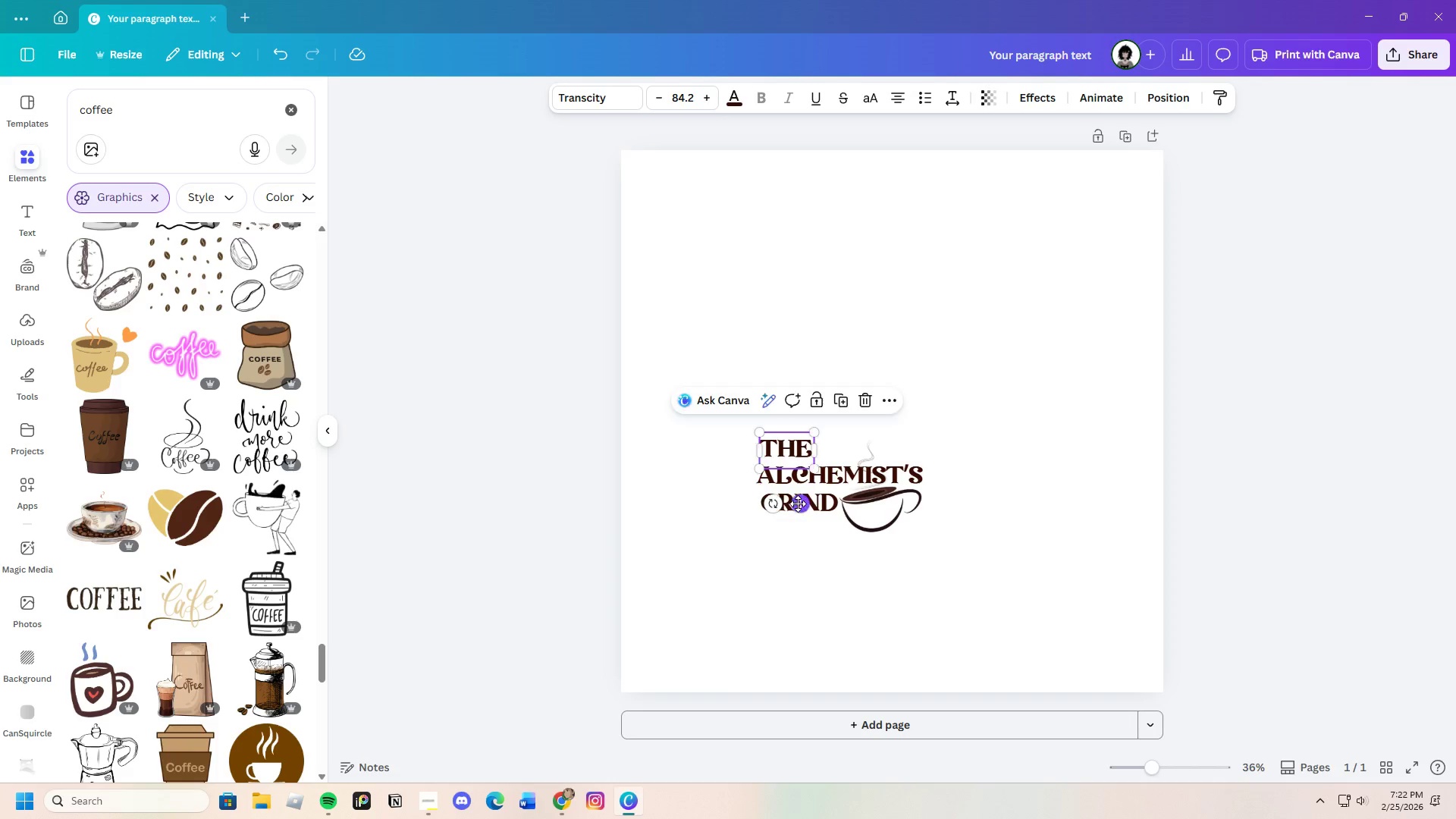 
left_click_drag(start_coordinate=[930, 480], to_coordinate=[924, 479])
 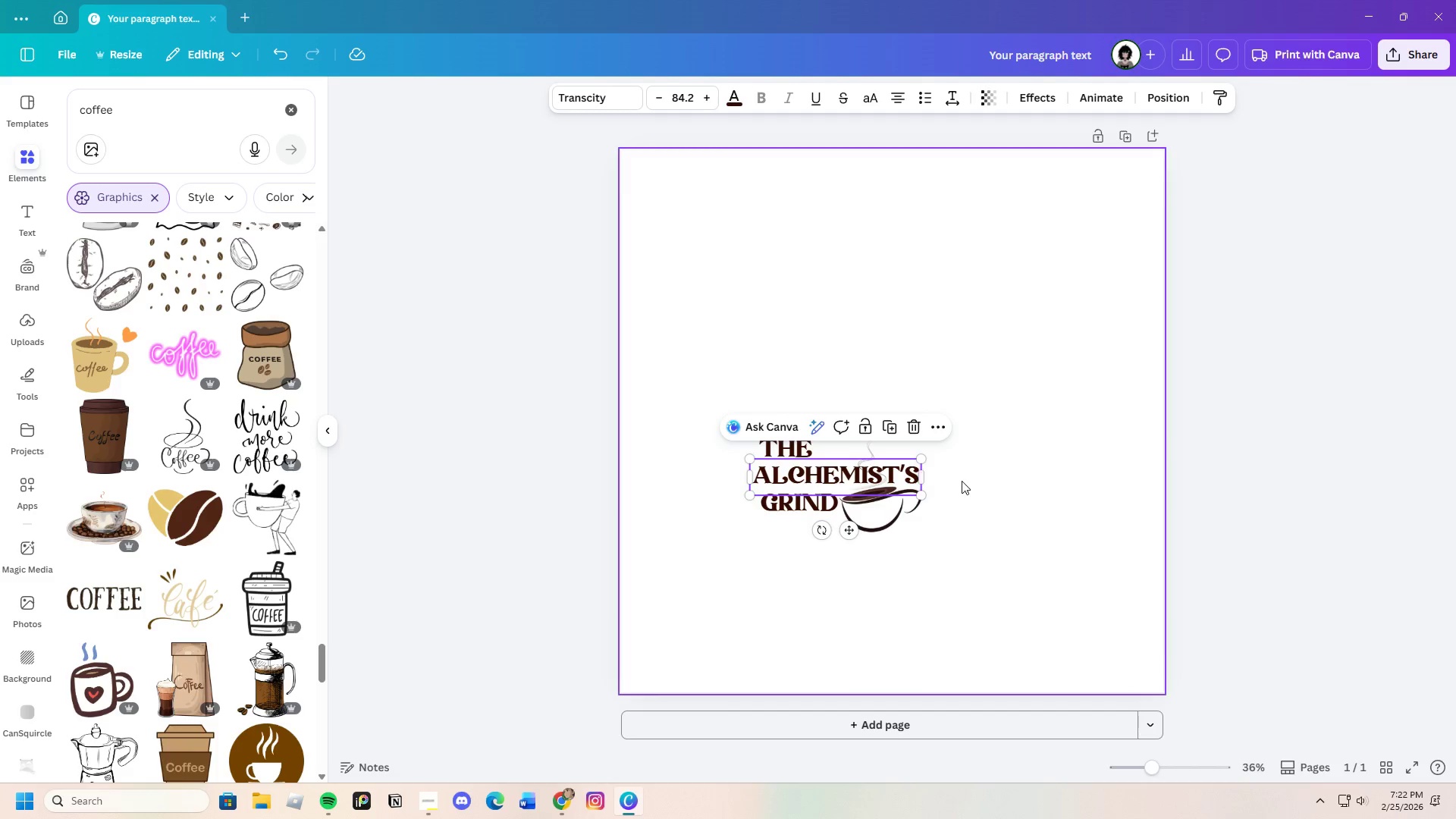 
left_click([962, 481])
 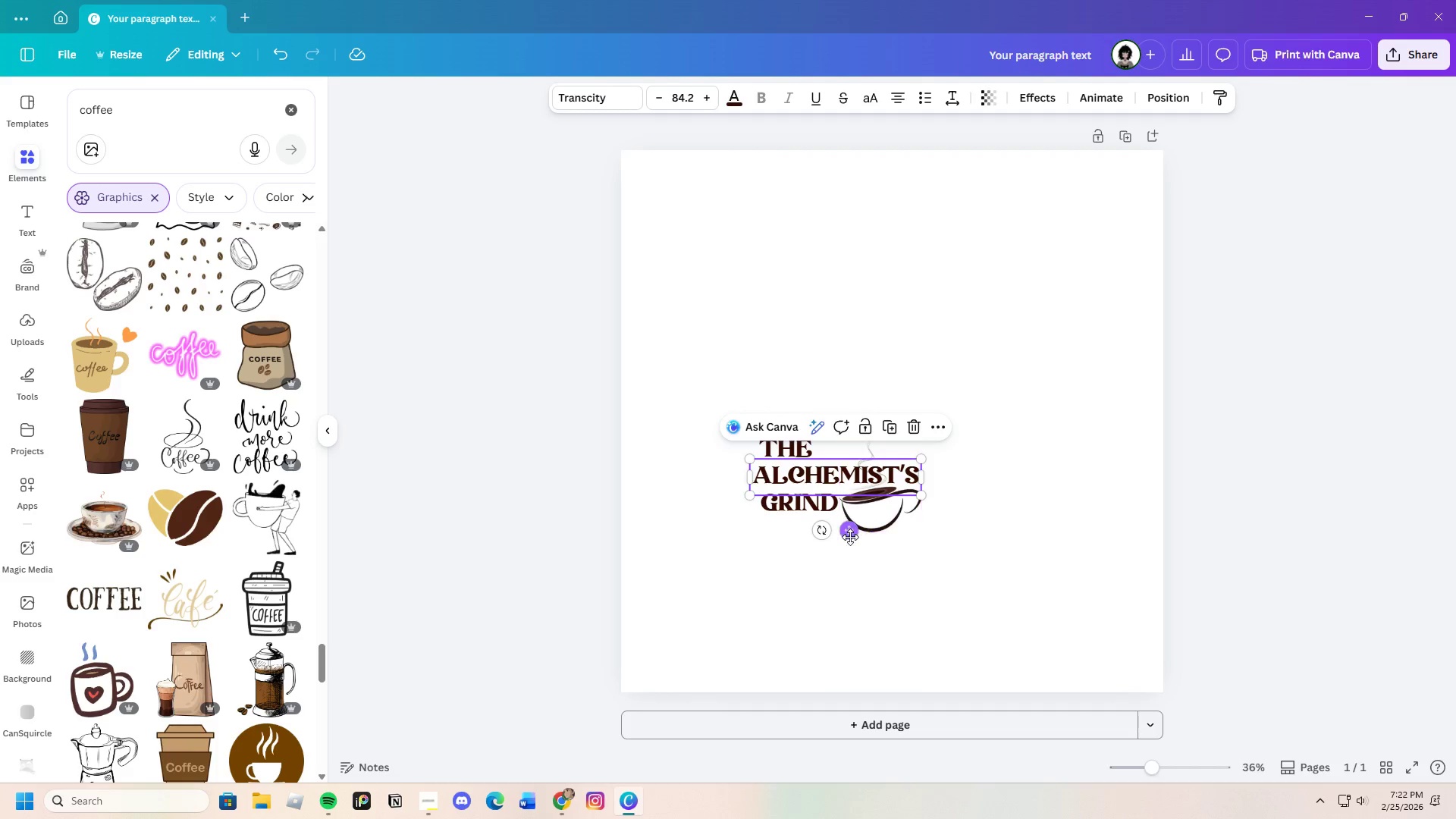 
left_click_drag(start_coordinate=[852, 535], to_coordinate=[859, 535])
 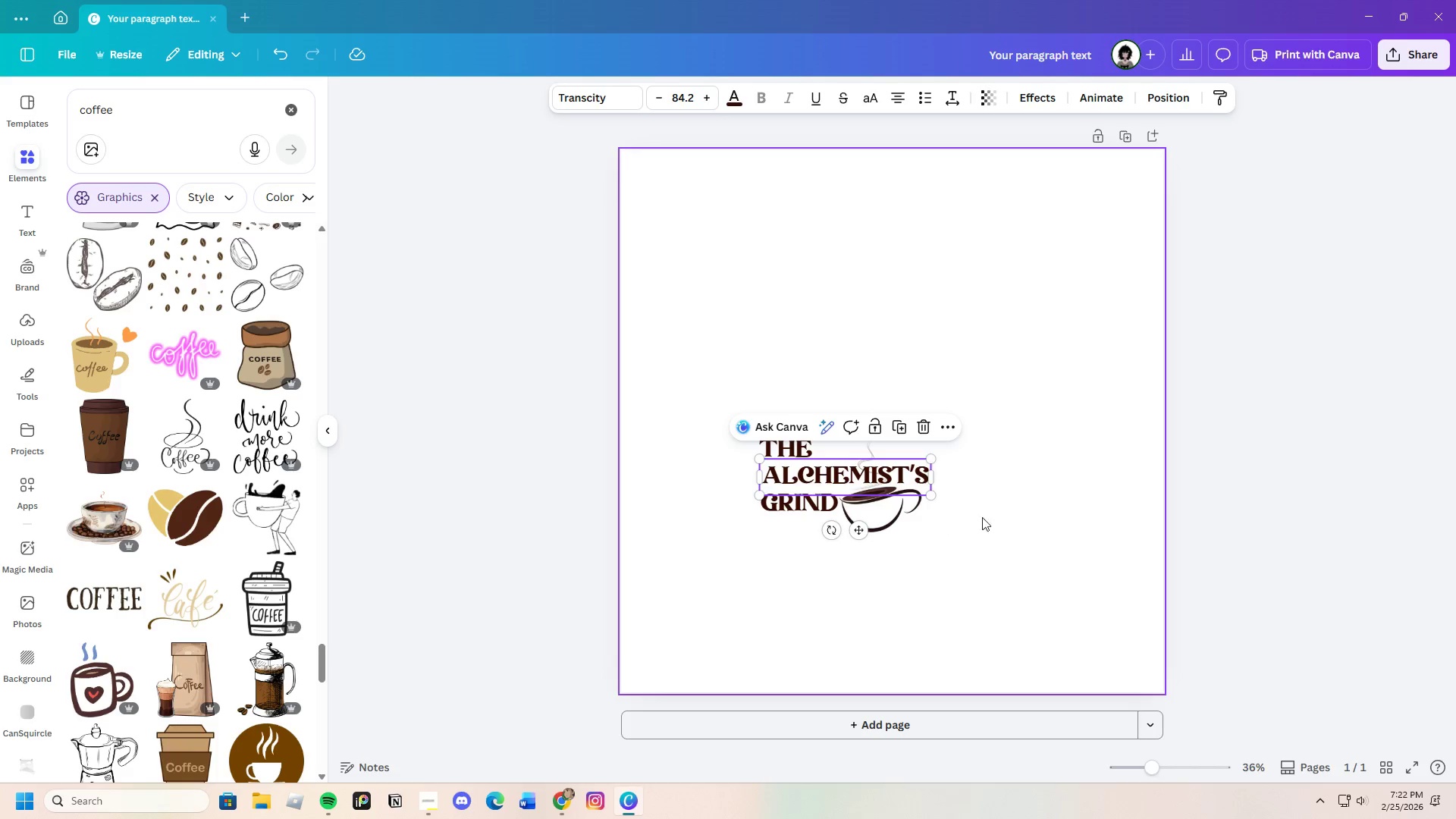 
left_click([1015, 522])
 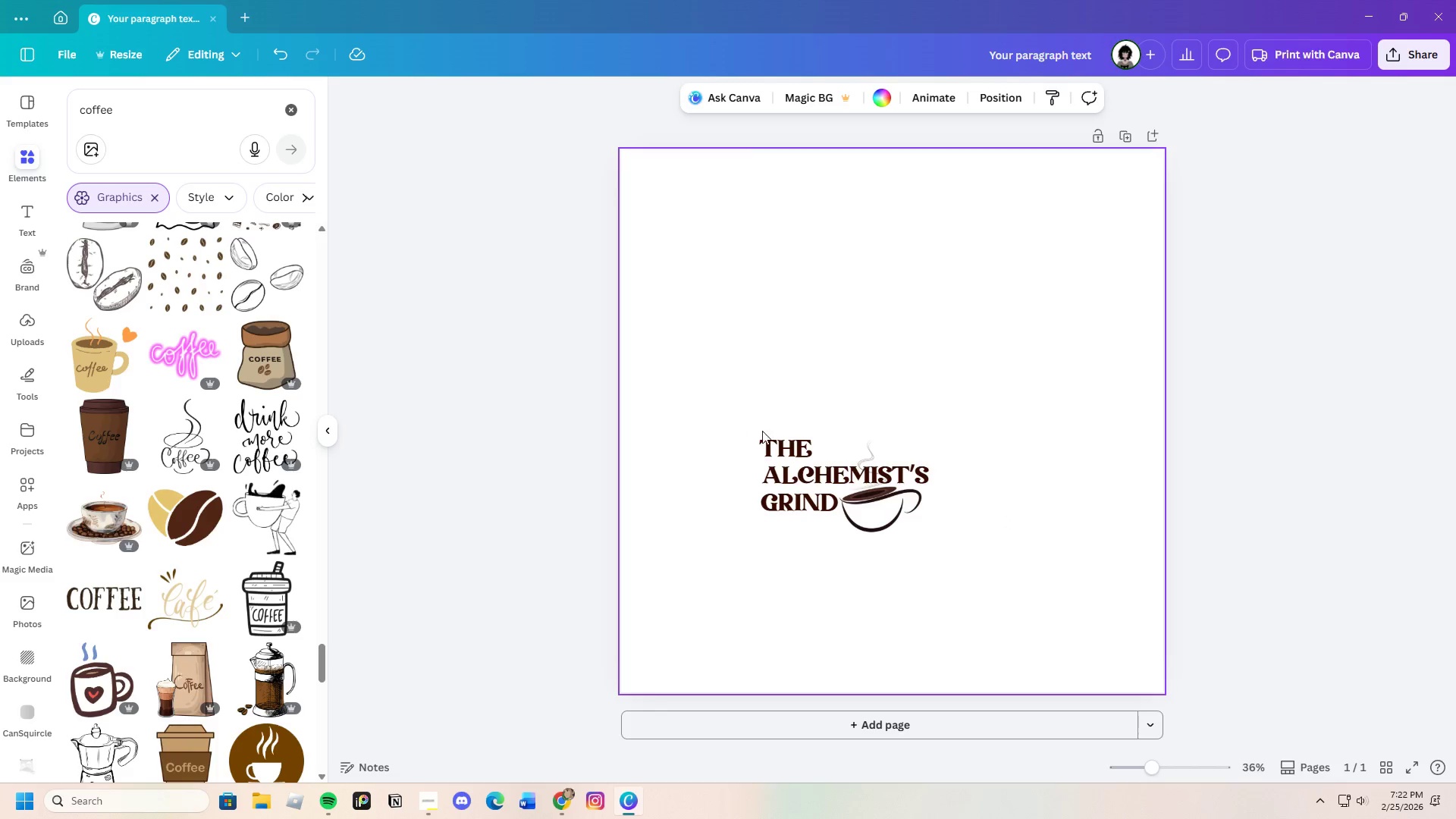 
left_click([775, 446])
 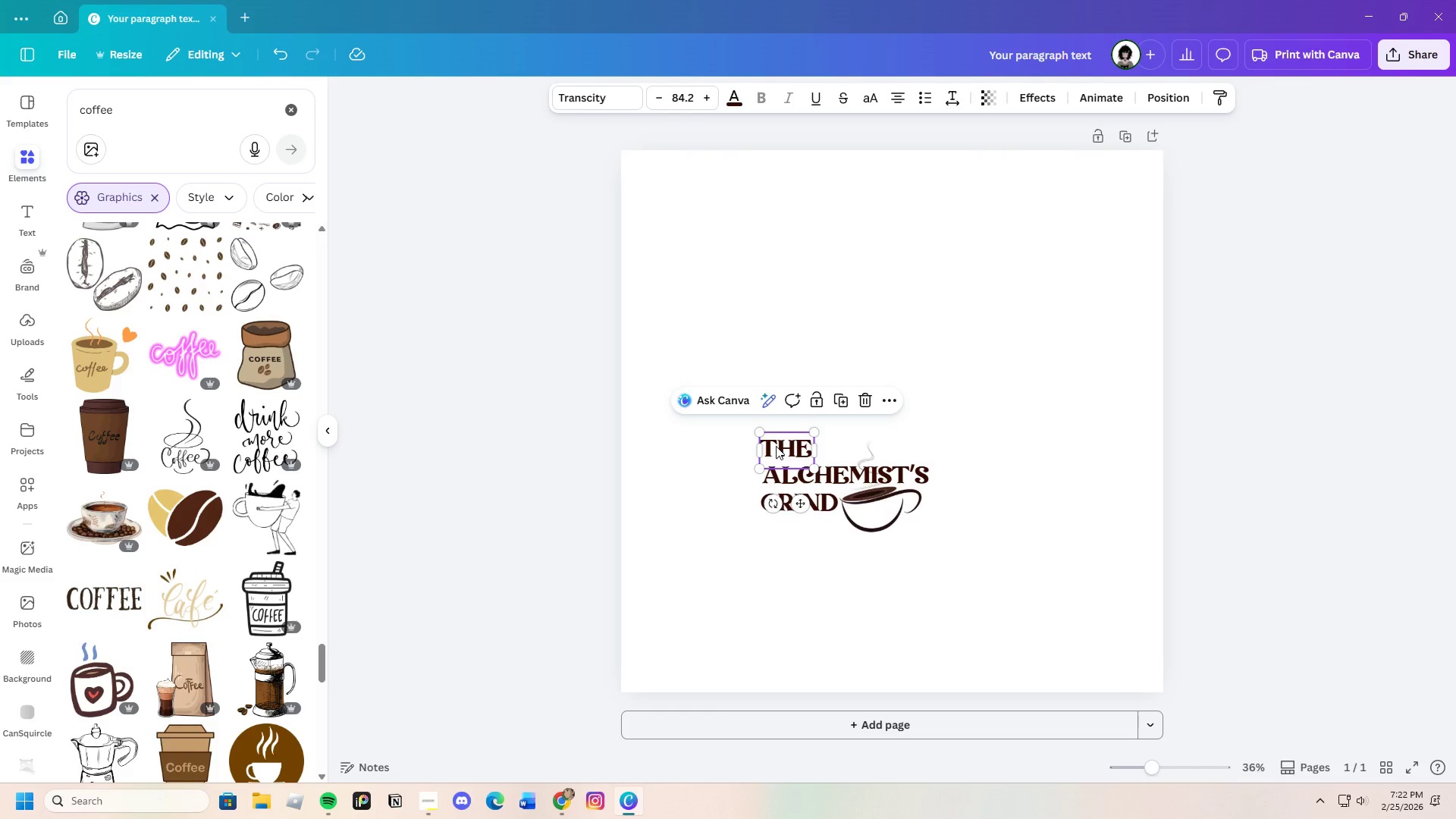 
left_click_drag(start_coordinate=[775, 446], to_coordinate=[781, 446])
 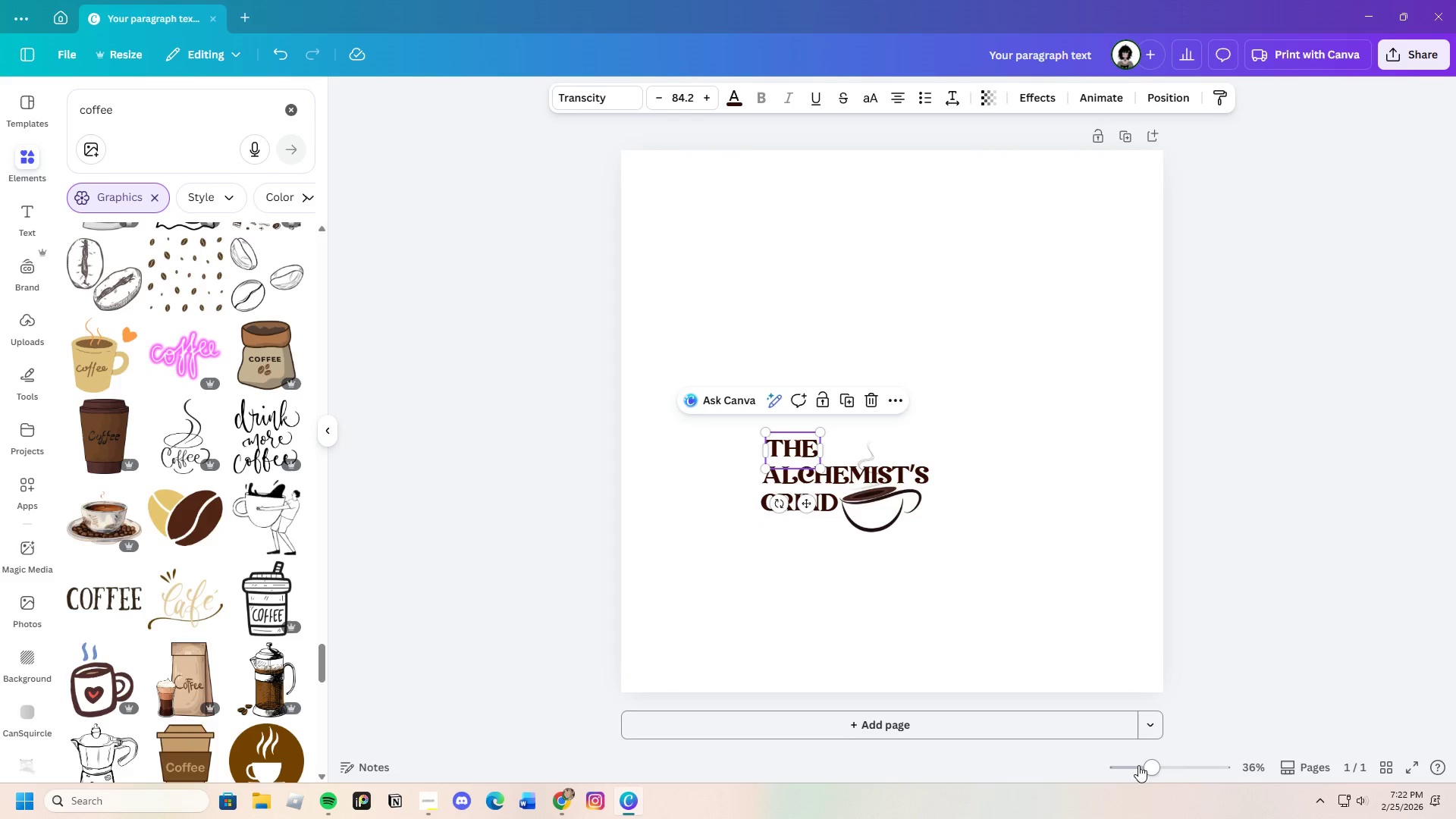 
left_click_drag(start_coordinate=[1152, 765], to_coordinate=[1182, 753])
 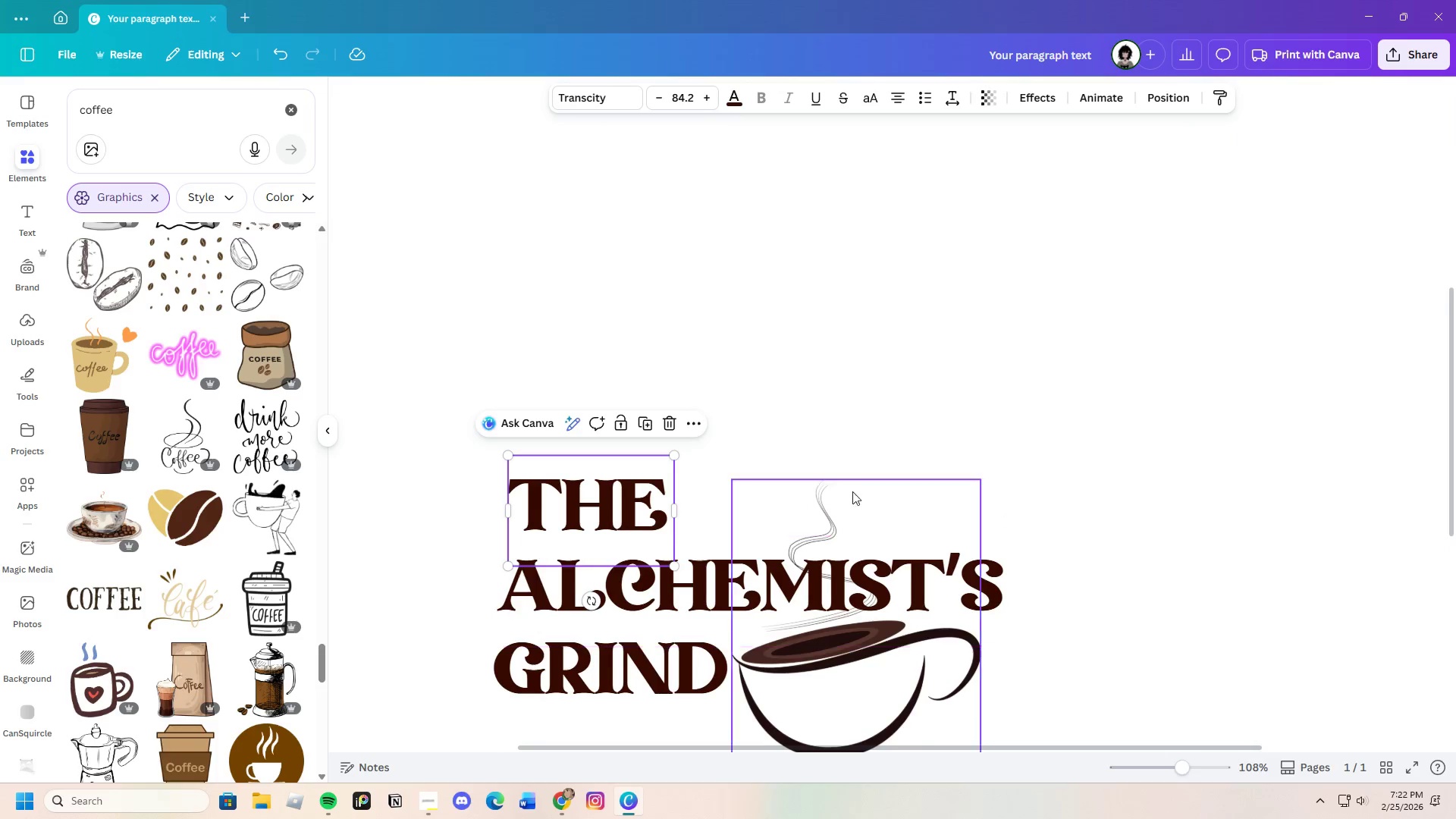 
scroll: coordinate [852, 478], scroll_direction: down, amount: 1.0
 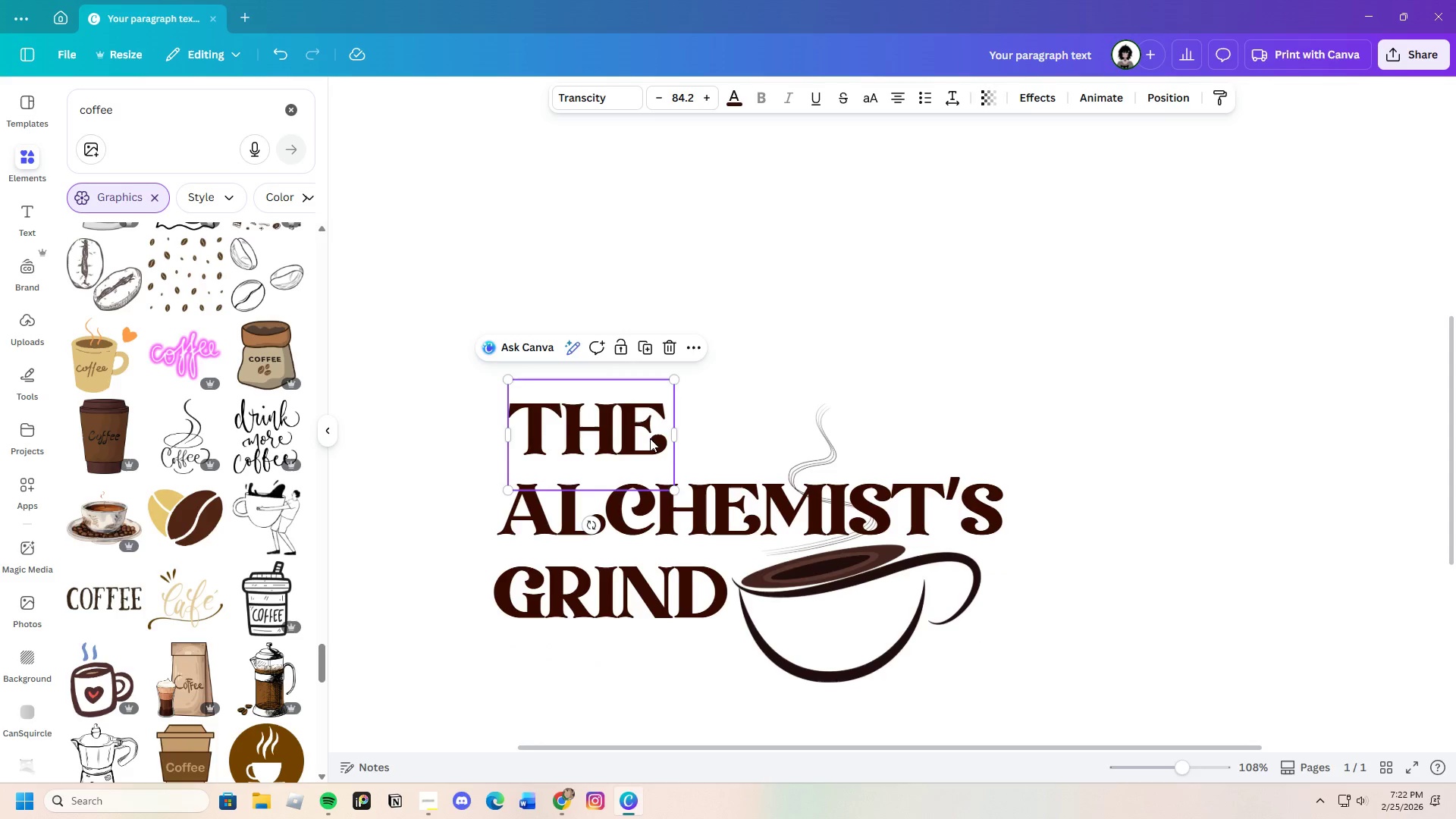 
left_click([624, 479])
 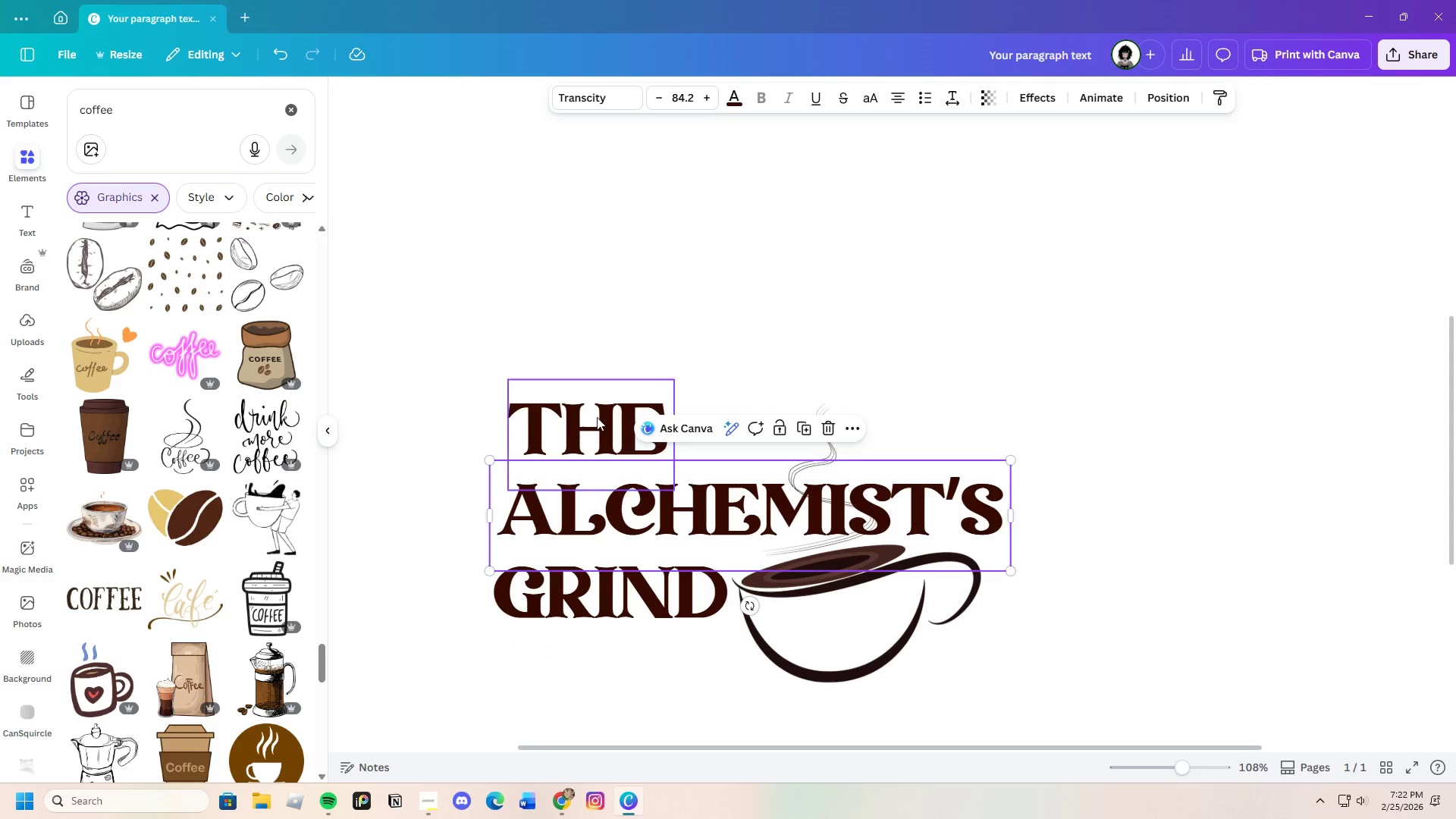 
left_click([597, 417])
 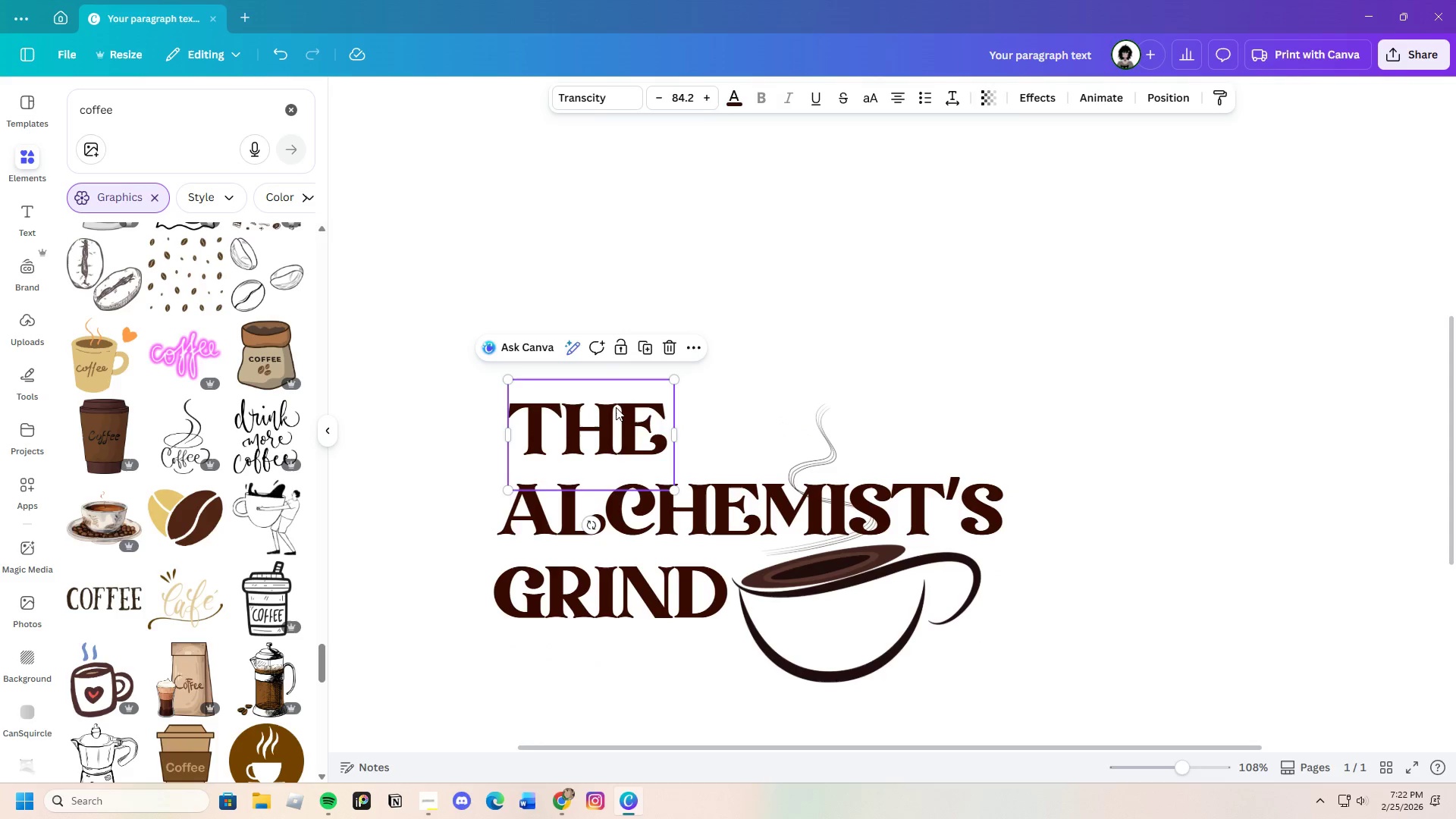 
left_click_drag(start_coordinate=[617, 409], to_coordinate=[639, 353])
 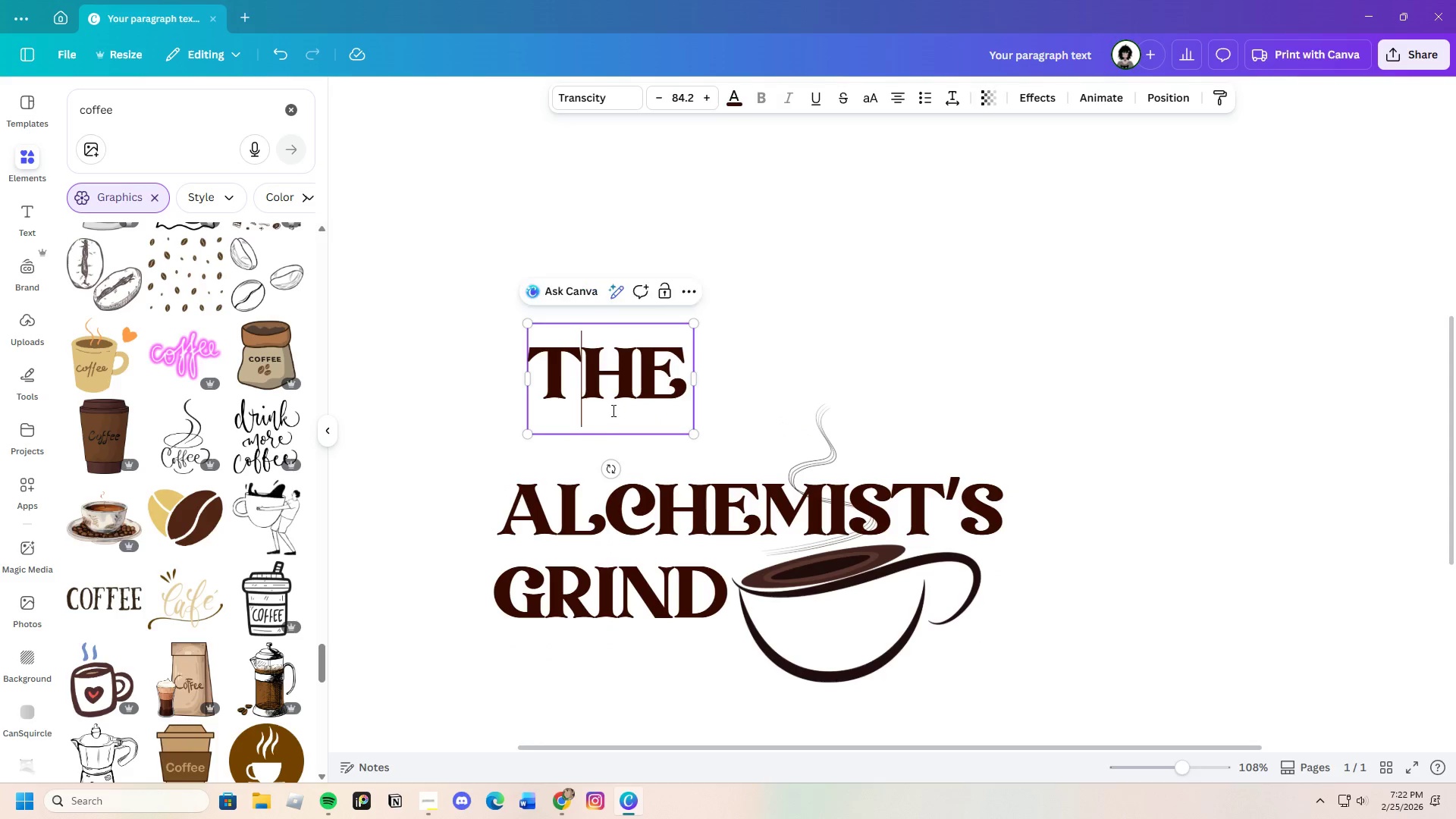 
double_click([612, 410])
 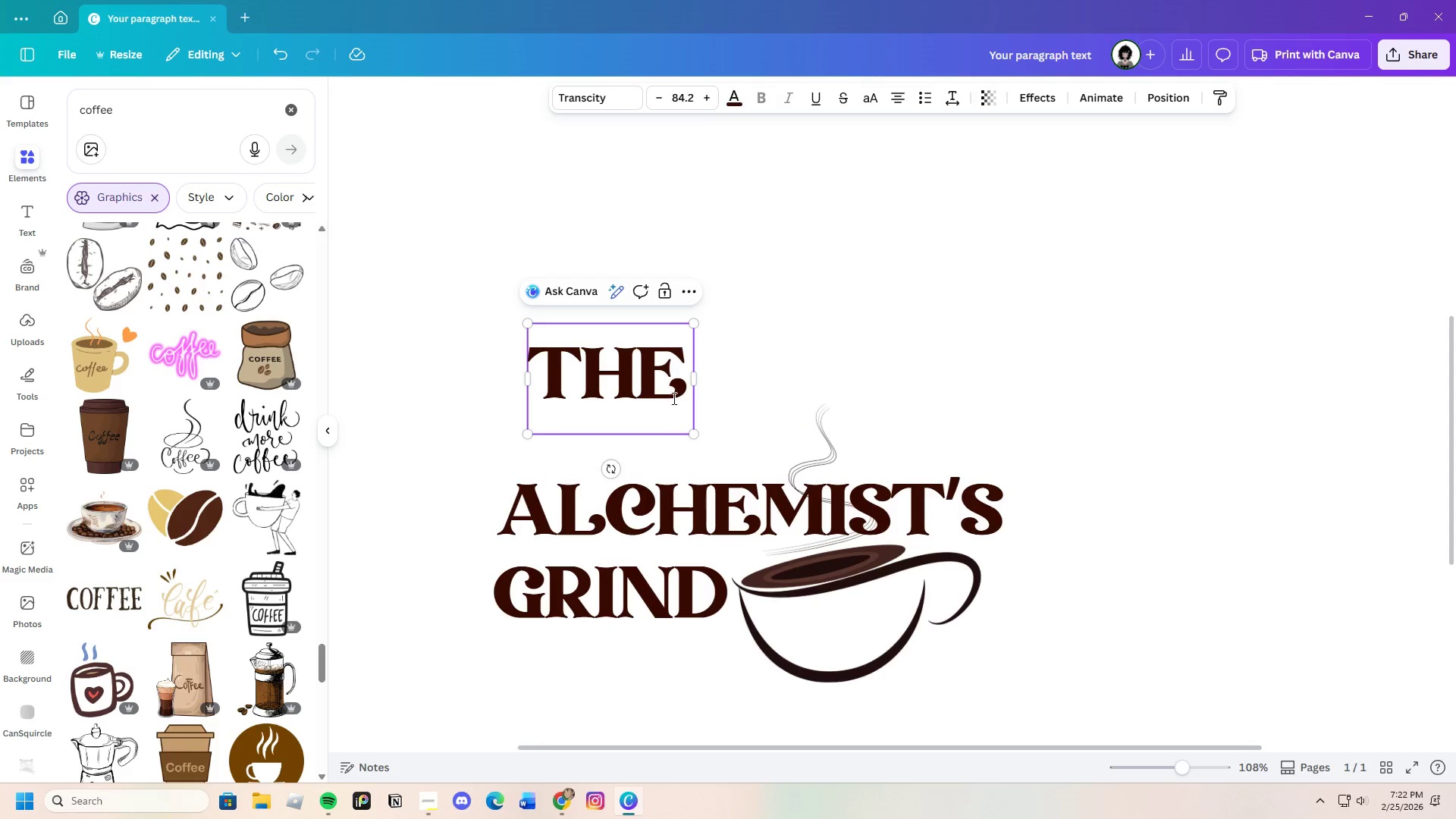 
left_click([681, 394])
 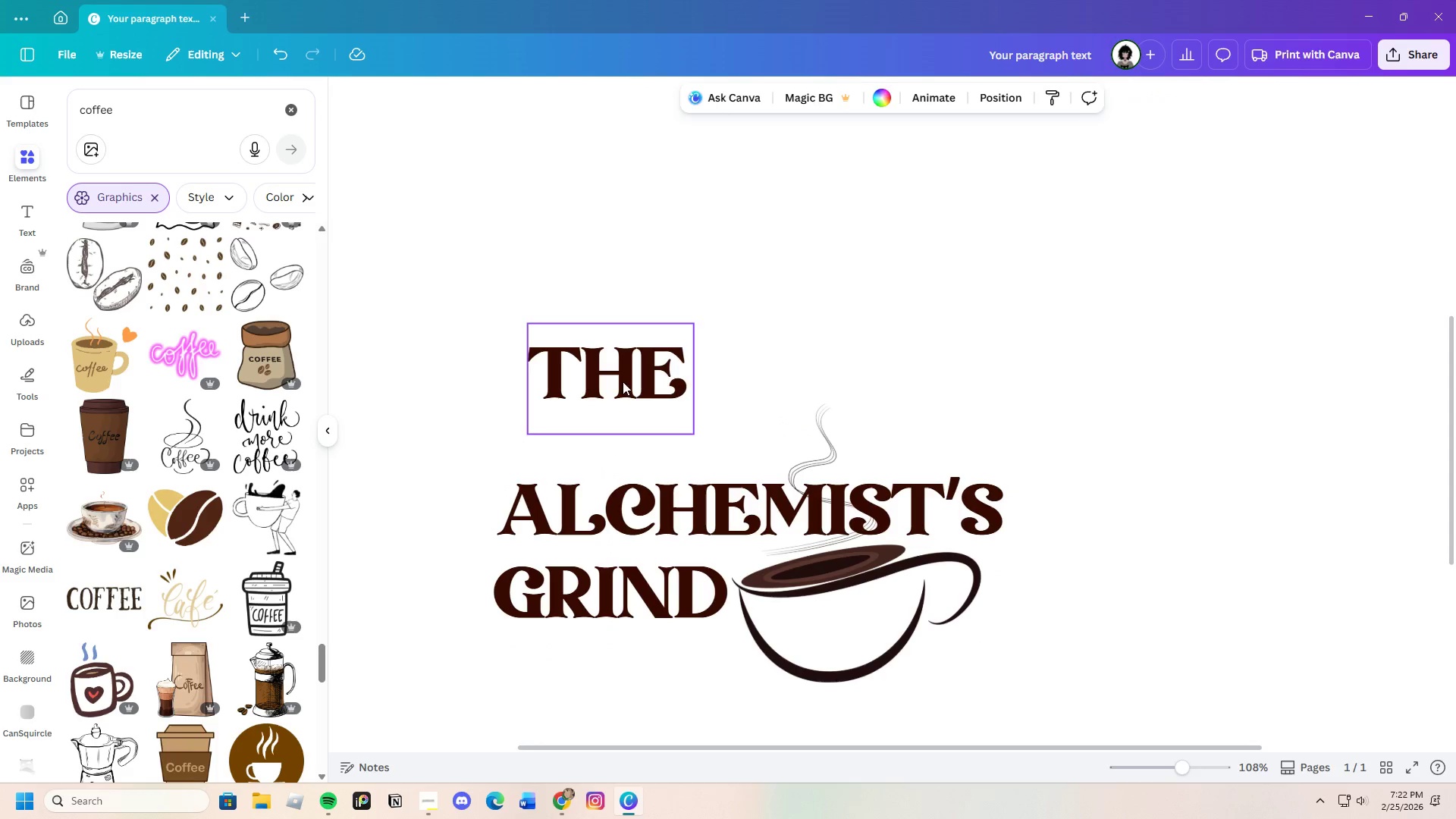 
left_click_drag(start_coordinate=[594, 372], to_coordinate=[569, 447])
 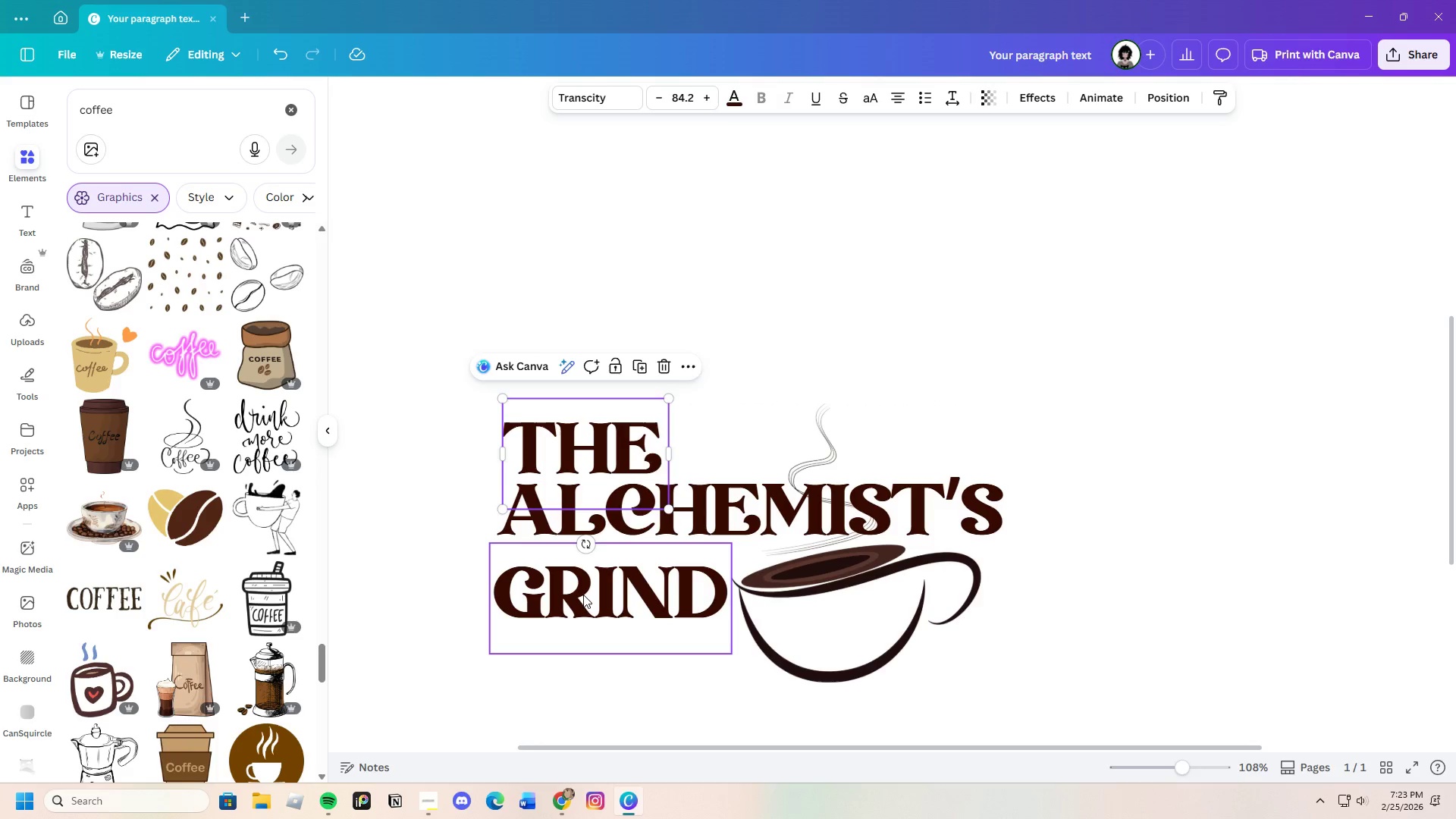 
left_click_drag(start_coordinate=[583, 595], to_coordinate=[590, 574])
 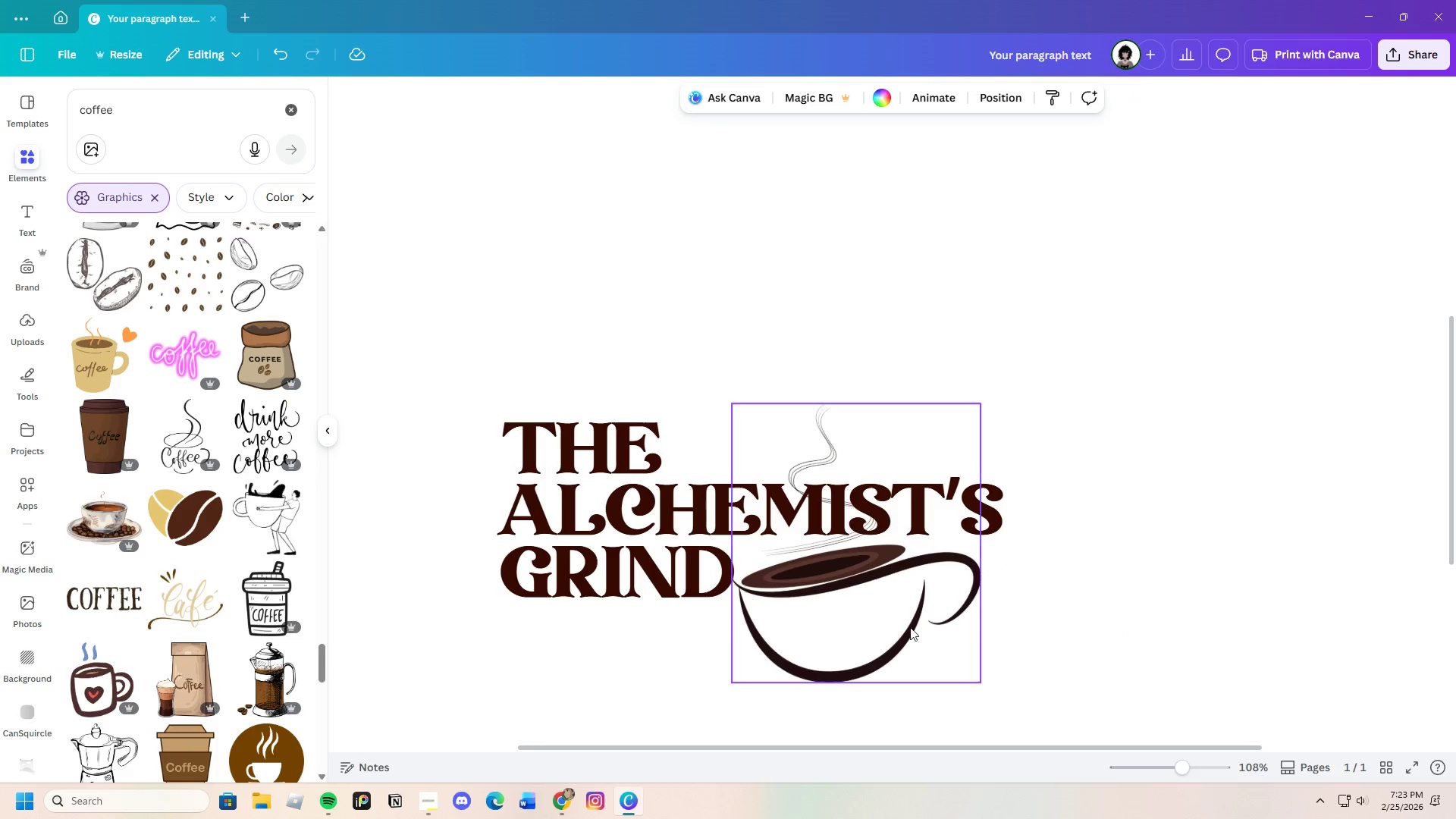 
left_click([814, 609])
 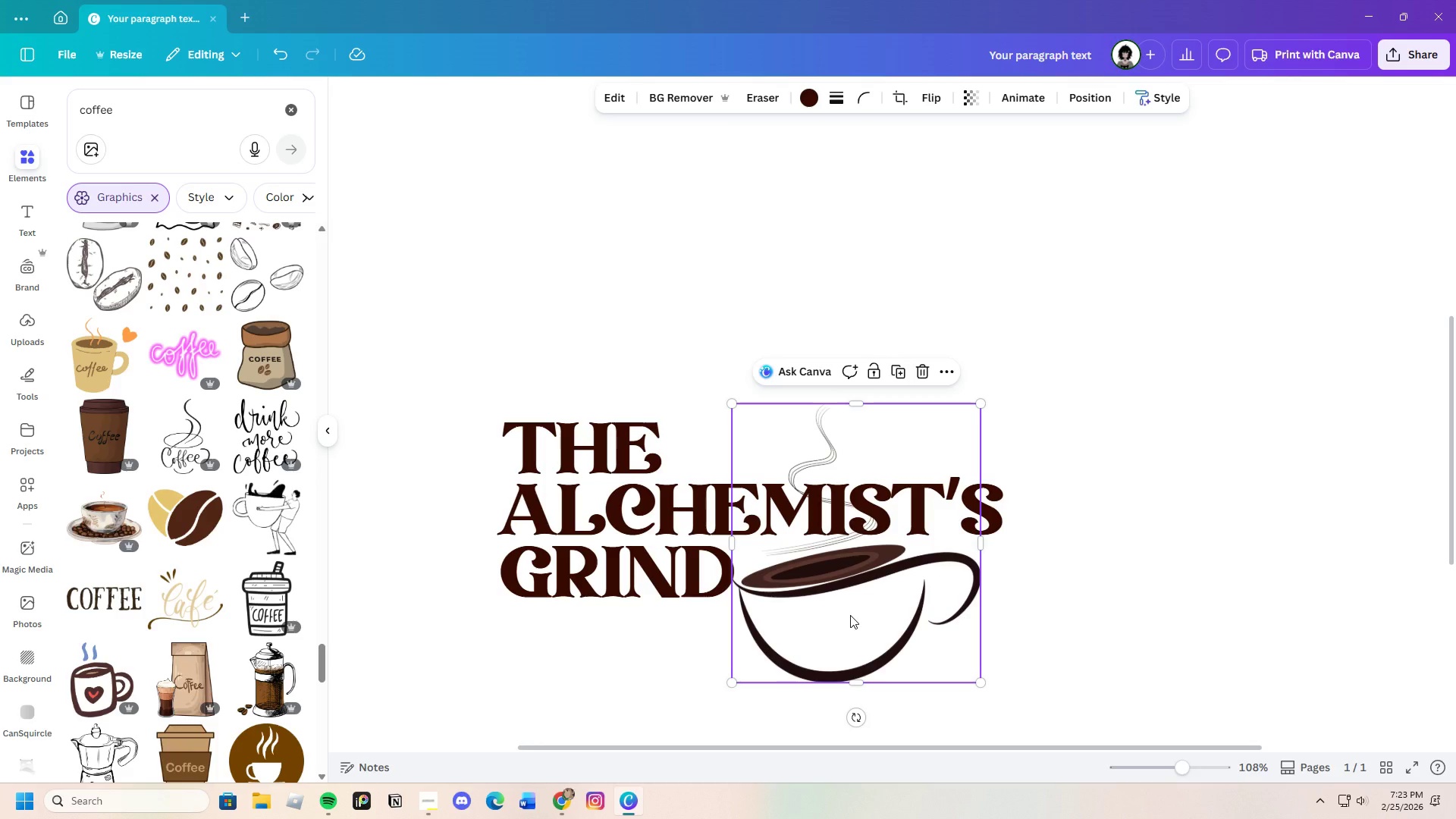 
left_click_drag(start_coordinate=[850, 615], to_coordinate=[855, 615])
 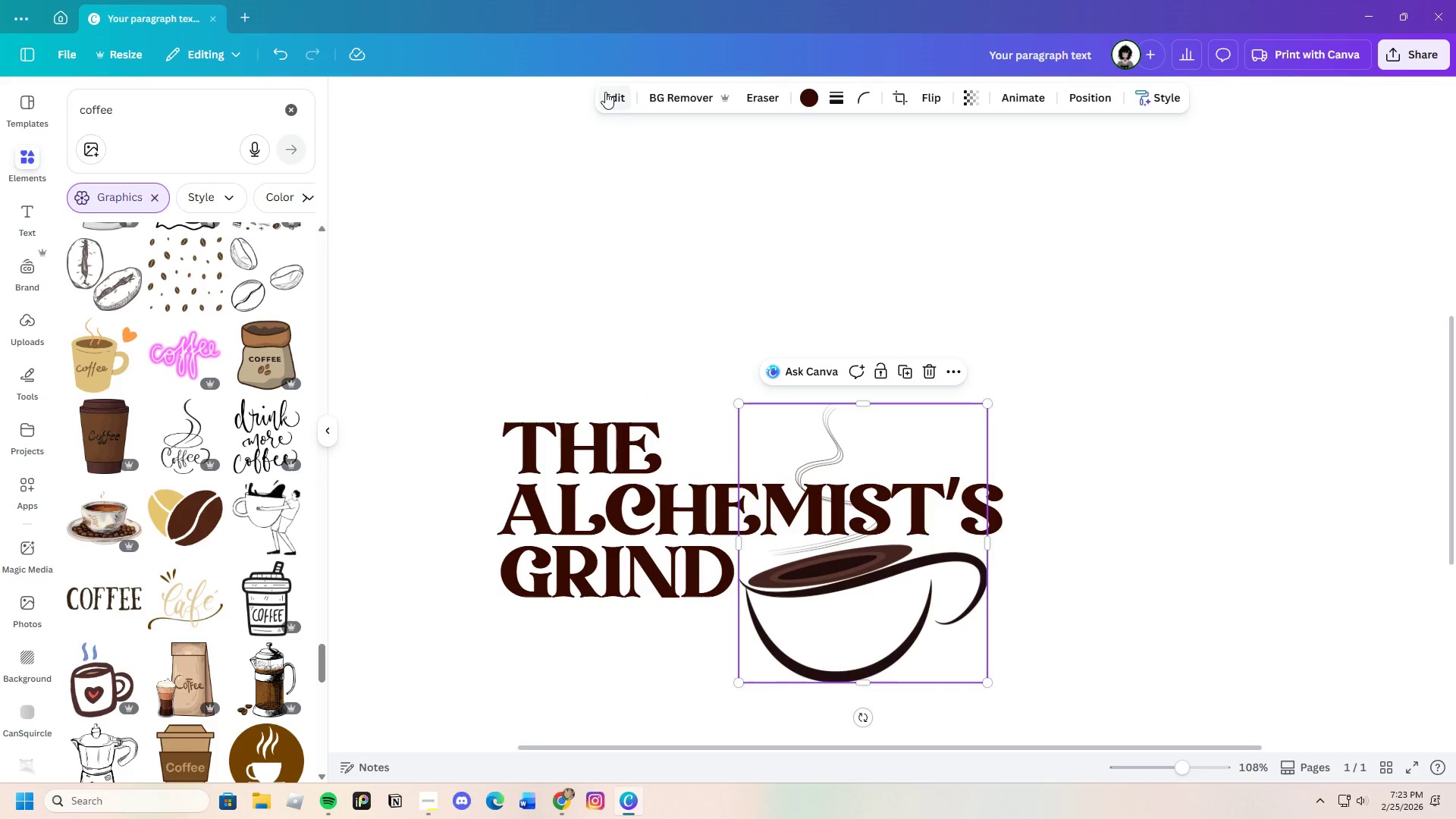 
left_click([606, 90])
 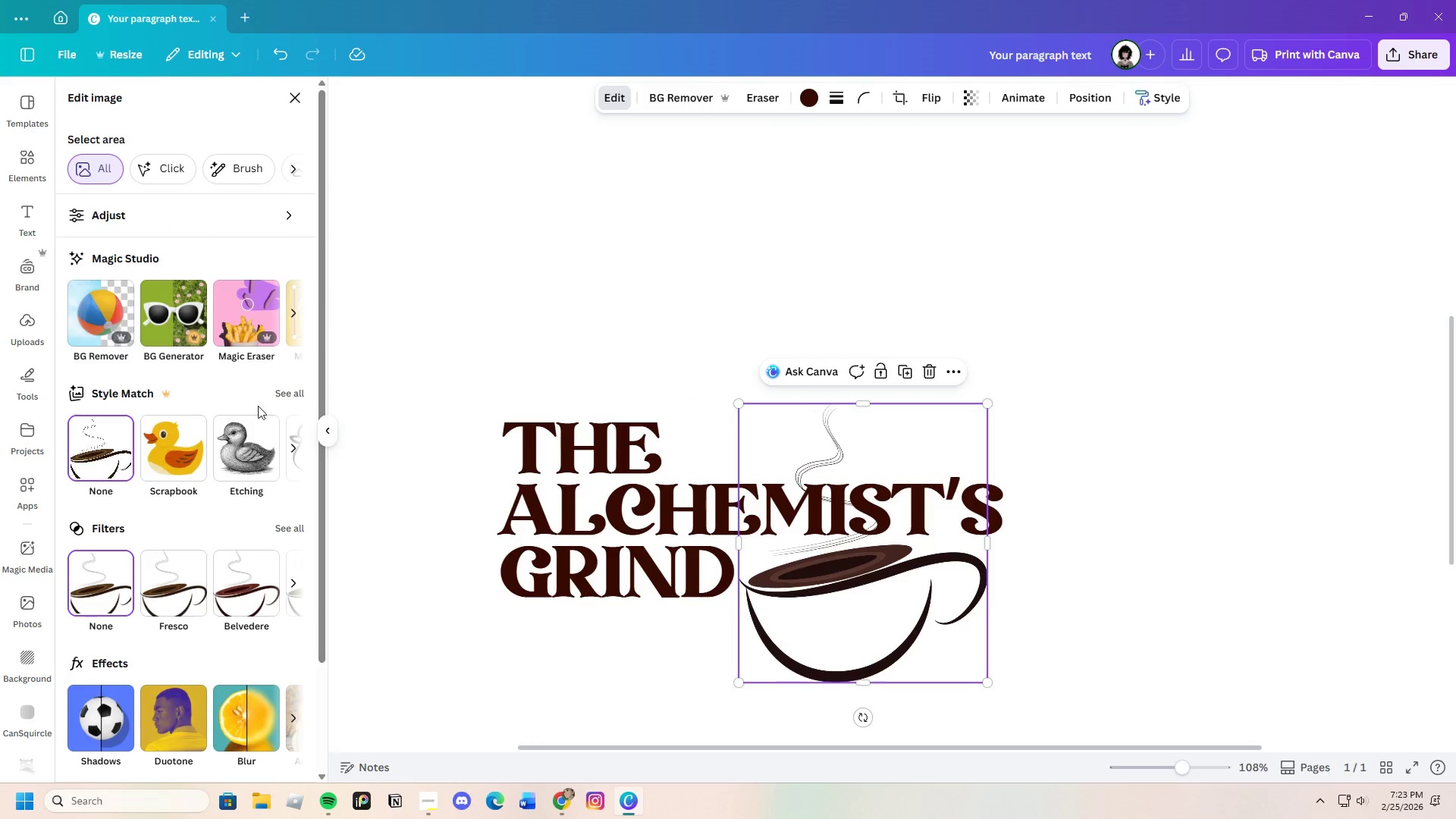 
scroll: coordinate [255, 592], scroll_direction: down, amount: 2.0
 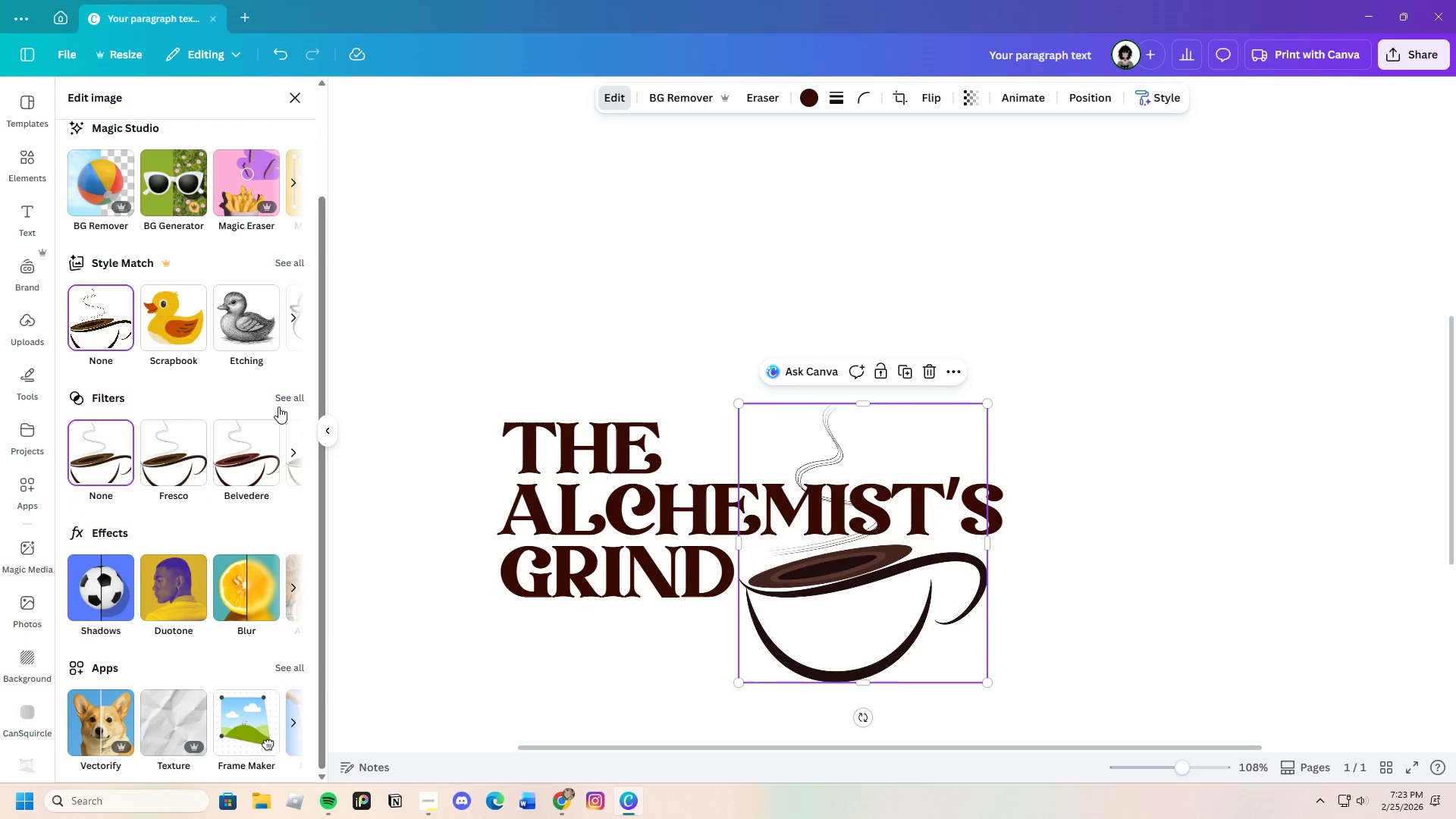 
left_click([248, 452])
 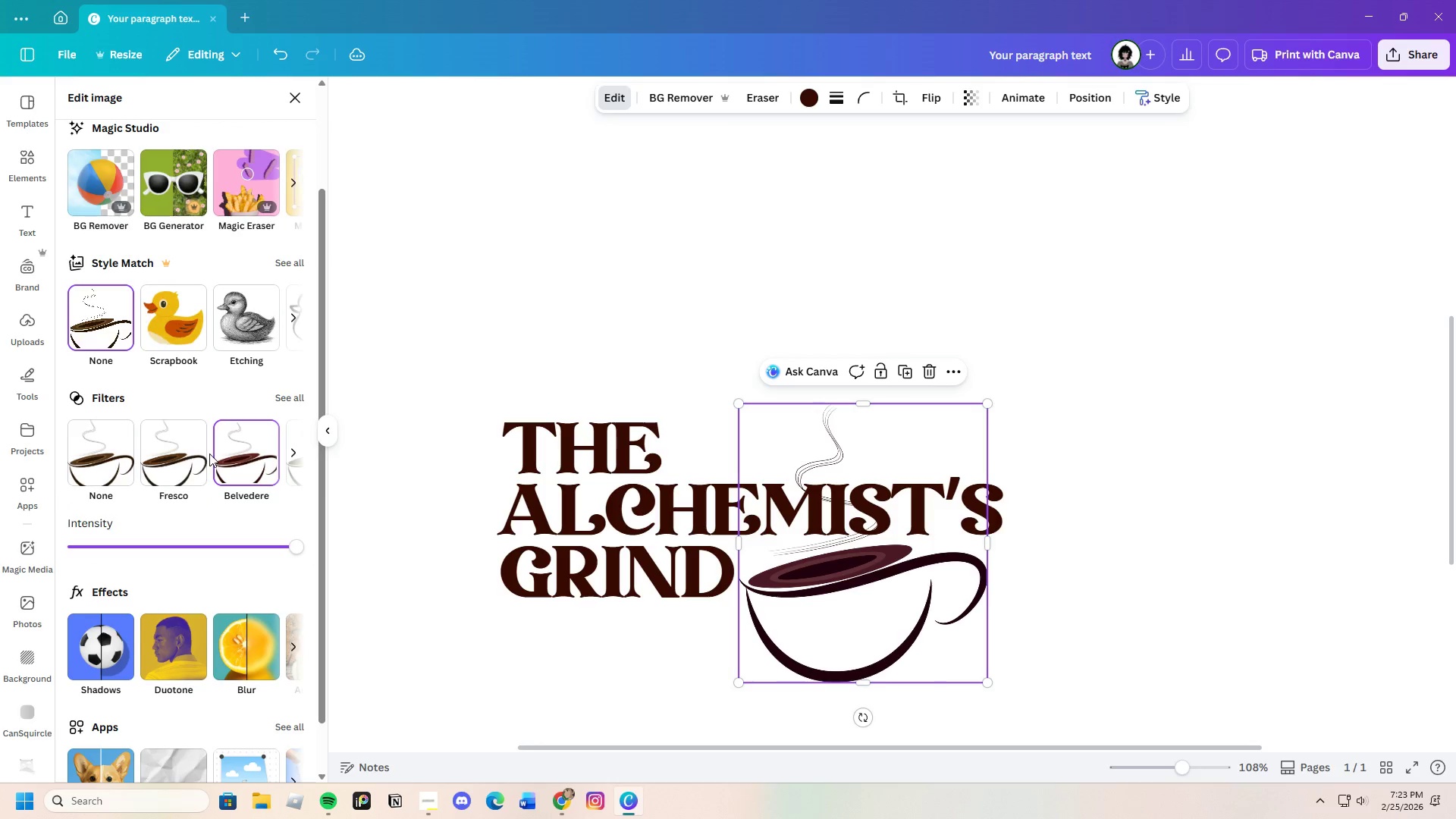 
left_click([290, 395])
 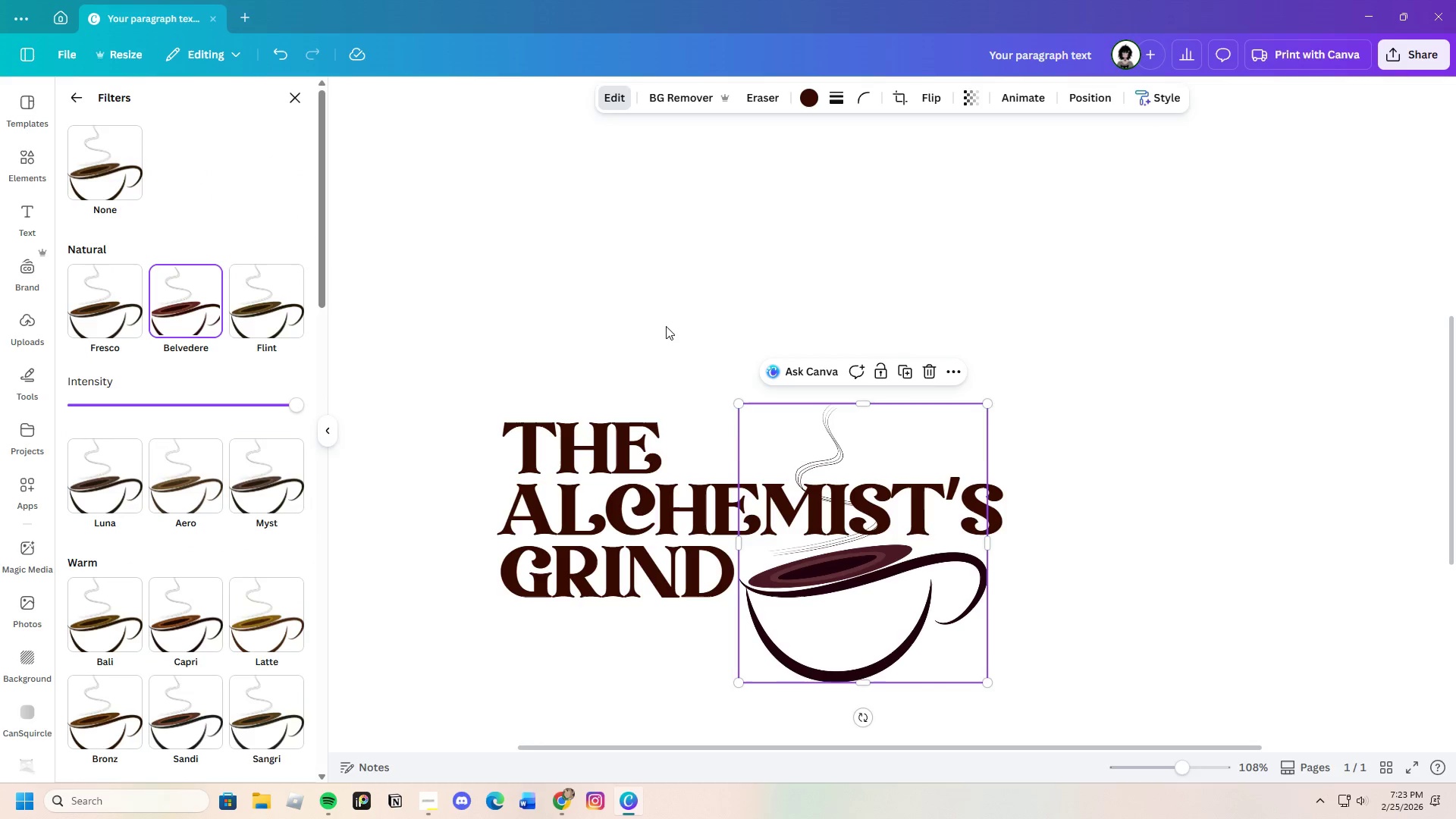 
left_click([809, 97])
 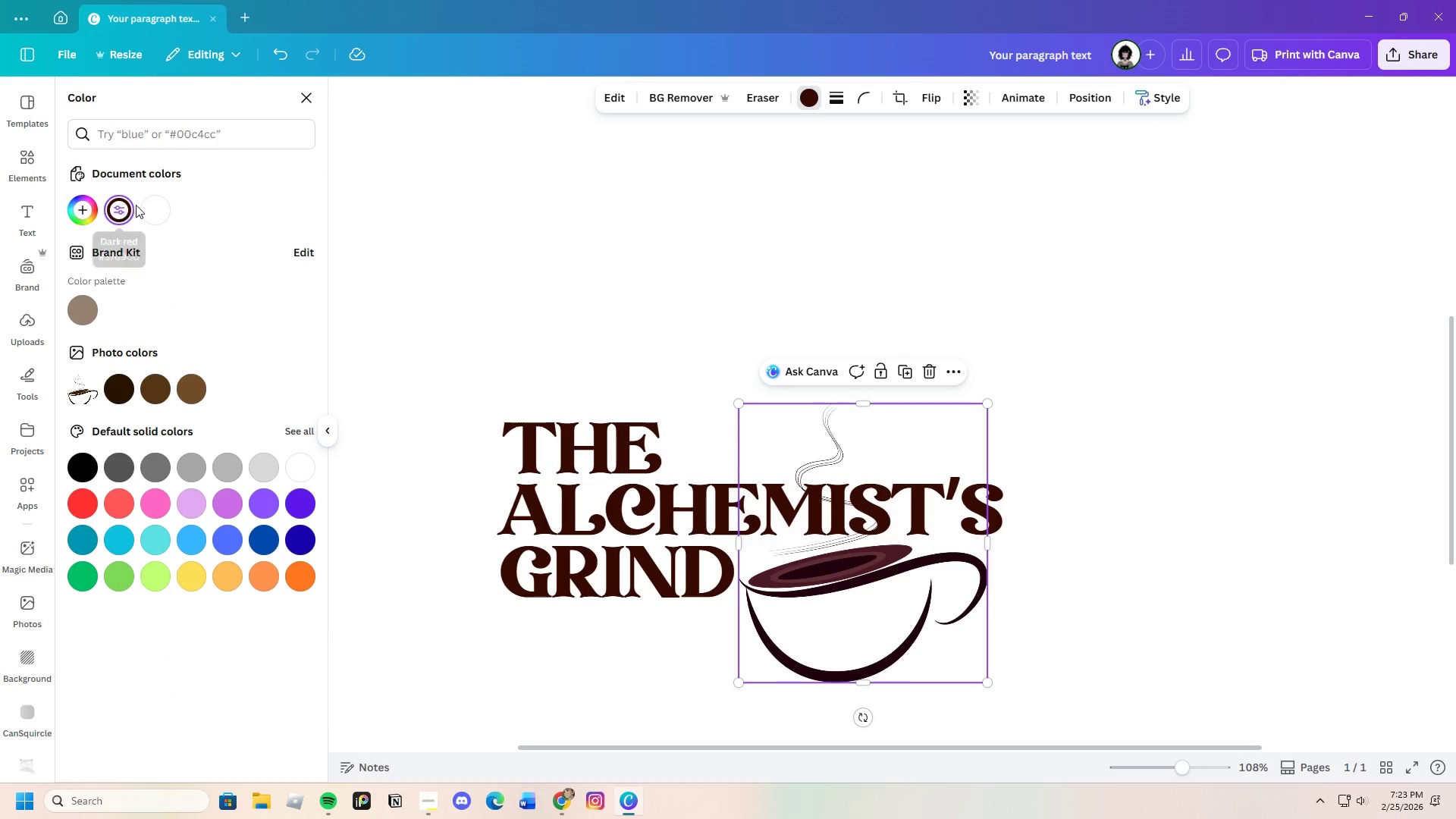 
left_click([147, 206])
 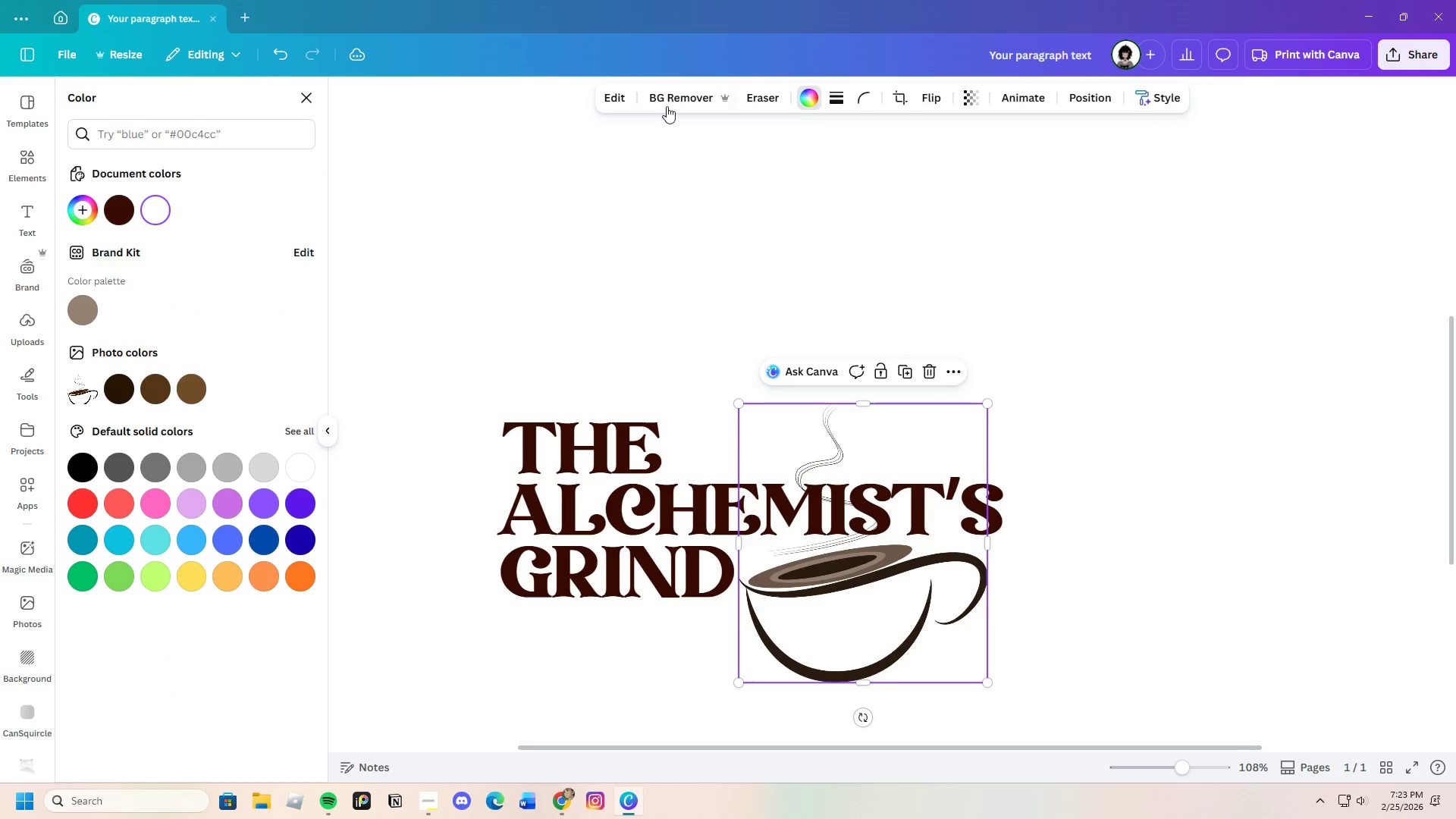 
left_click([626, 99])
 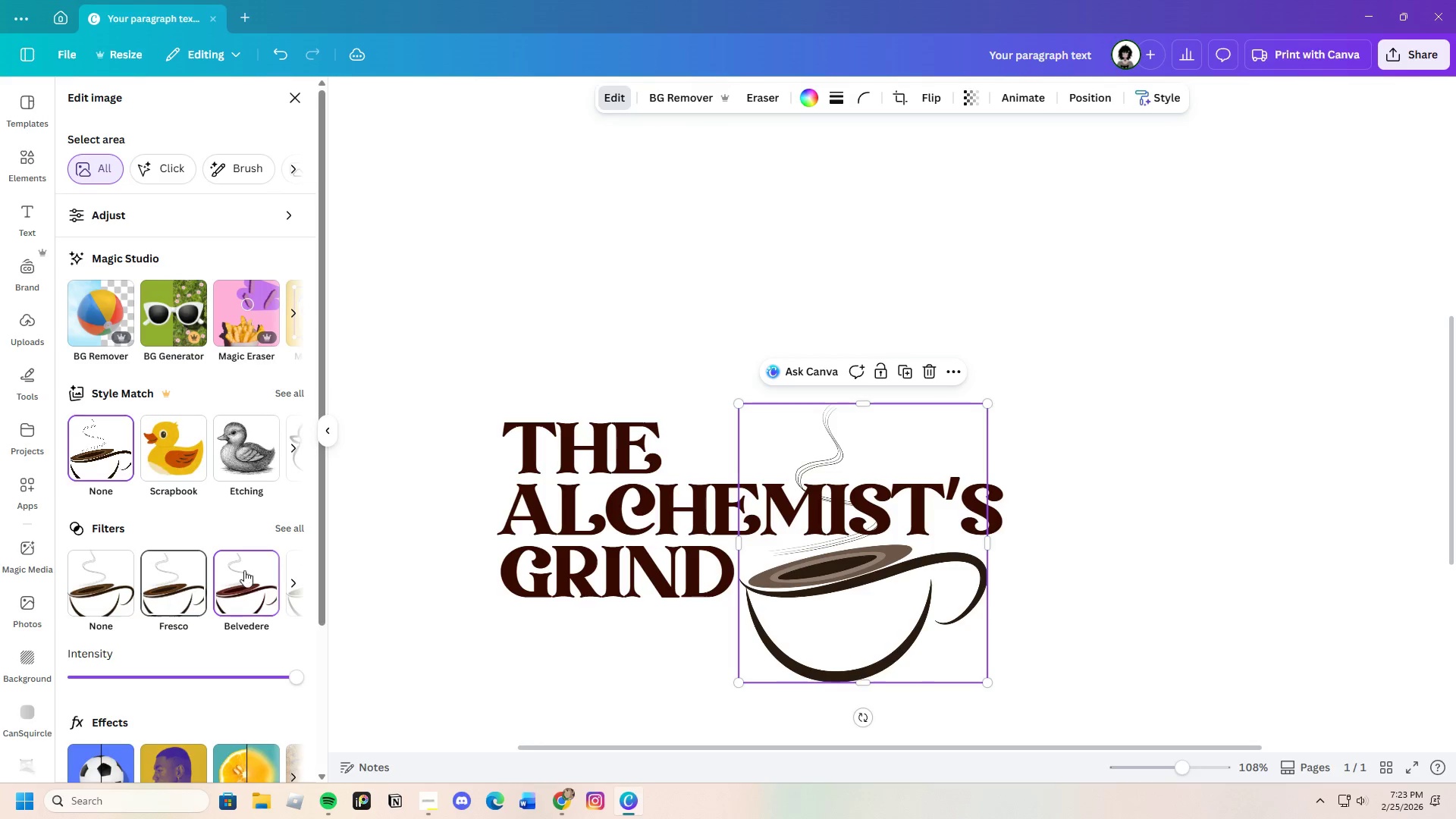 
left_click([281, 529])
 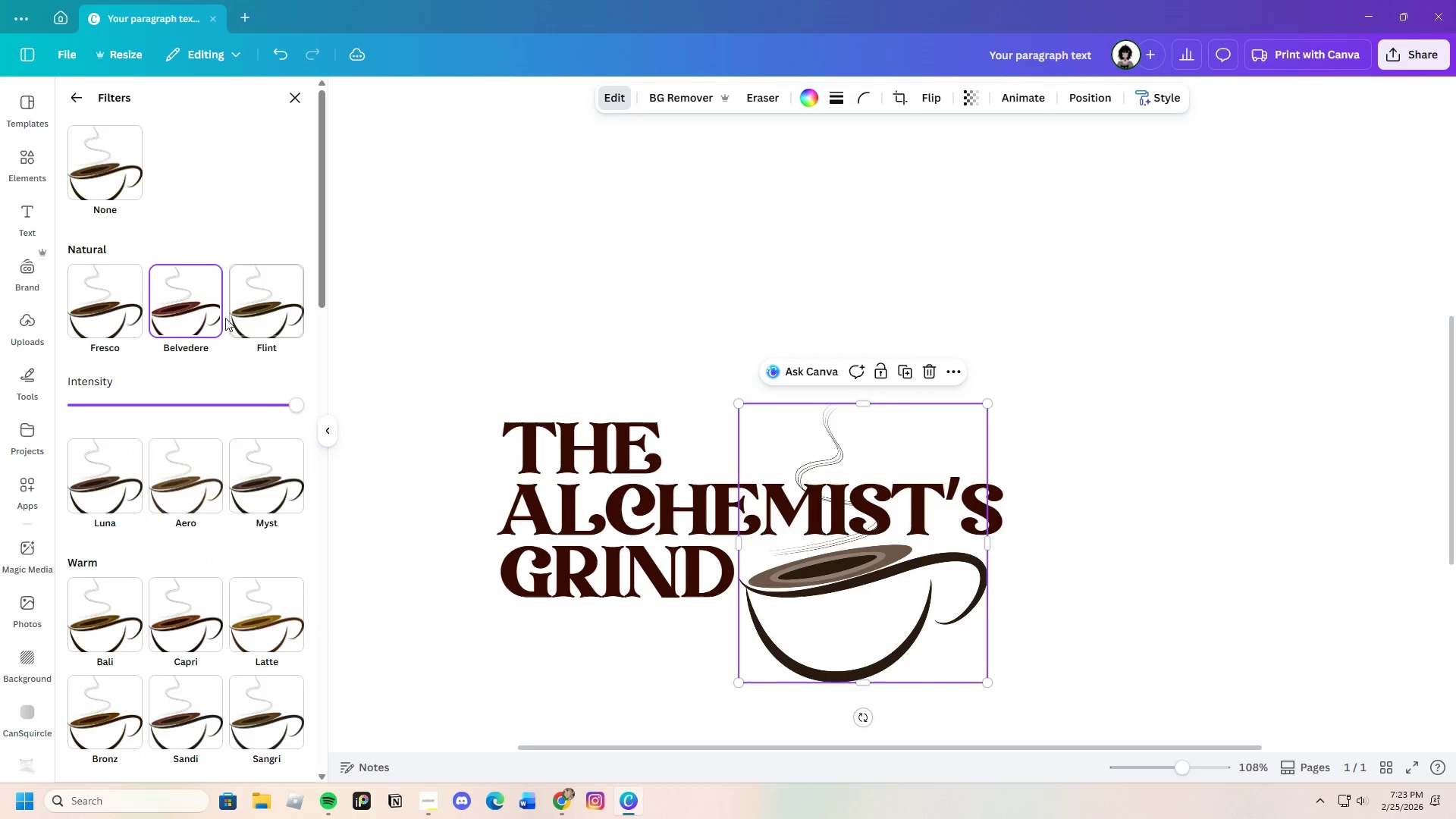 
left_click([193, 311])
 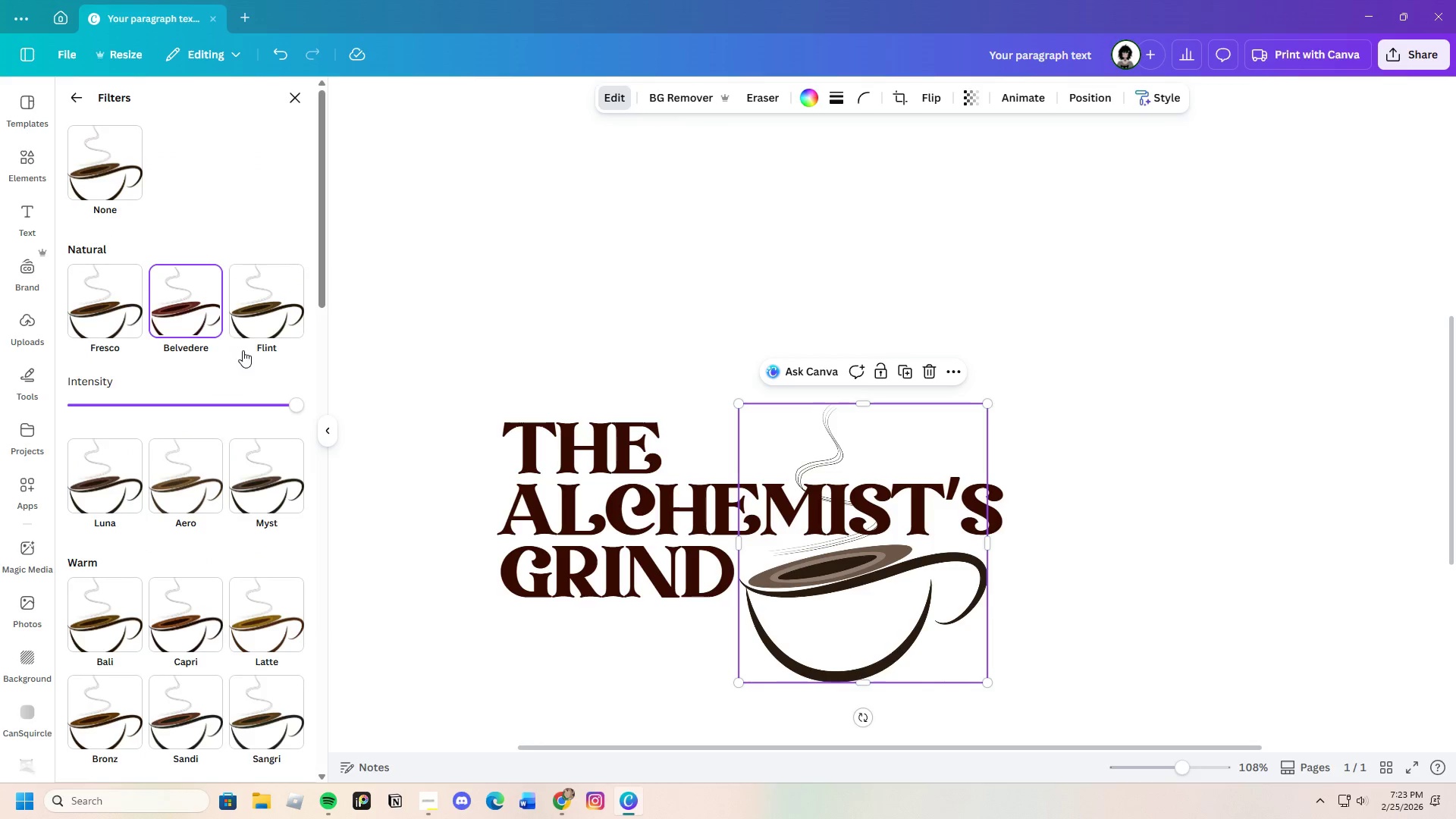 
left_click([251, 318])
 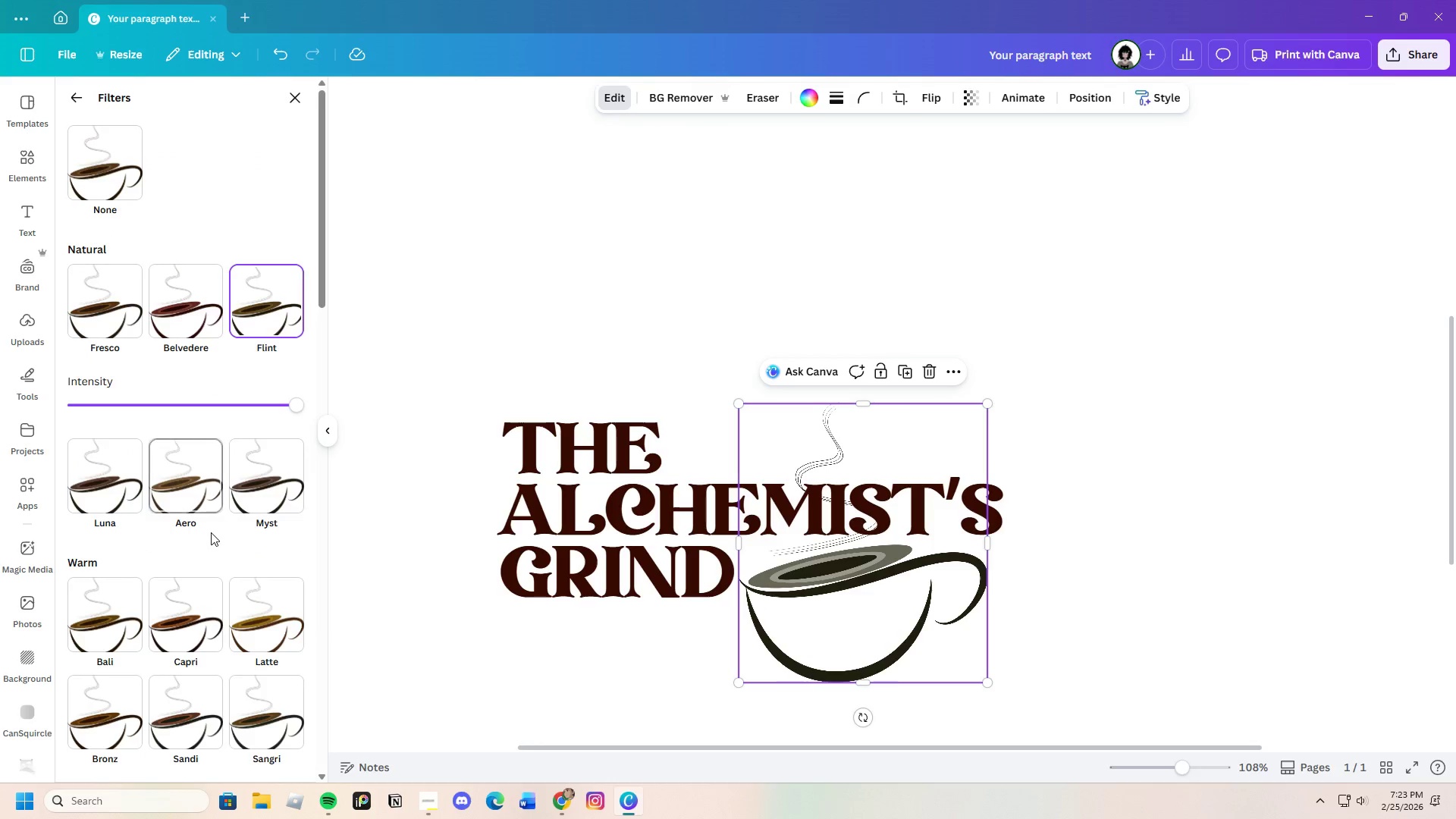 
left_click([271, 492])
 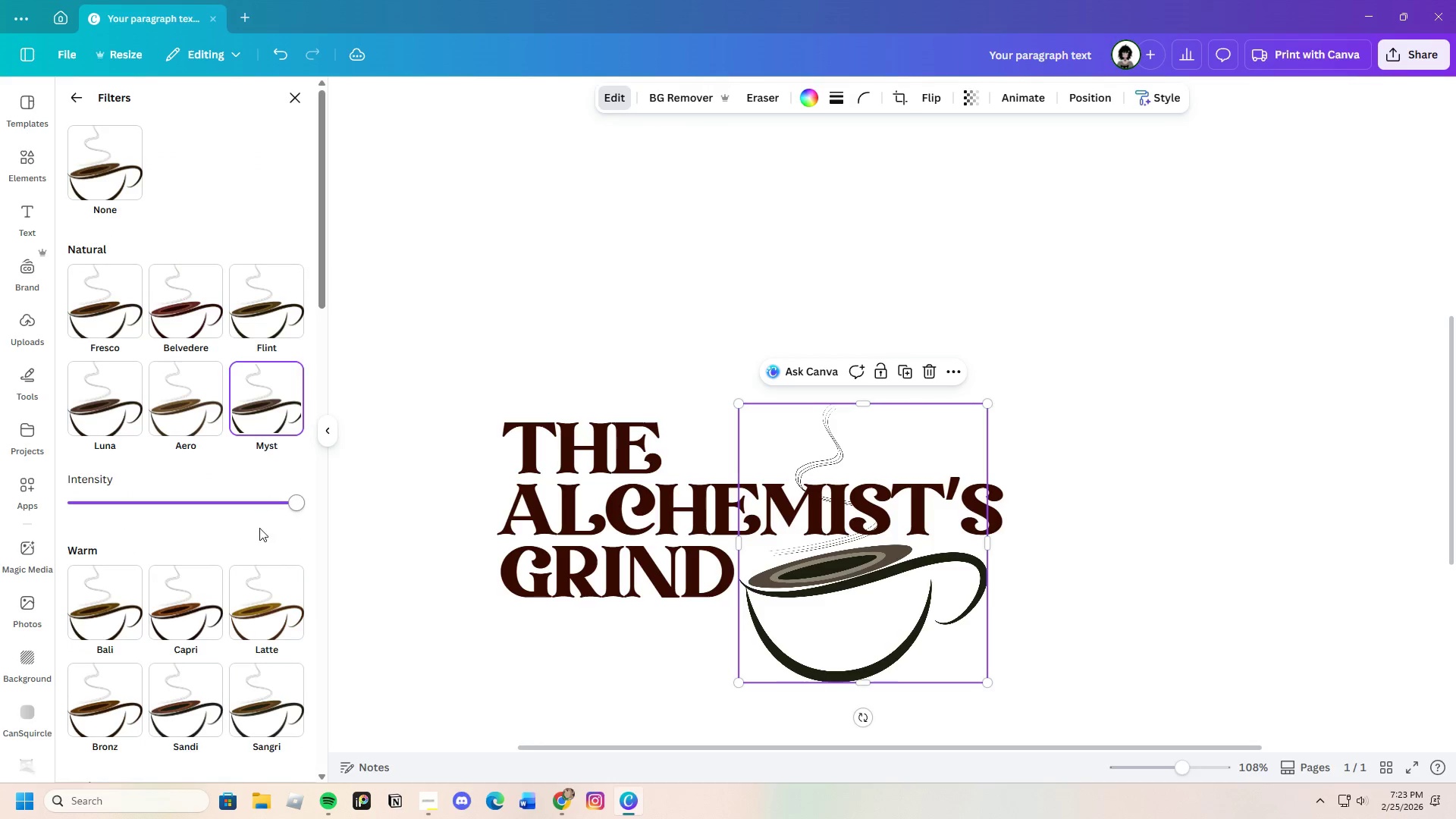 
scroll: coordinate [262, 532], scroll_direction: down, amount: 3.0
 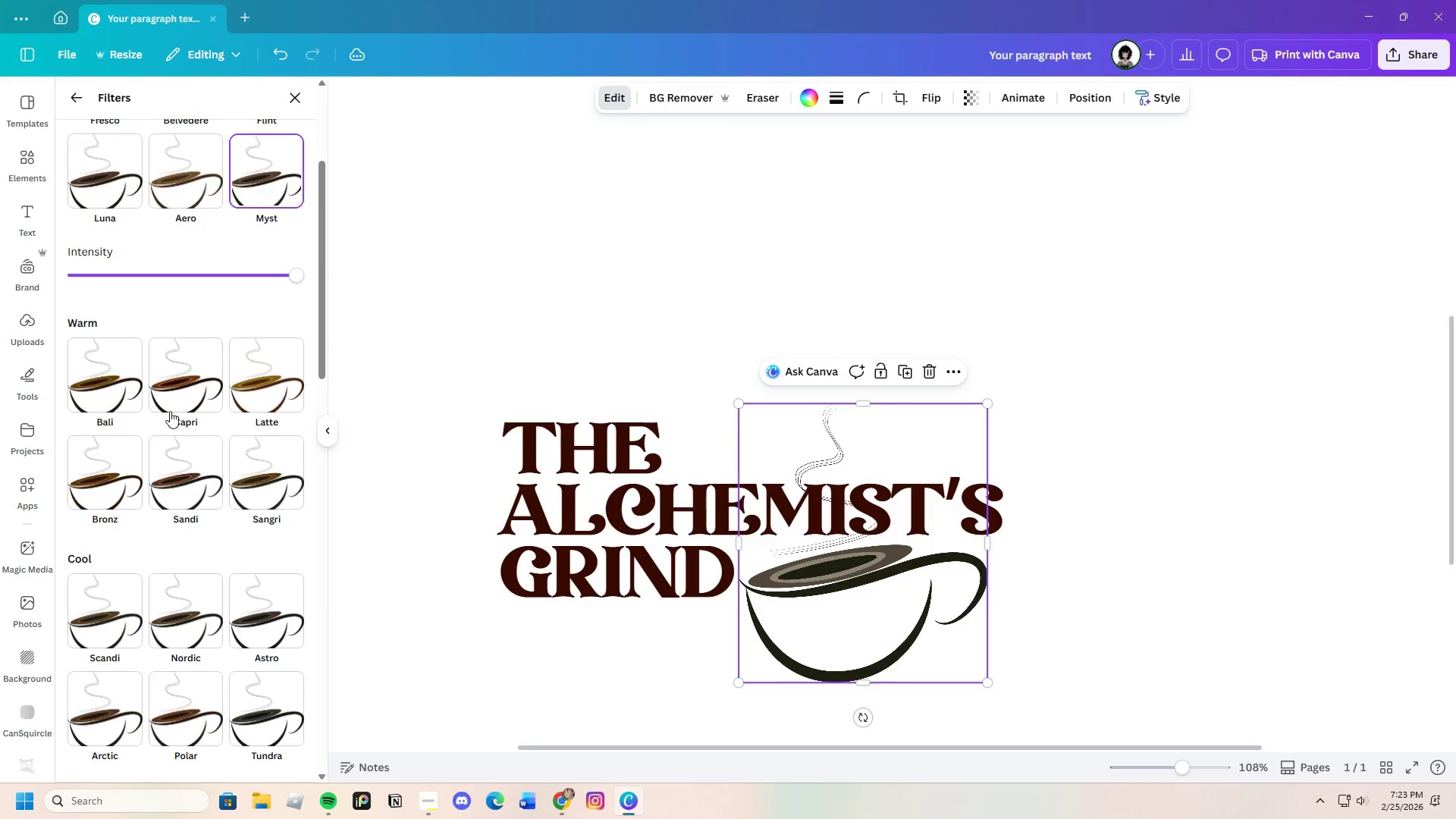 
left_click([165, 381])
 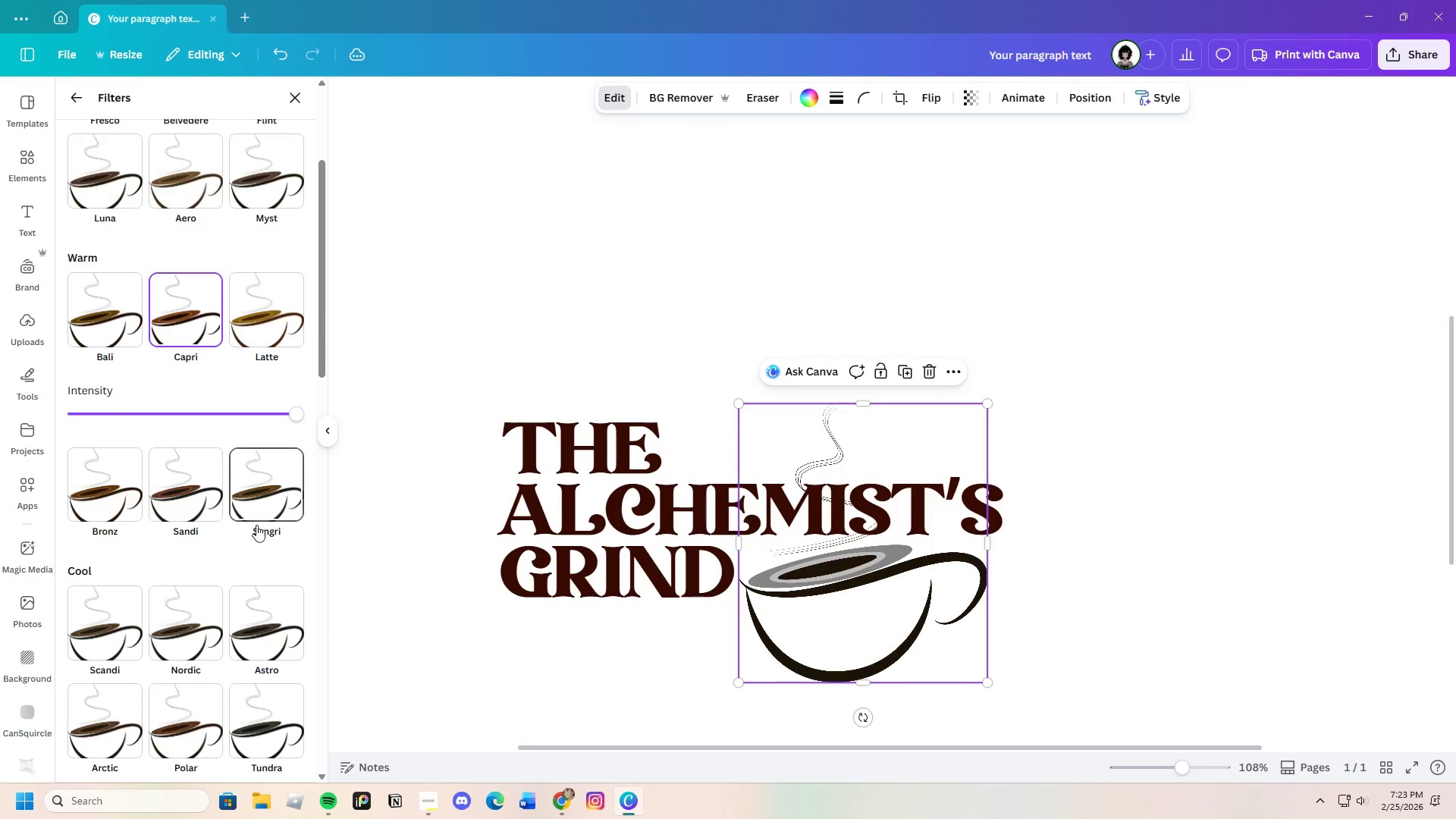 
scroll: coordinate [300, 601], scroll_direction: down, amount: 1.0
 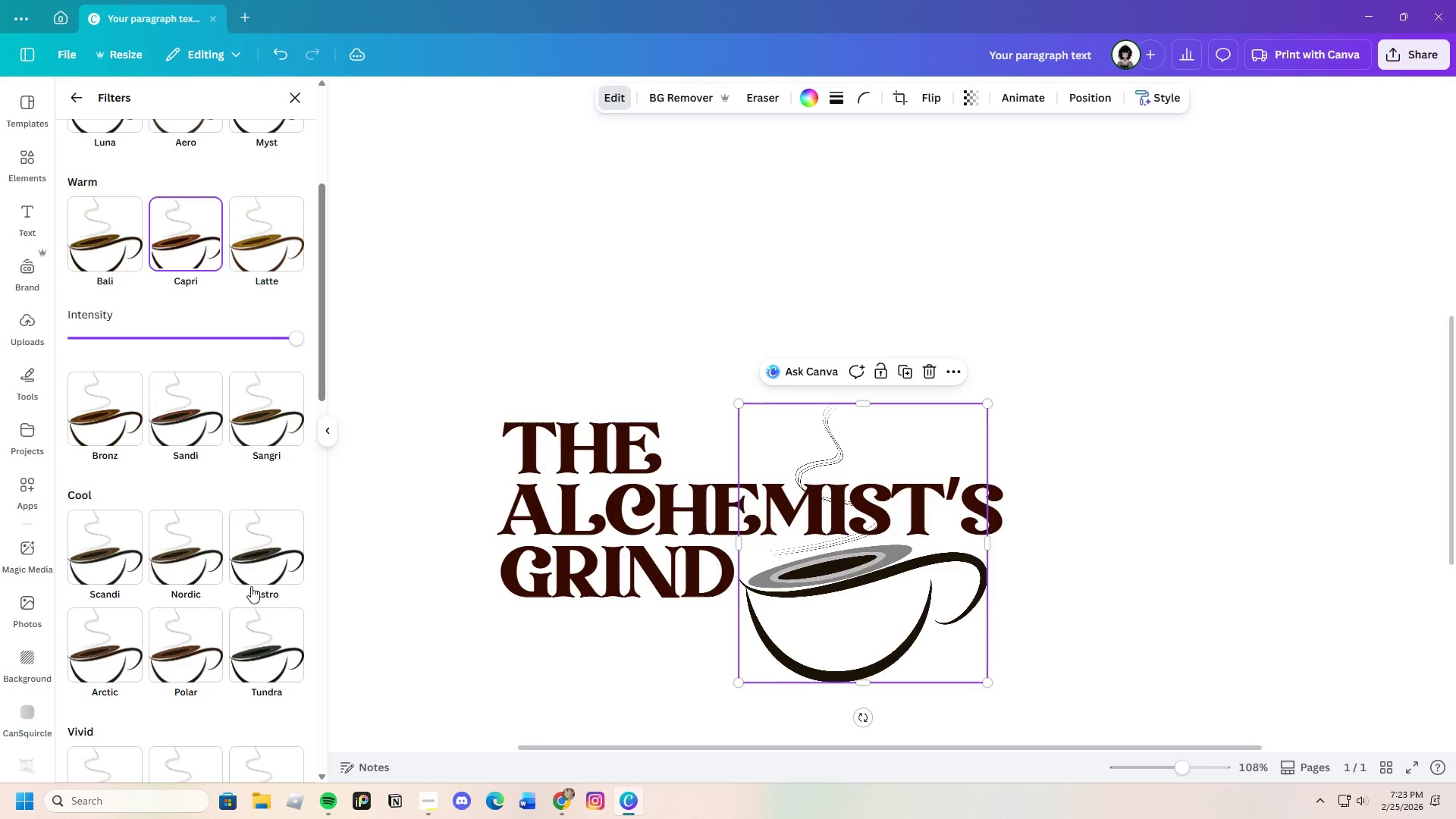 
left_click([261, 569])
 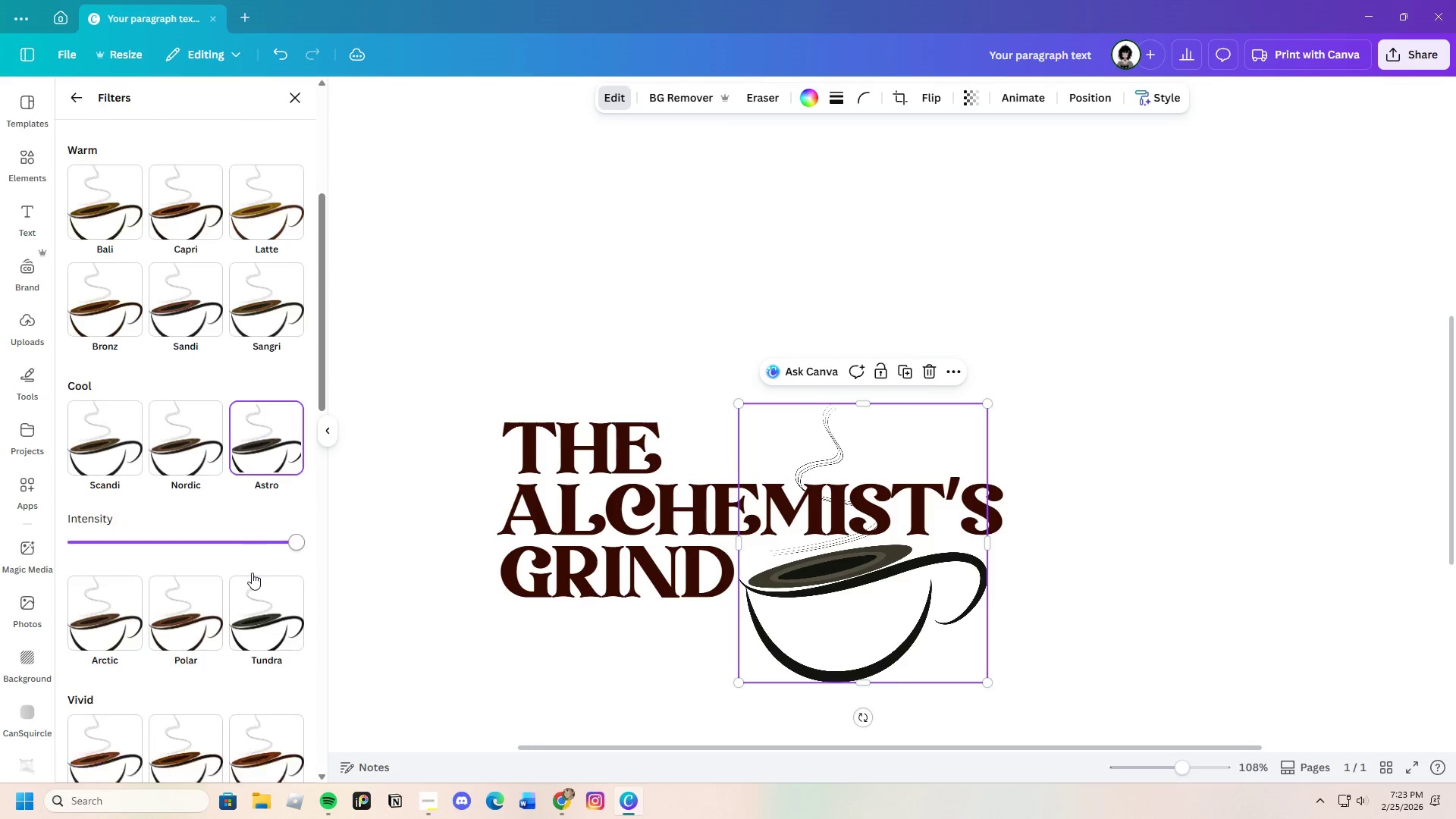 
scroll: coordinate [252, 573], scroll_direction: down, amount: 4.0
 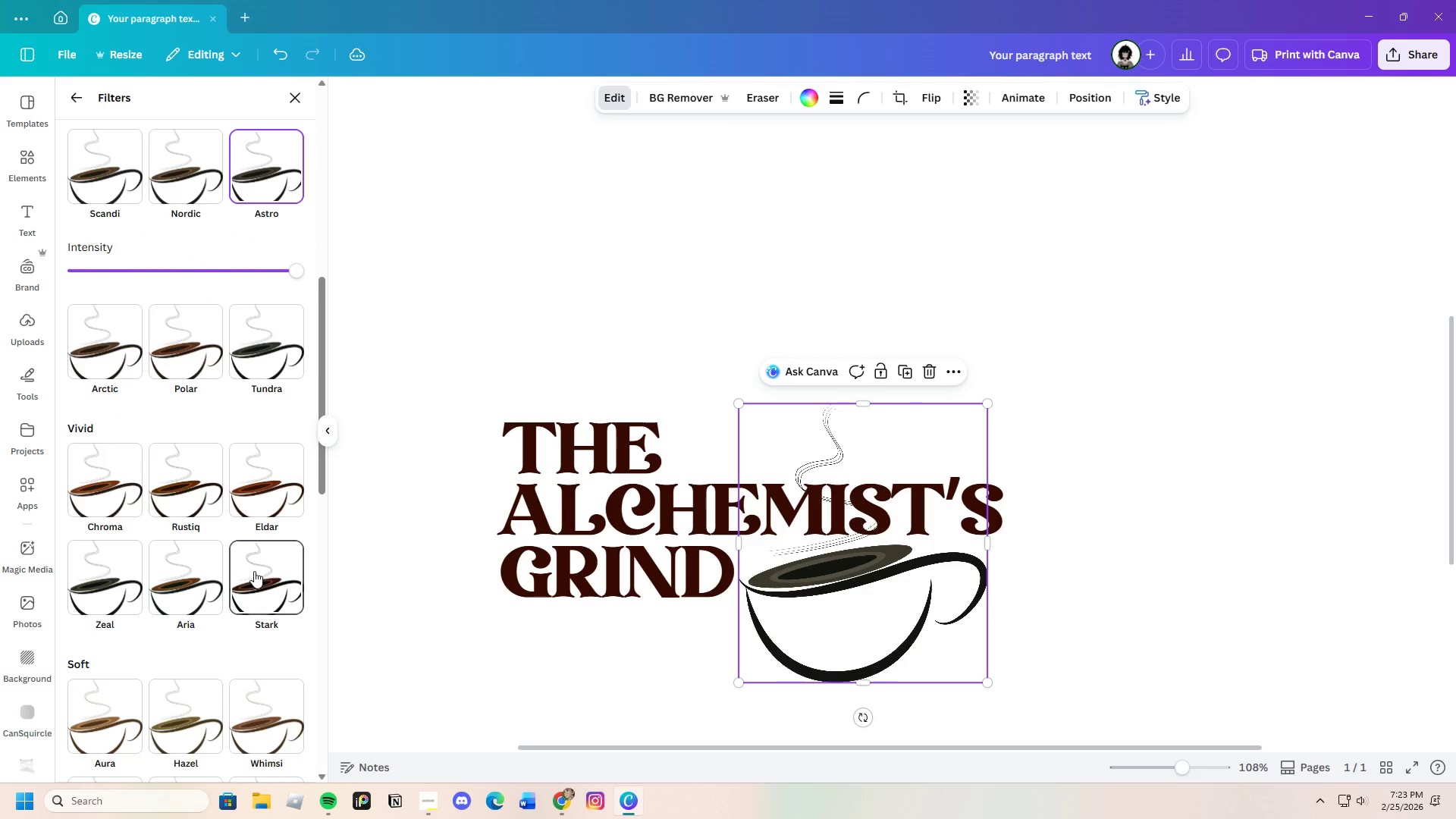 
left_click([255, 573])
 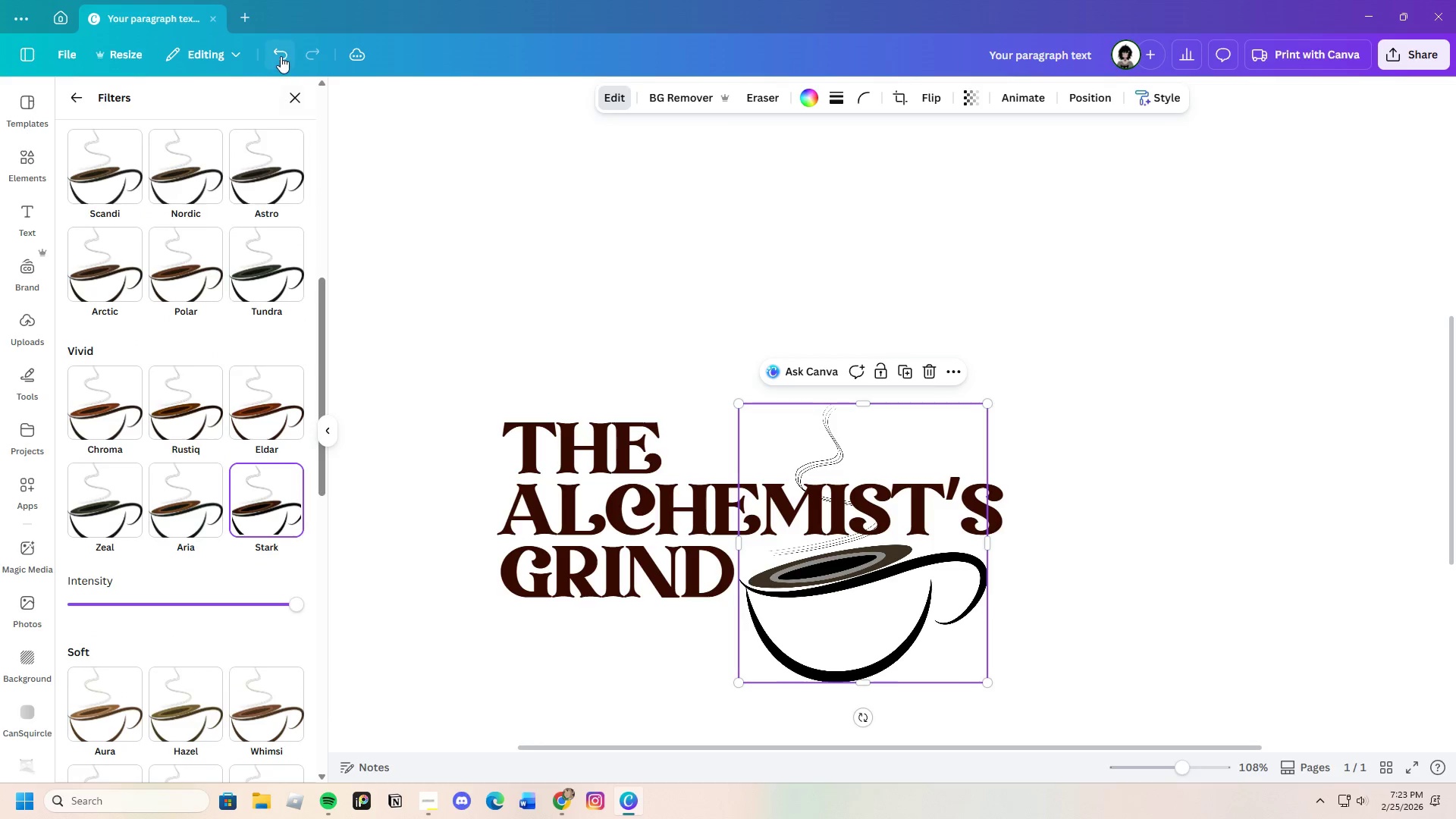 
double_click([281, 56])
 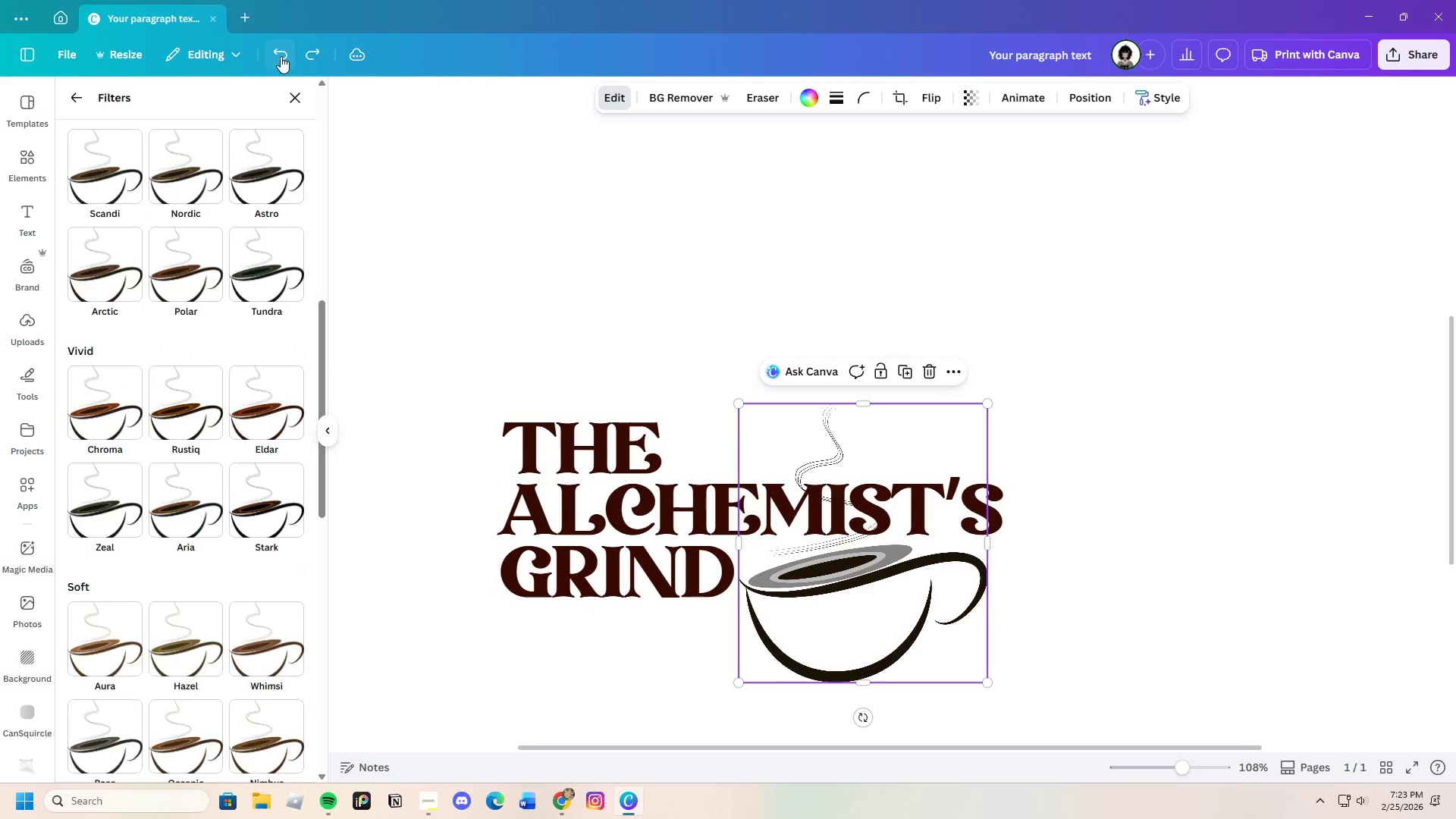 
left_click([281, 56])
 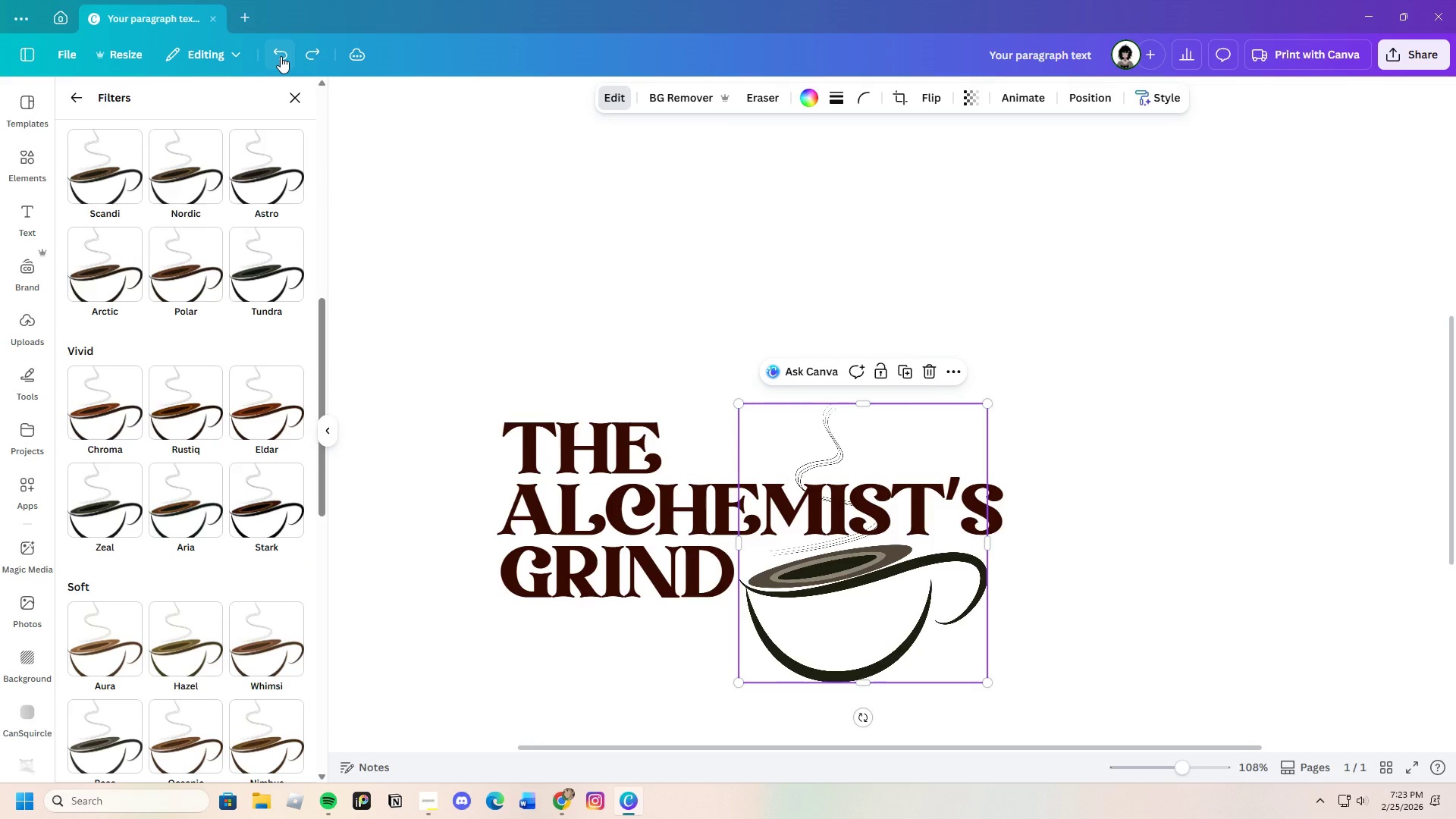 
left_click([281, 56])
 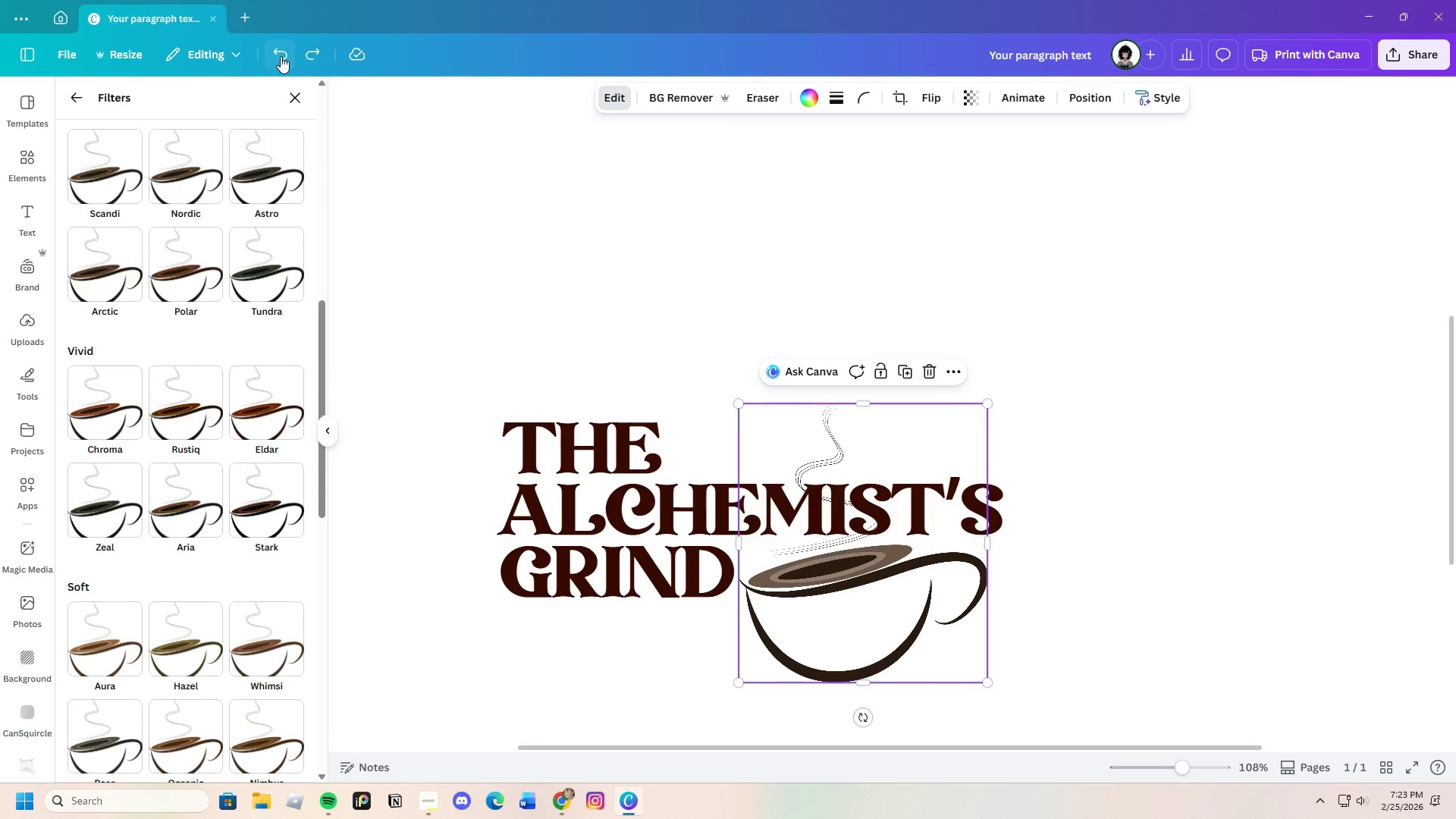 
double_click([281, 56])
 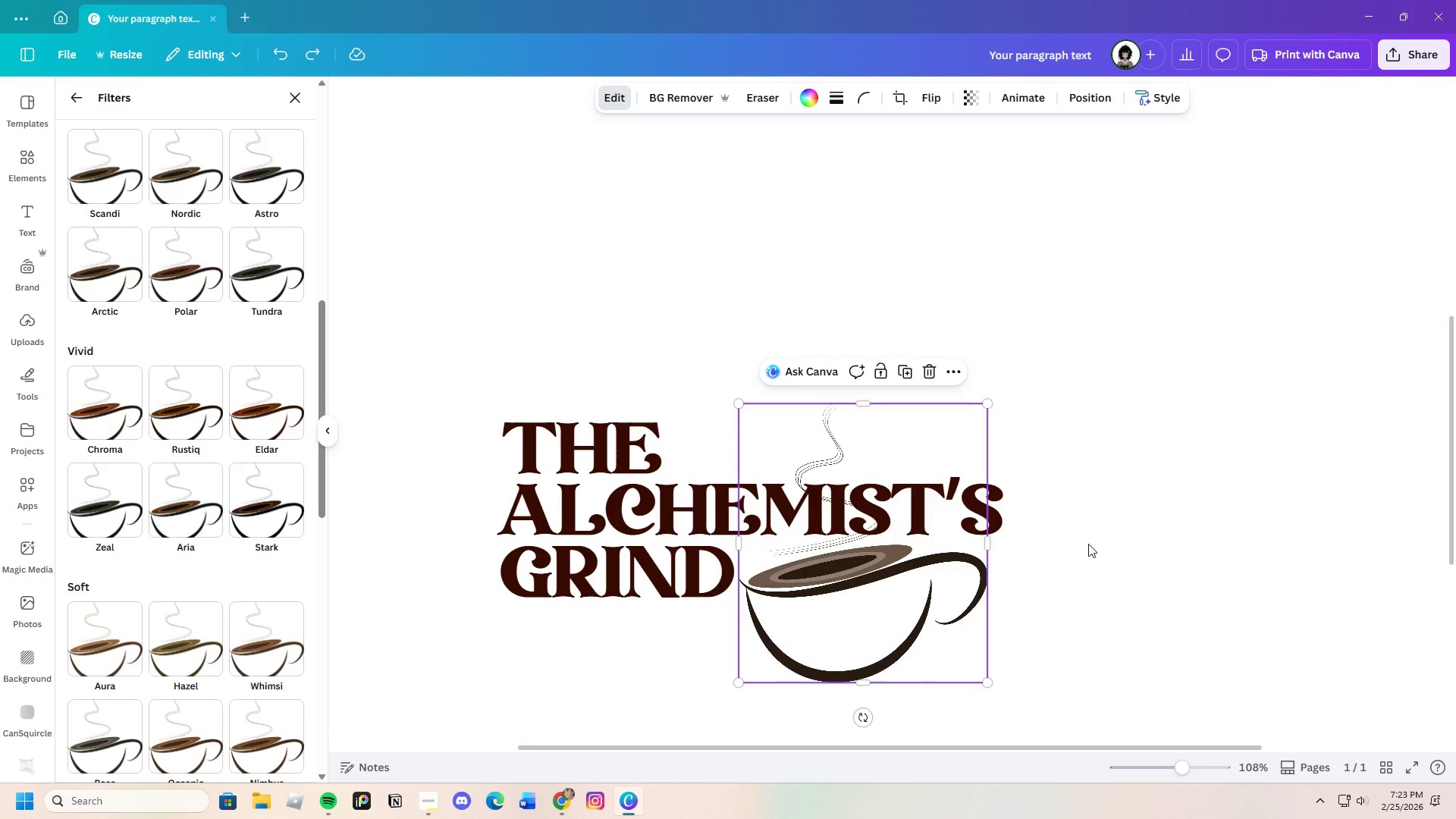 
left_click([1125, 567])
 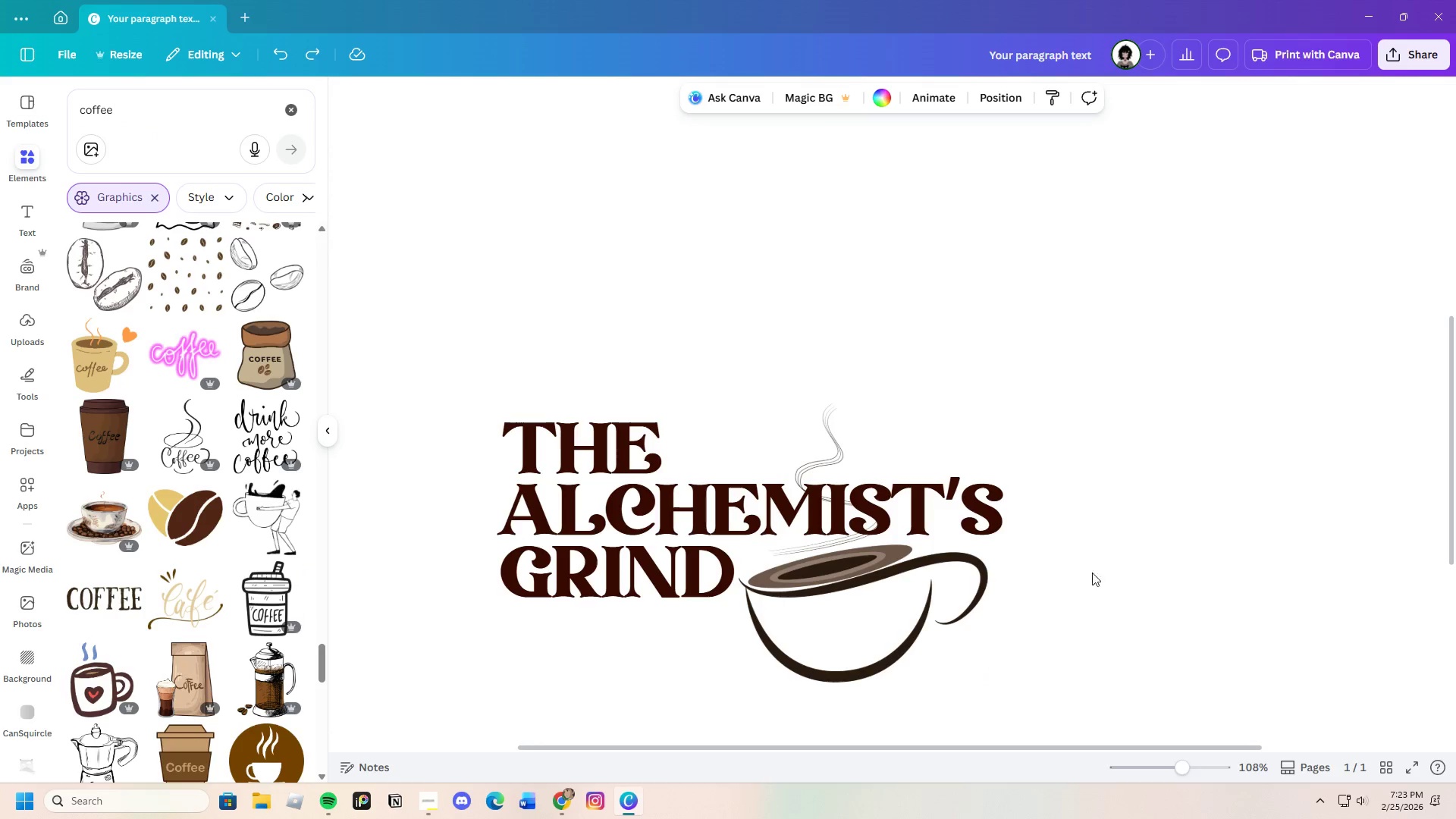 
scroll: coordinate [1028, 638], scroll_direction: down, amount: 2.0
 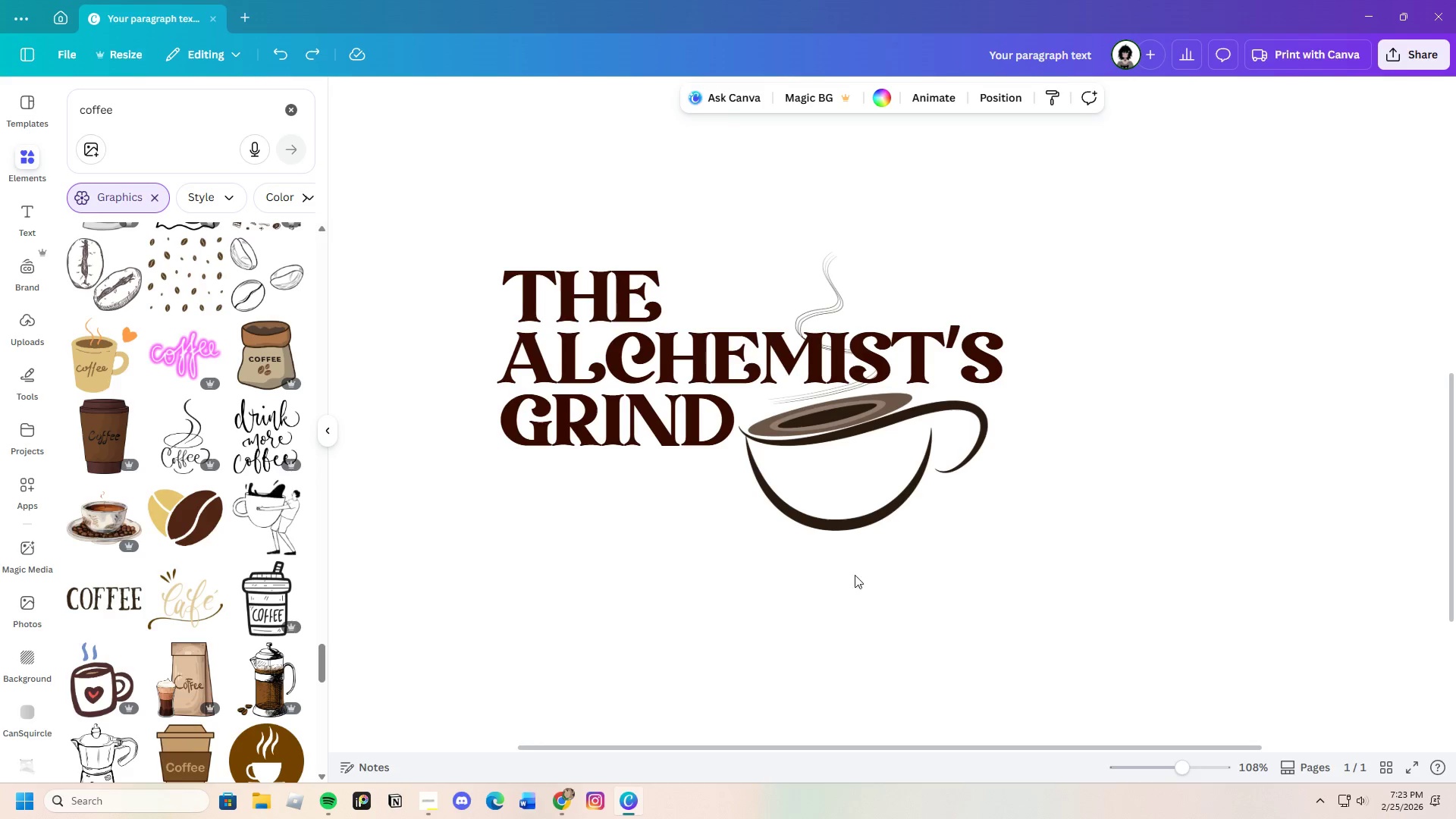 
left_click([840, 500])
 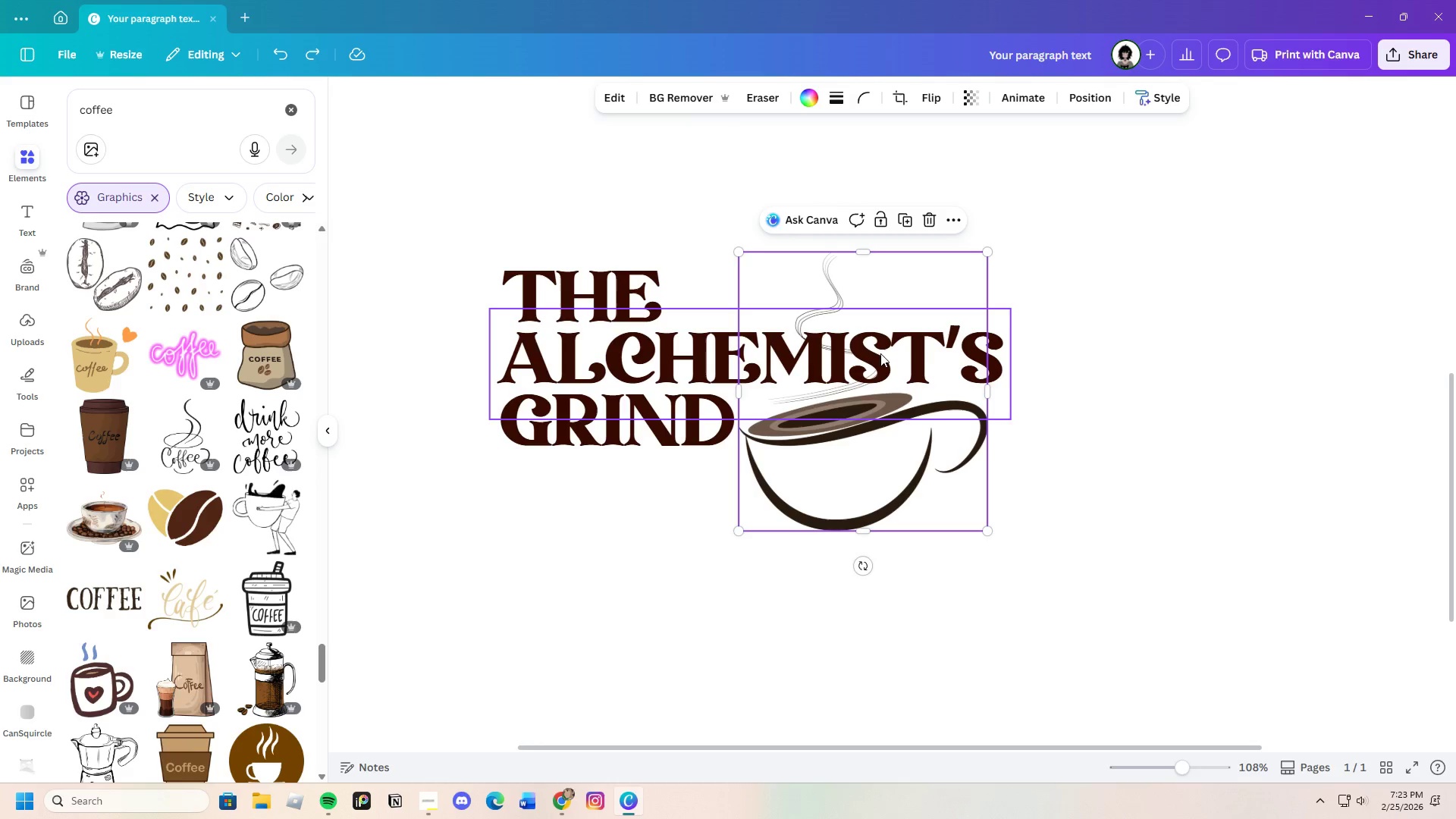 
left_click_drag(start_coordinate=[863, 461], to_coordinate=[855, 380])
 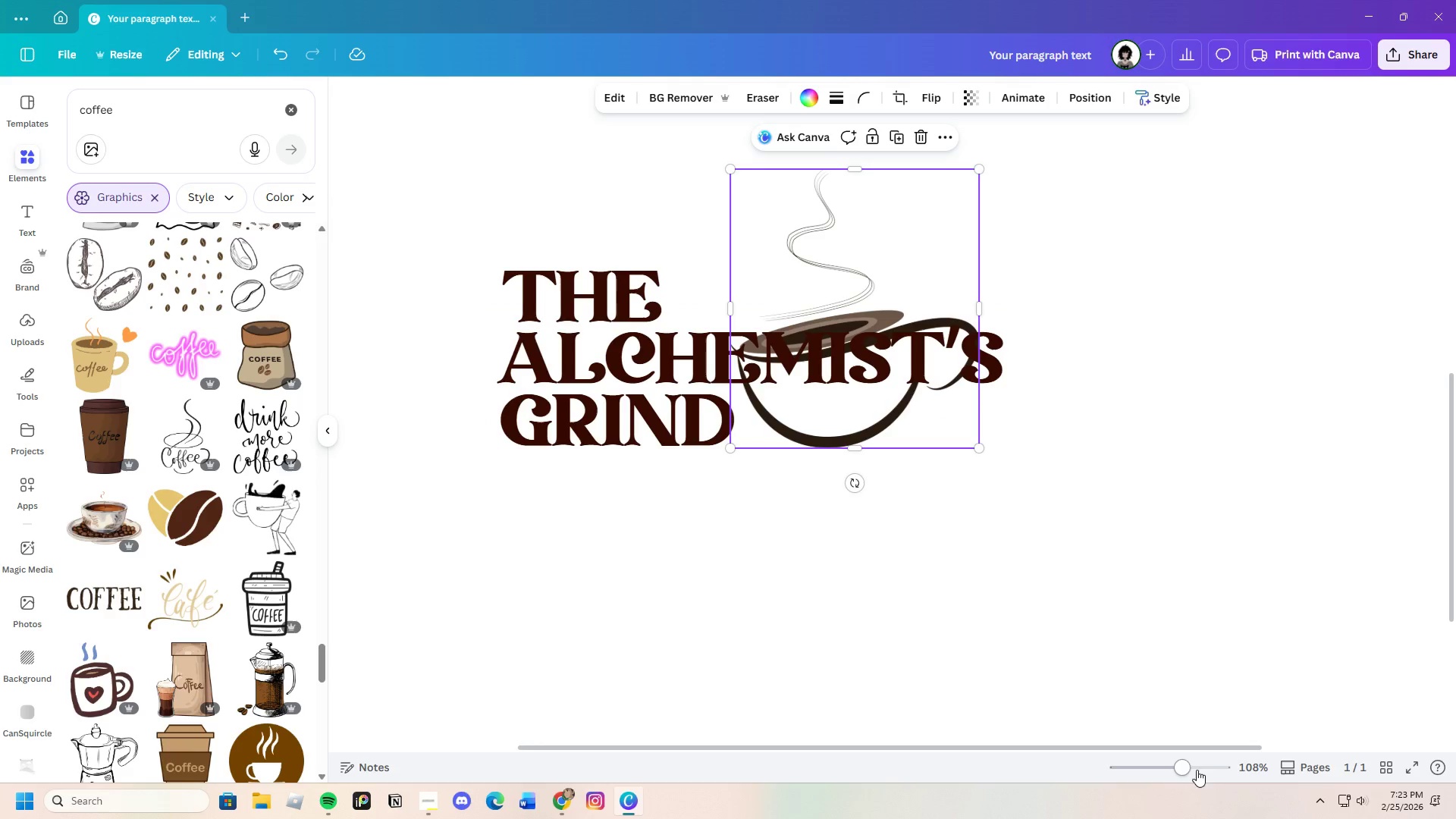 
left_click_drag(start_coordinate=[1189, 772], to_coordinate=[1163, 799])
 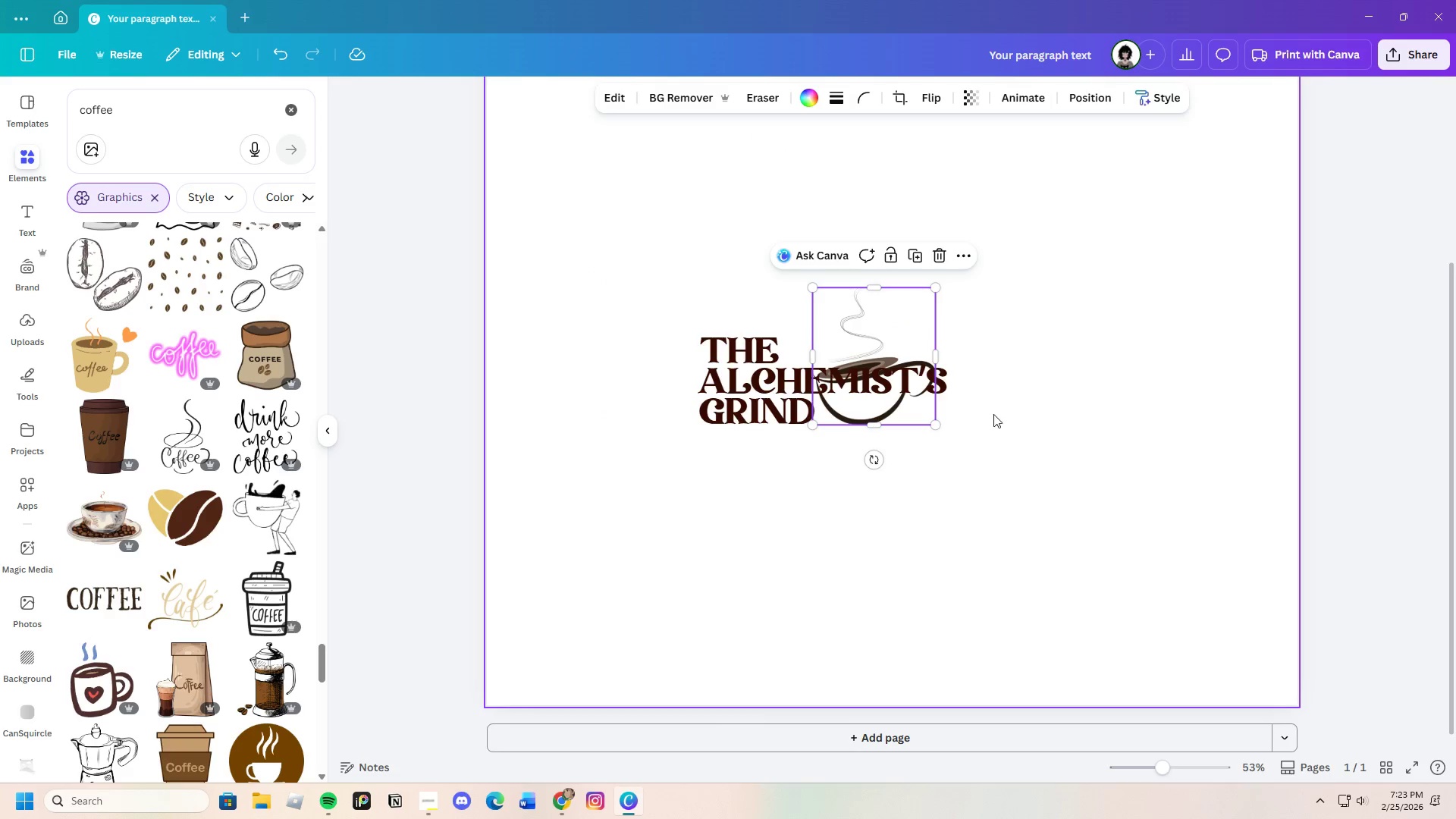 
scroll: coordinate [993, 425], scroll_direction: up, amount: 2.0
 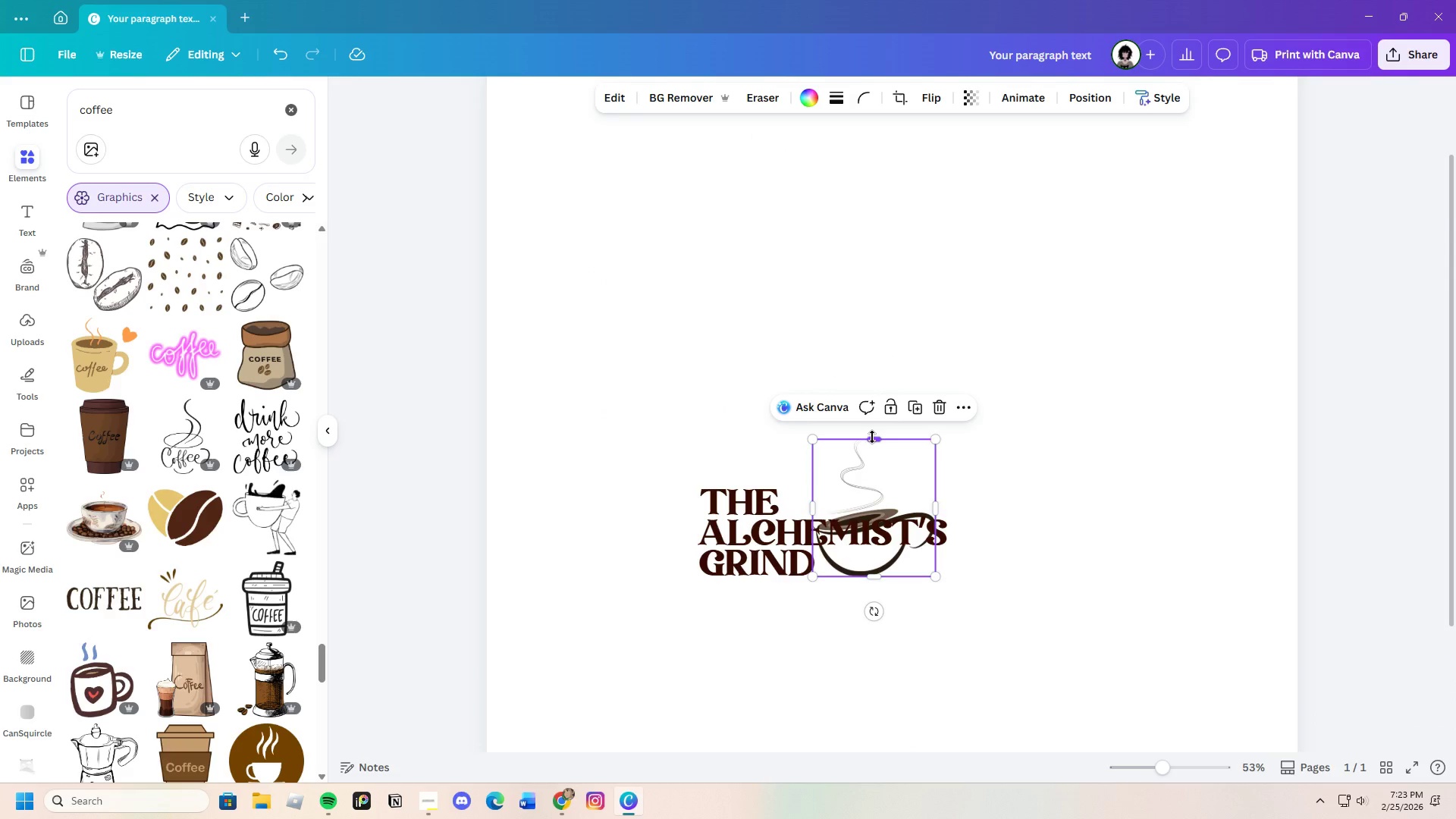 
left_click_drag(start_coordinate=[872, 437], to_coordinate=[904, 440])
 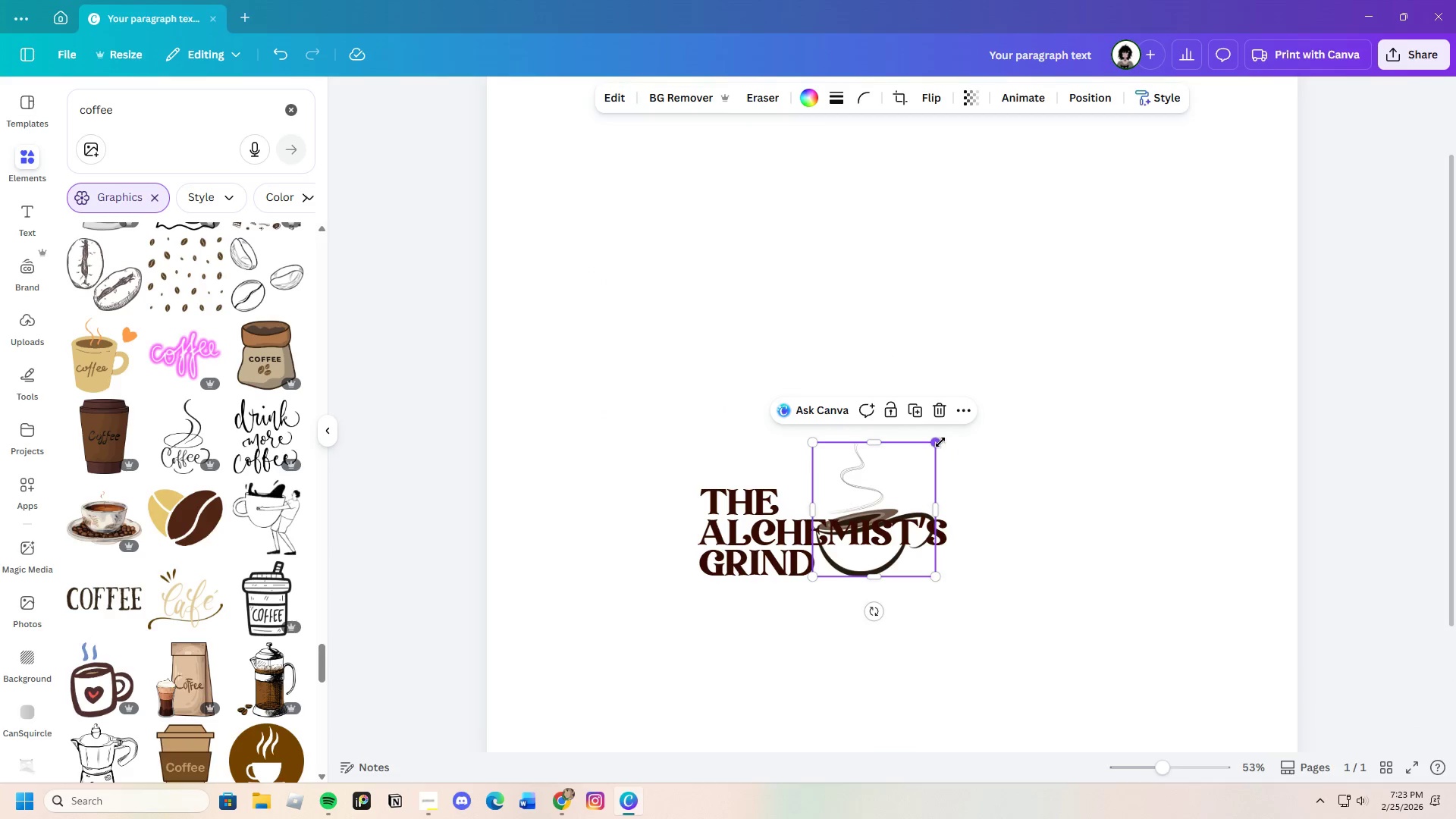 
left_click_drag(start_coordinate=[940, 442], to_coordinate=[1006, 418])
 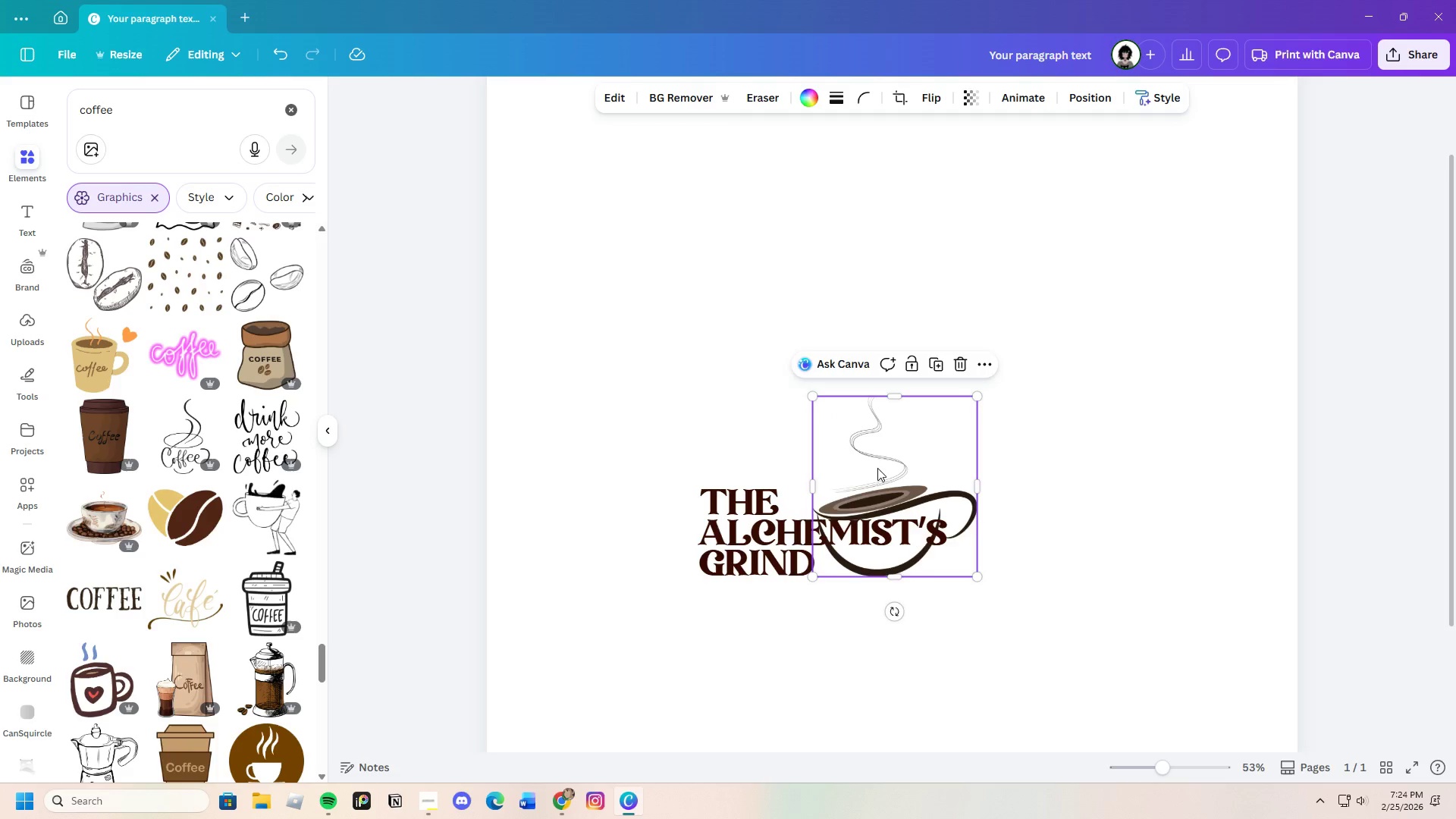 
left_click_drag(start_coordinate=[881, 475], to_coordinate=[849, 462])
 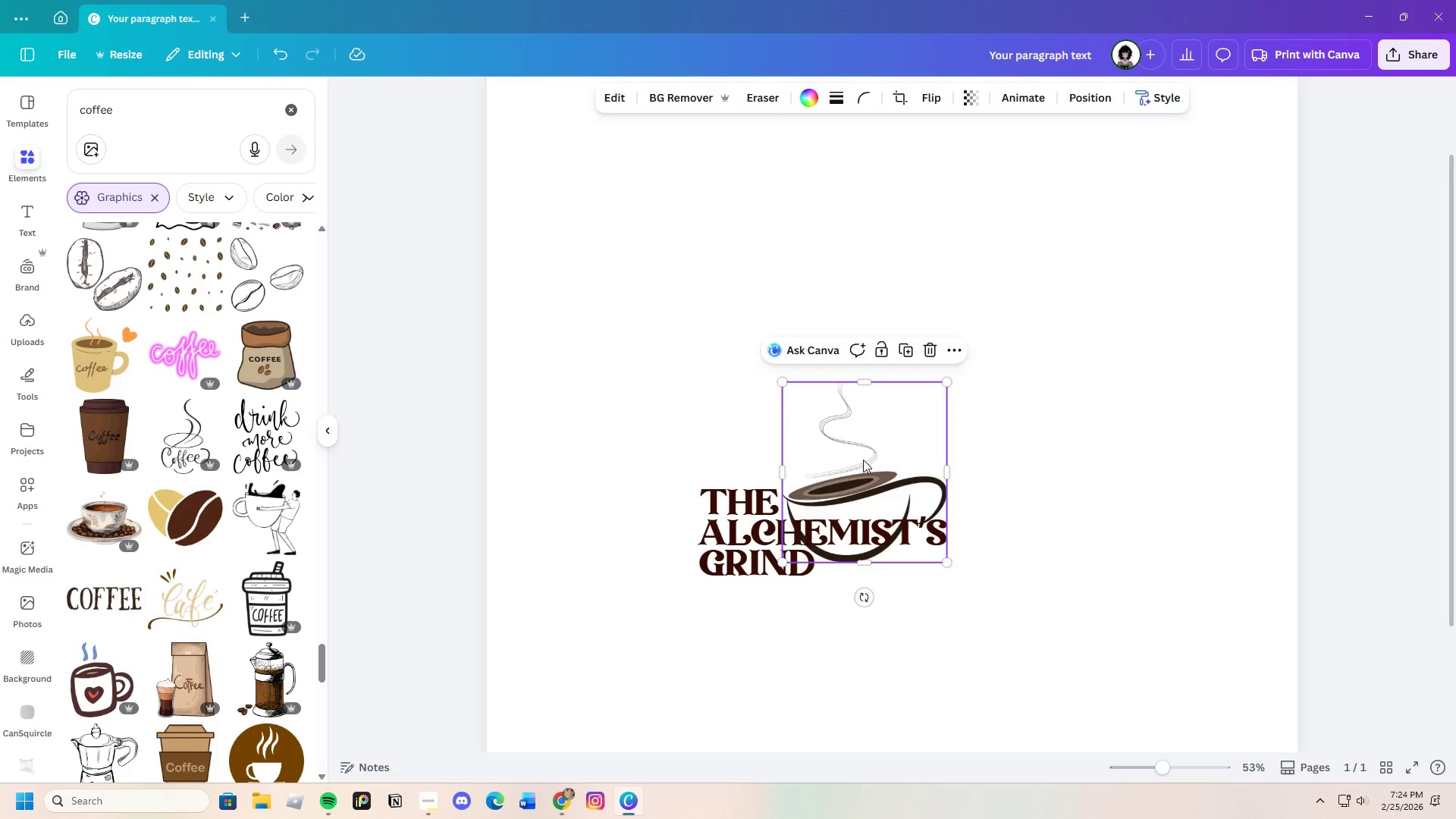 
left_click_drag(start_coordinate=[857, 460], to_coordinate=[915, 471])
 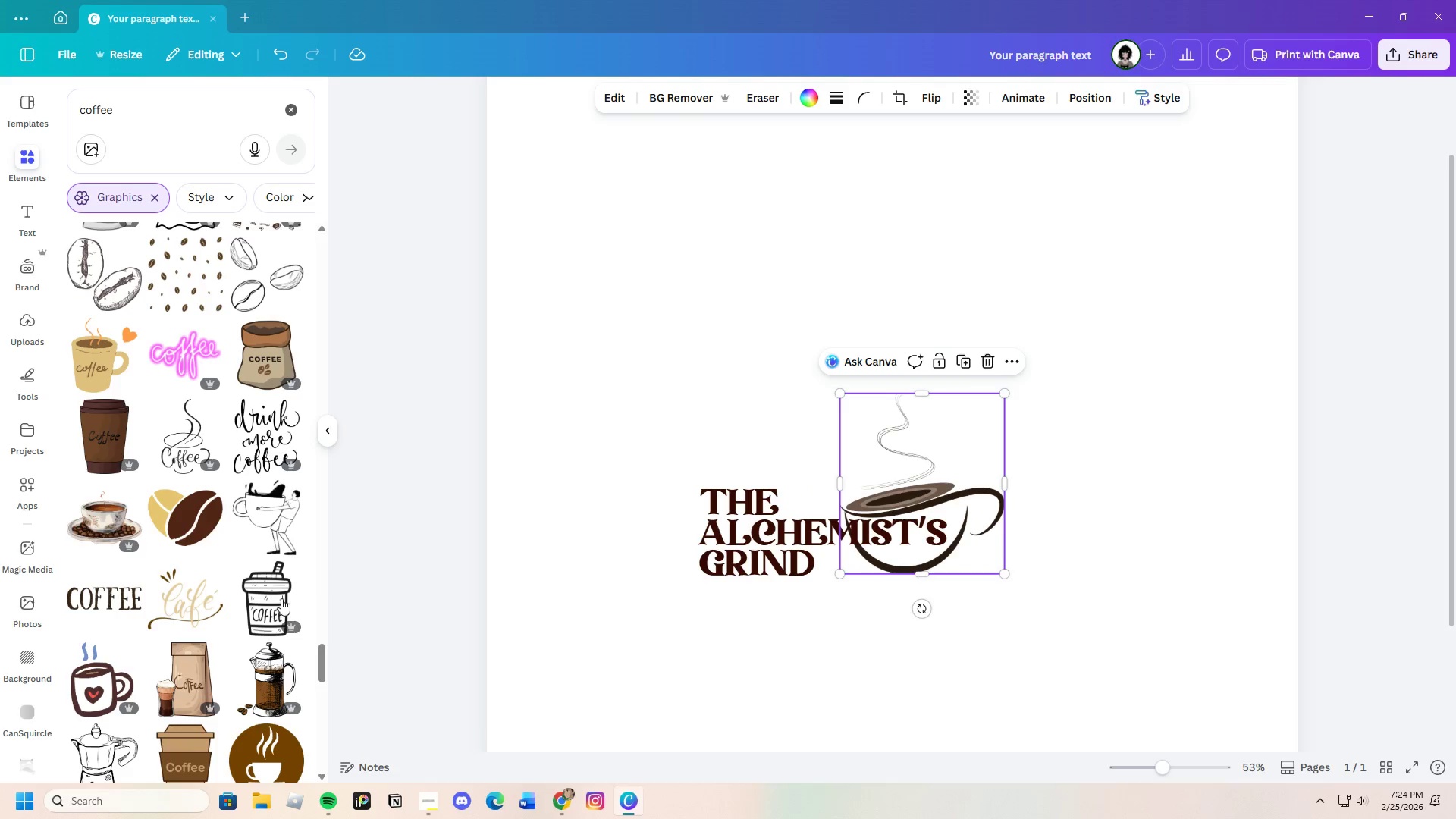 
scroll: coordinate [201, 613], scroll_direction: down, amount: 17.0
 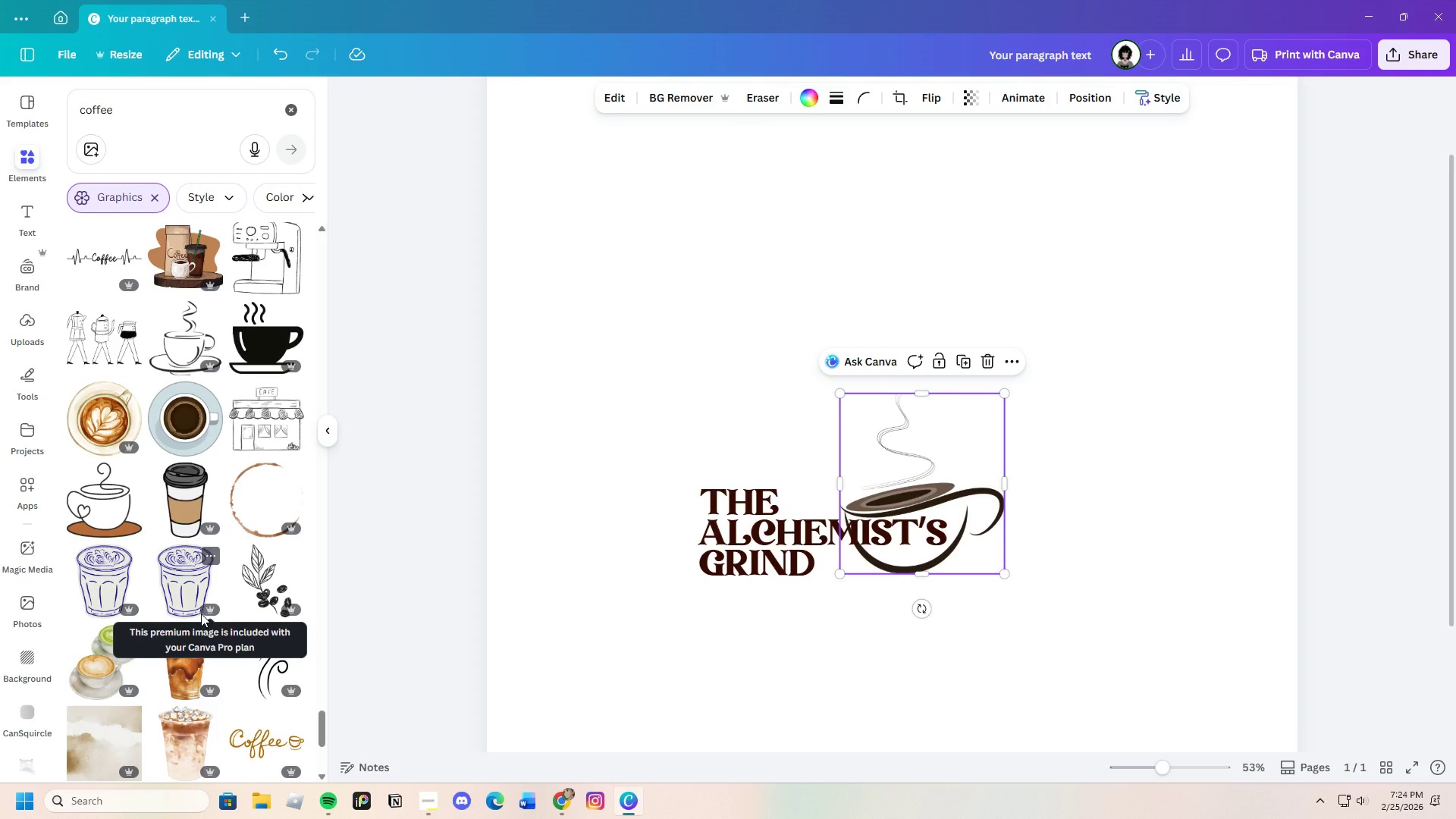 
scroll: coordinate [201, 613], scroll_direction: down, amount: 6.0
 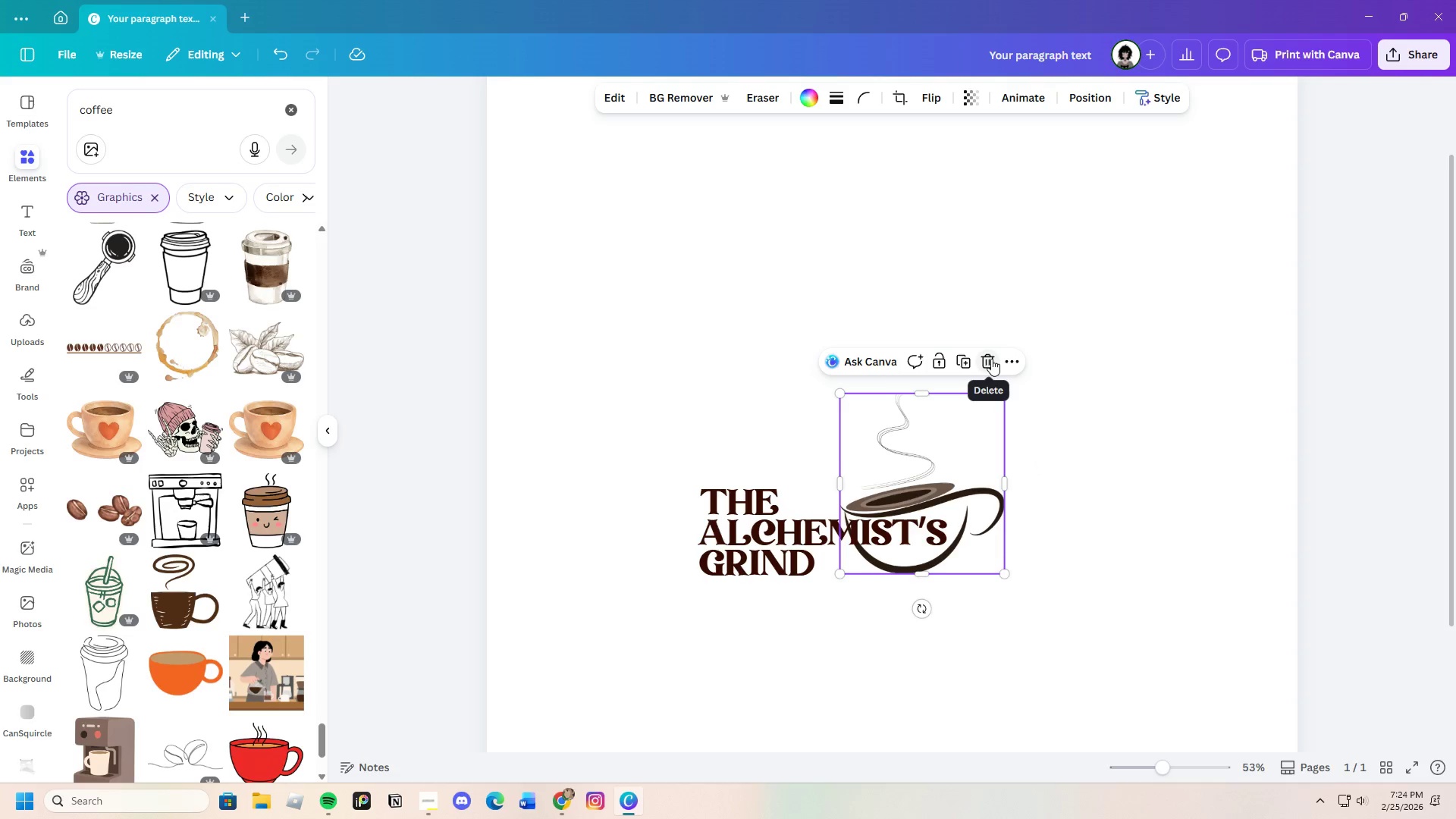 
mouse_move([253, 385])
 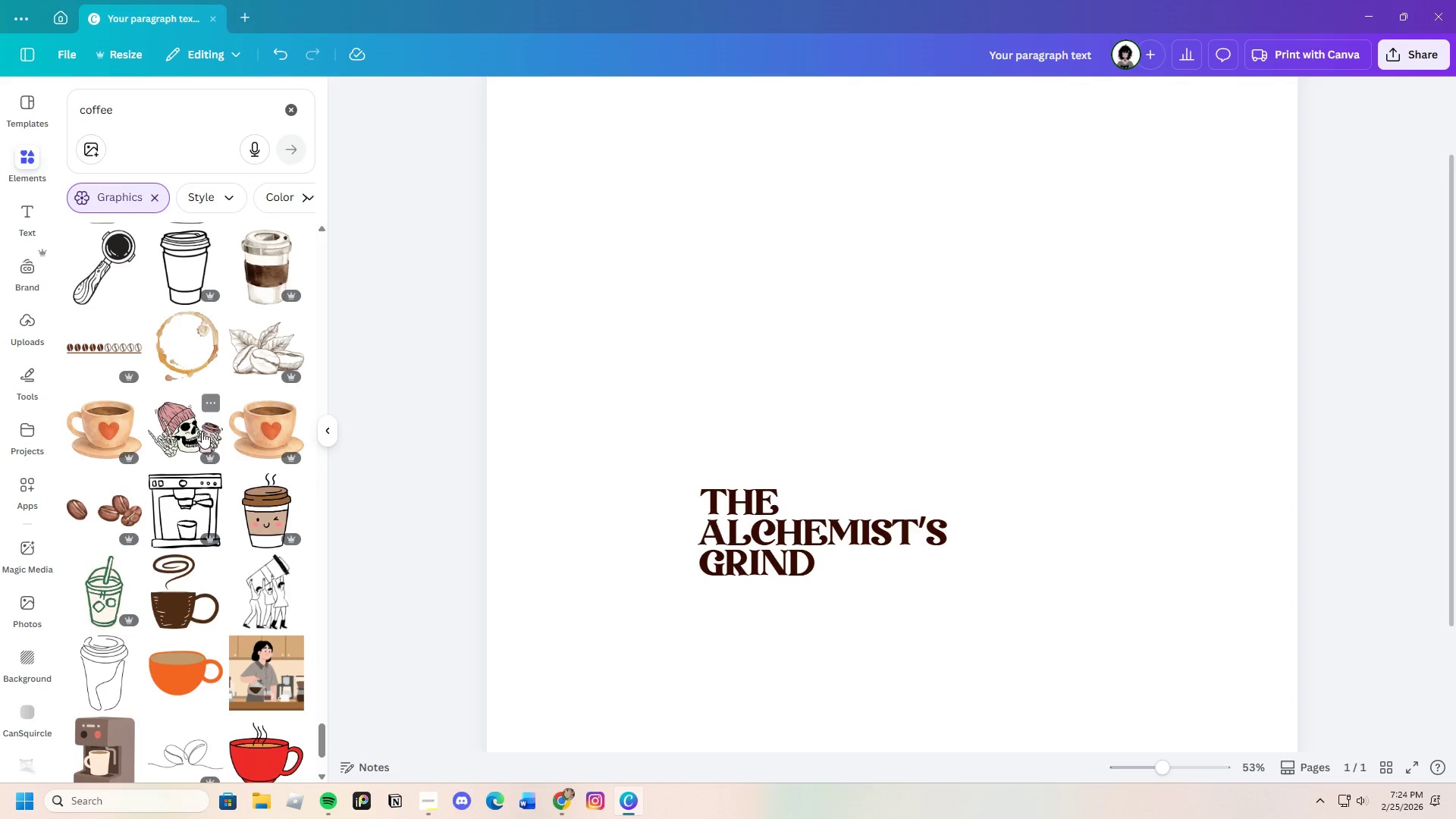 
left_click([262, 350])
 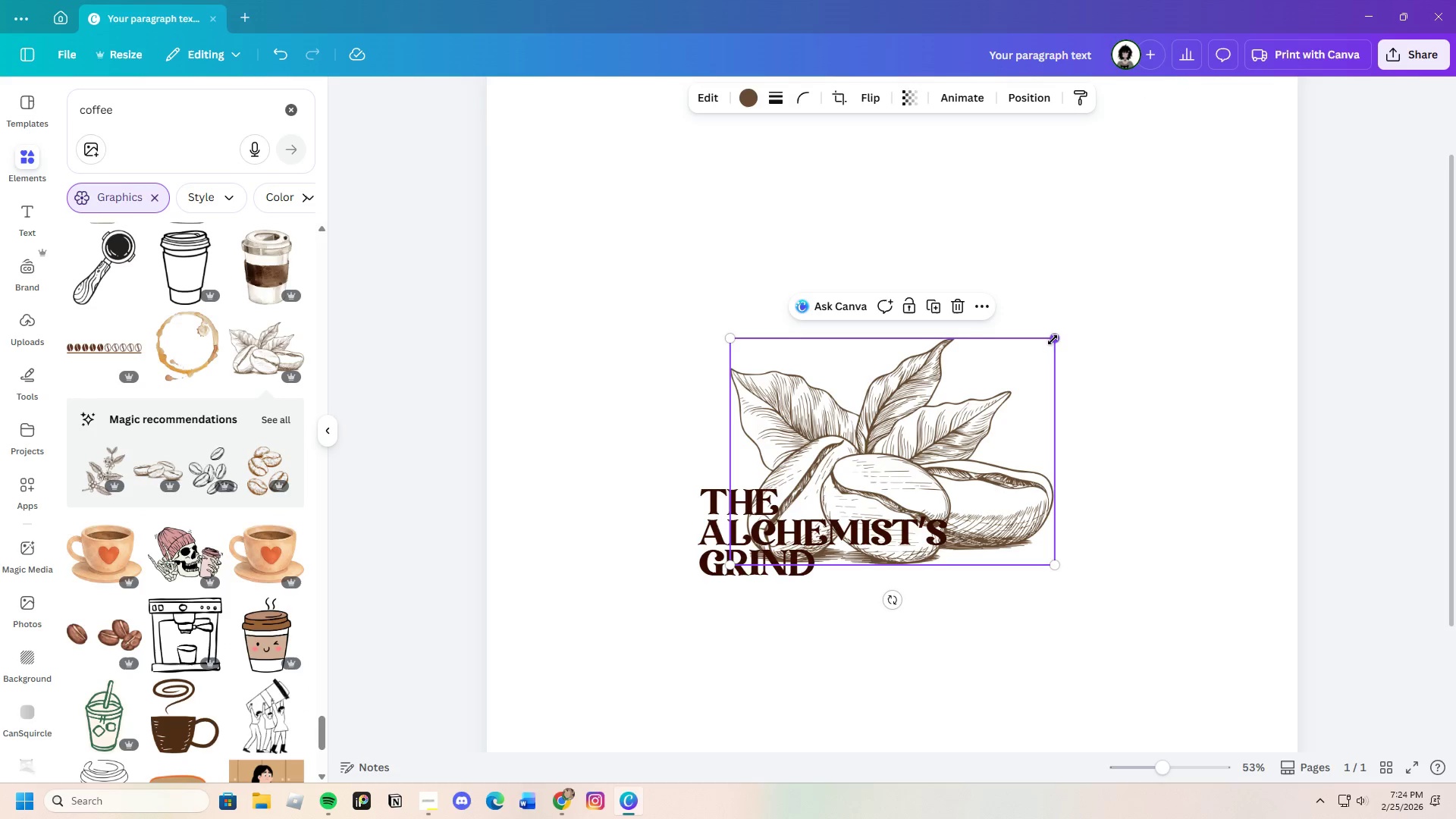 
left_click_drag(start_coordinate=[1055, 339], to_coordinate=[813, 523])
 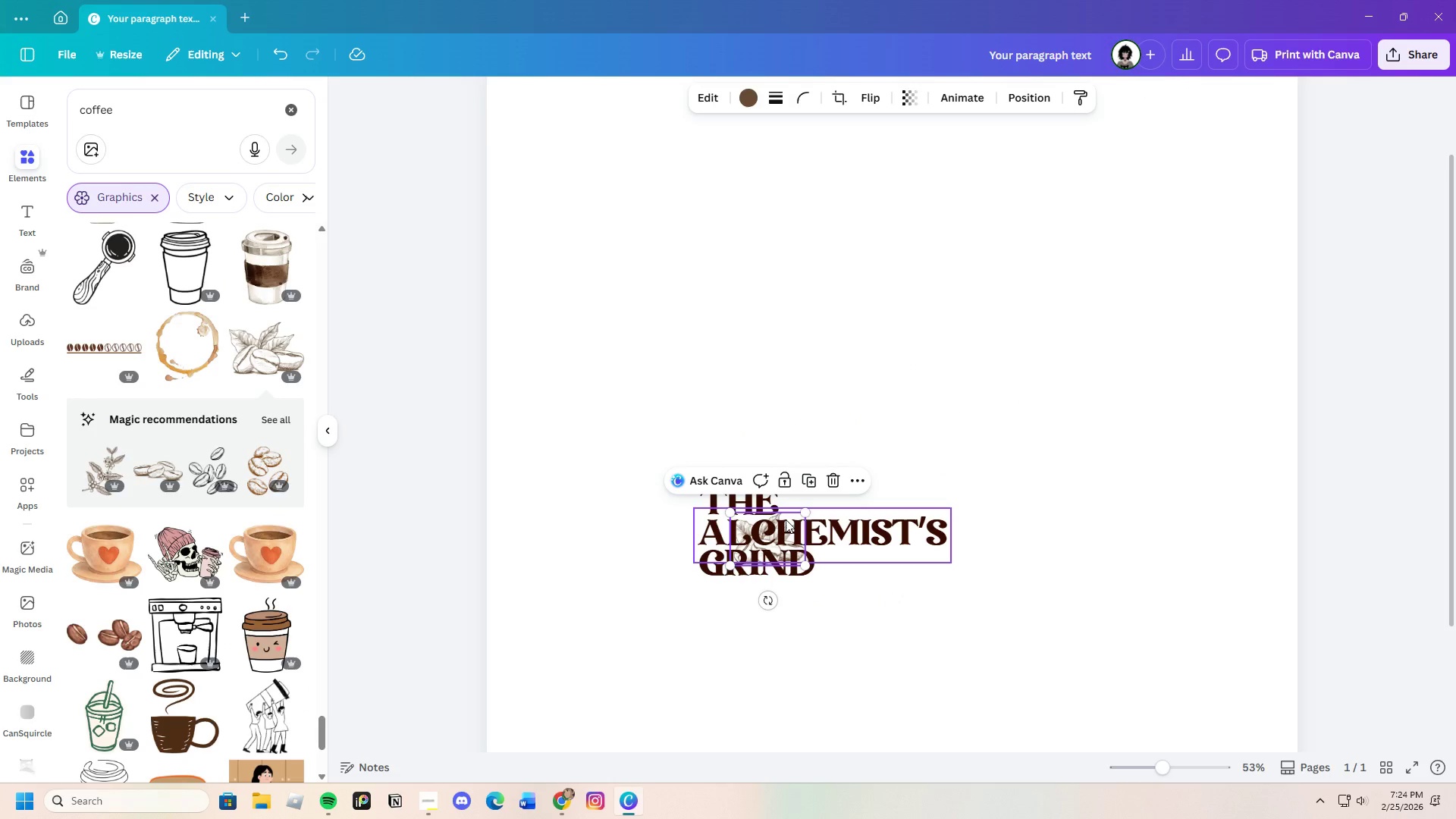 
left_click_drag(start_coordinate=[786, 519], to_coordinate=[843, 474])
 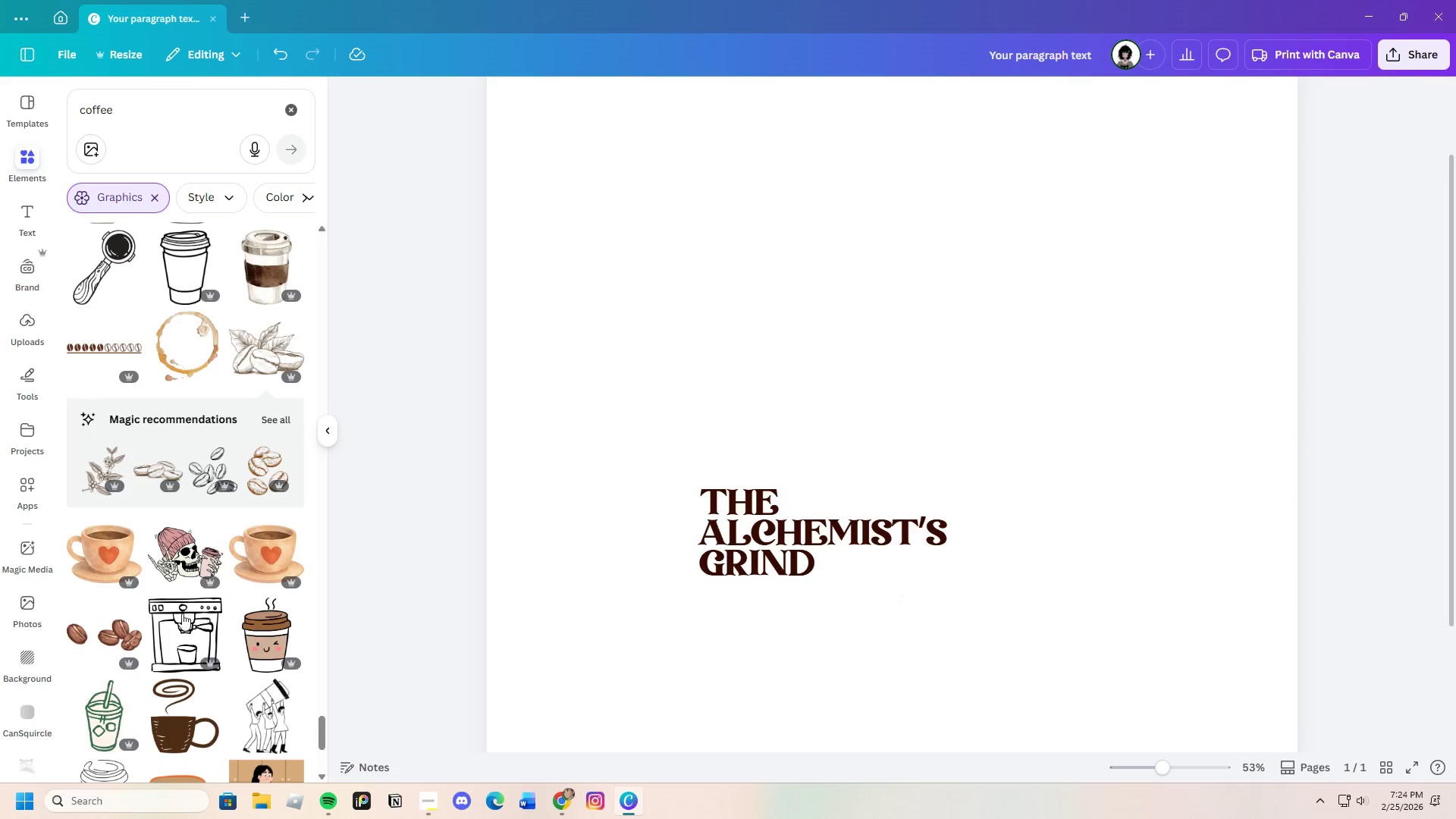 
scroll: coordinate [146, 640], scroll_direction: down, amount: 16.0
 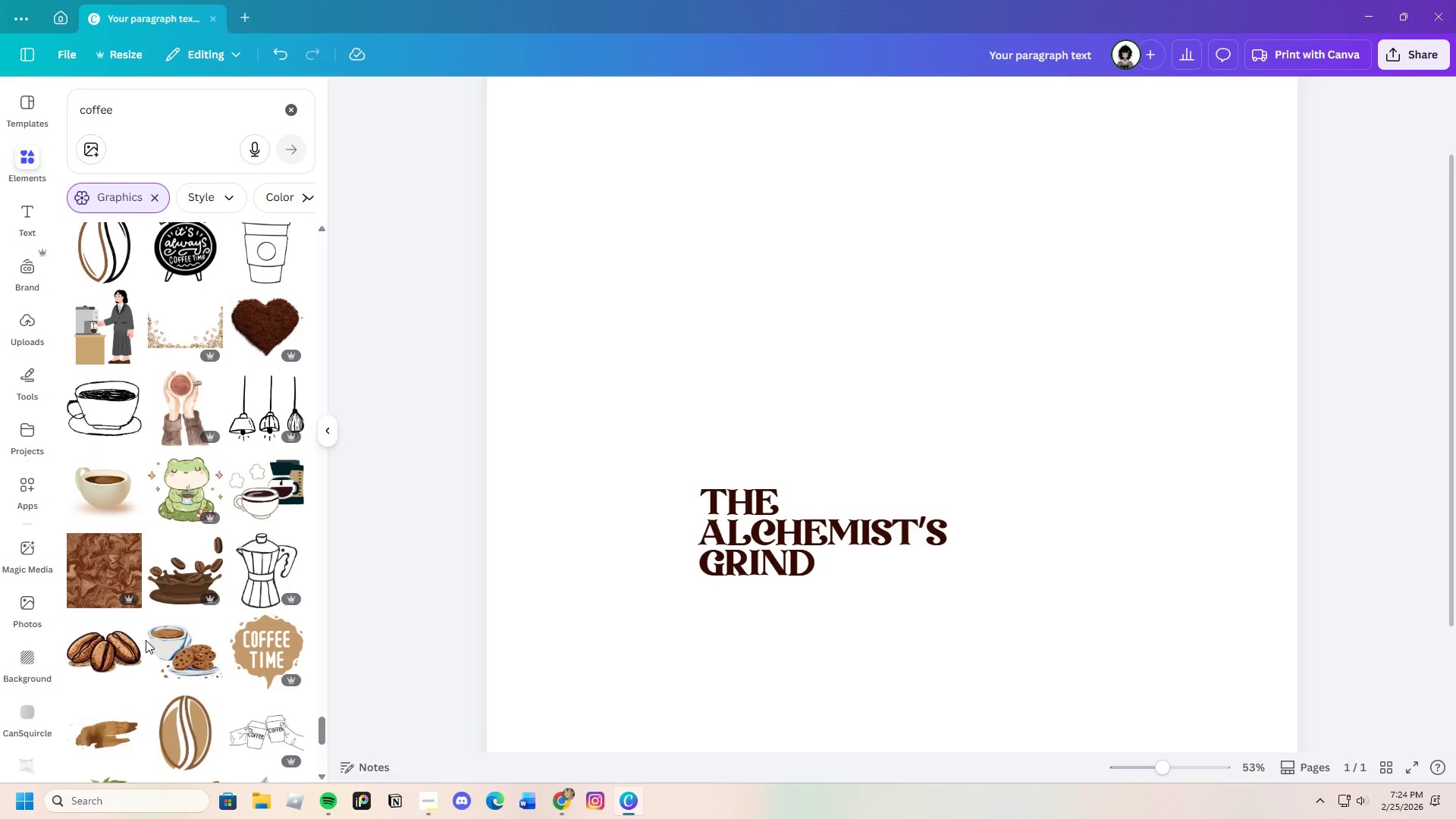 
left_click([186, 582])
 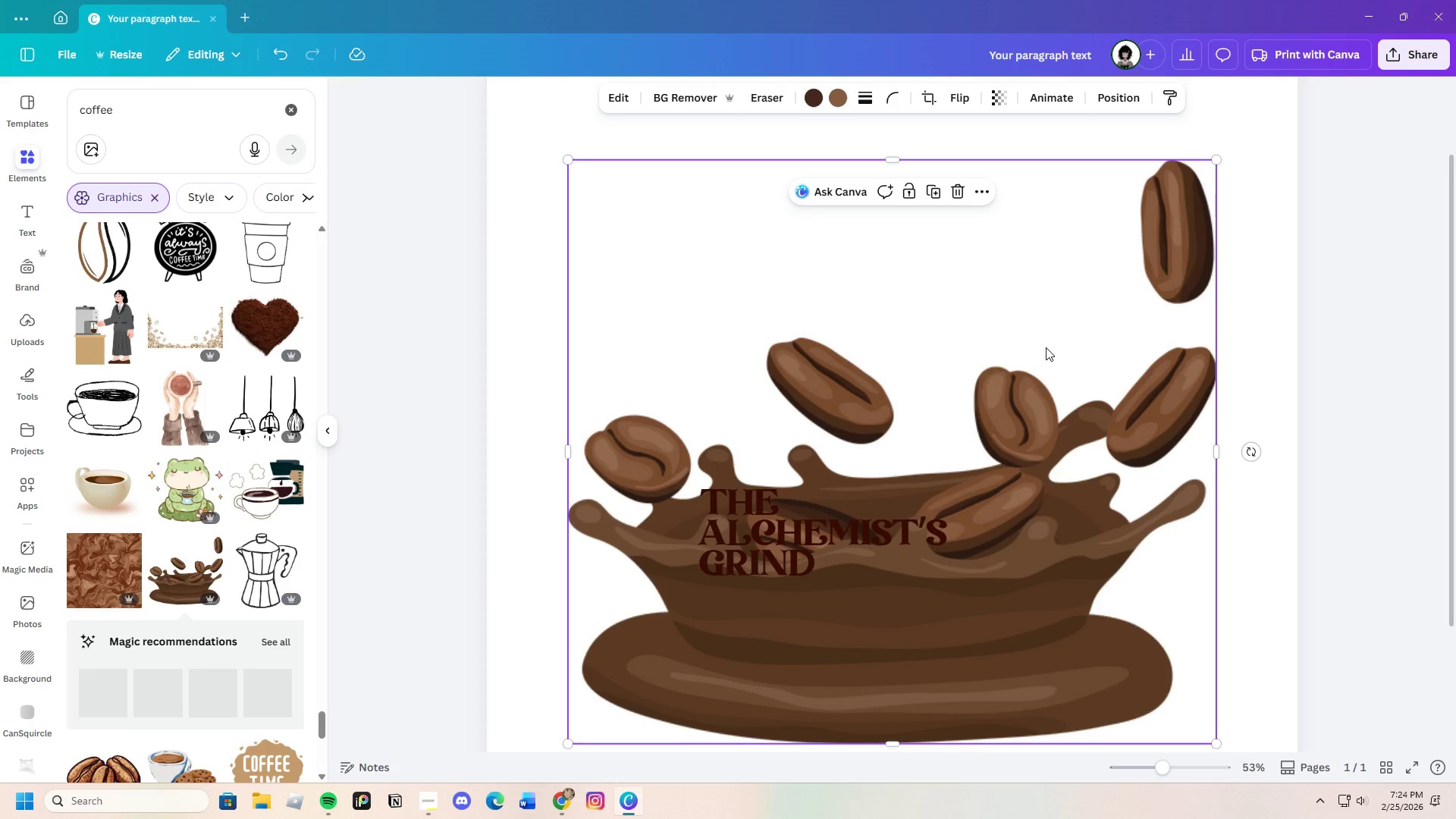 
left_click_drag(start_coordinate=[1043, 350], to_coordinate=[1038, 329])
 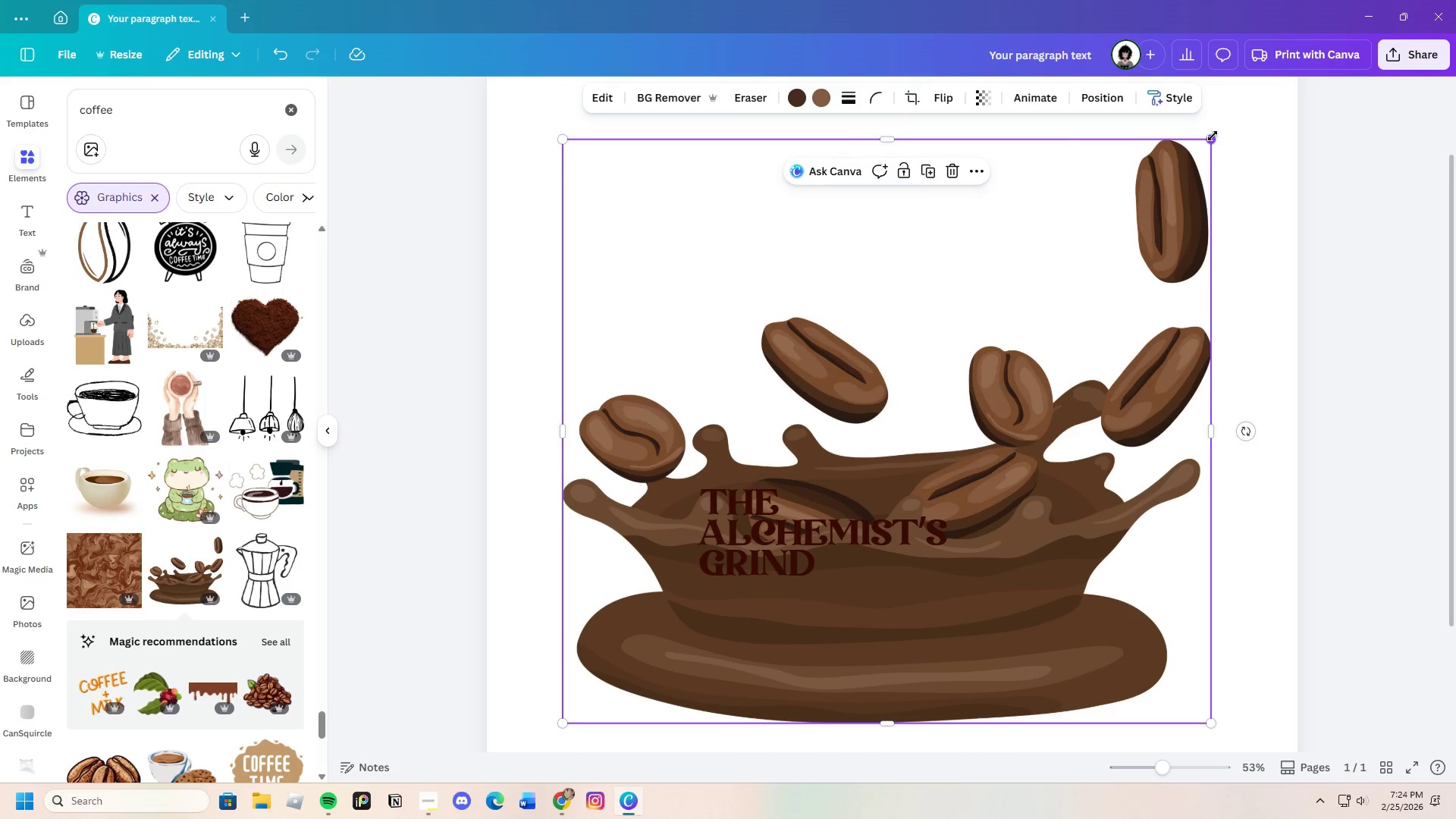 
left_click_drag(start_coordinate=[1213, 136], to_coordinate=[725, 652])
 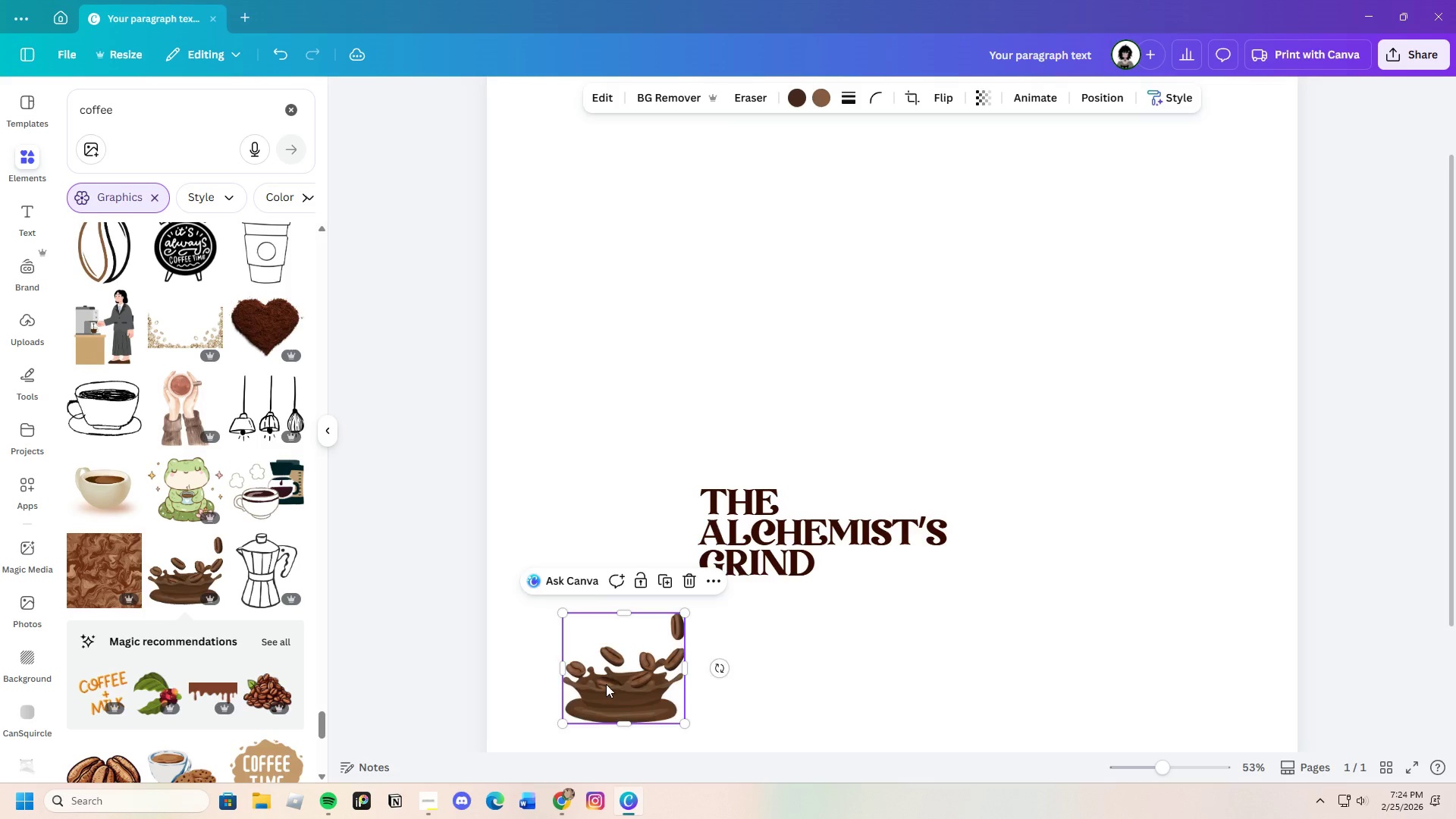 
left_click_drag(start_coordinate=[606, 684], to_coordinate=[825, 485])
 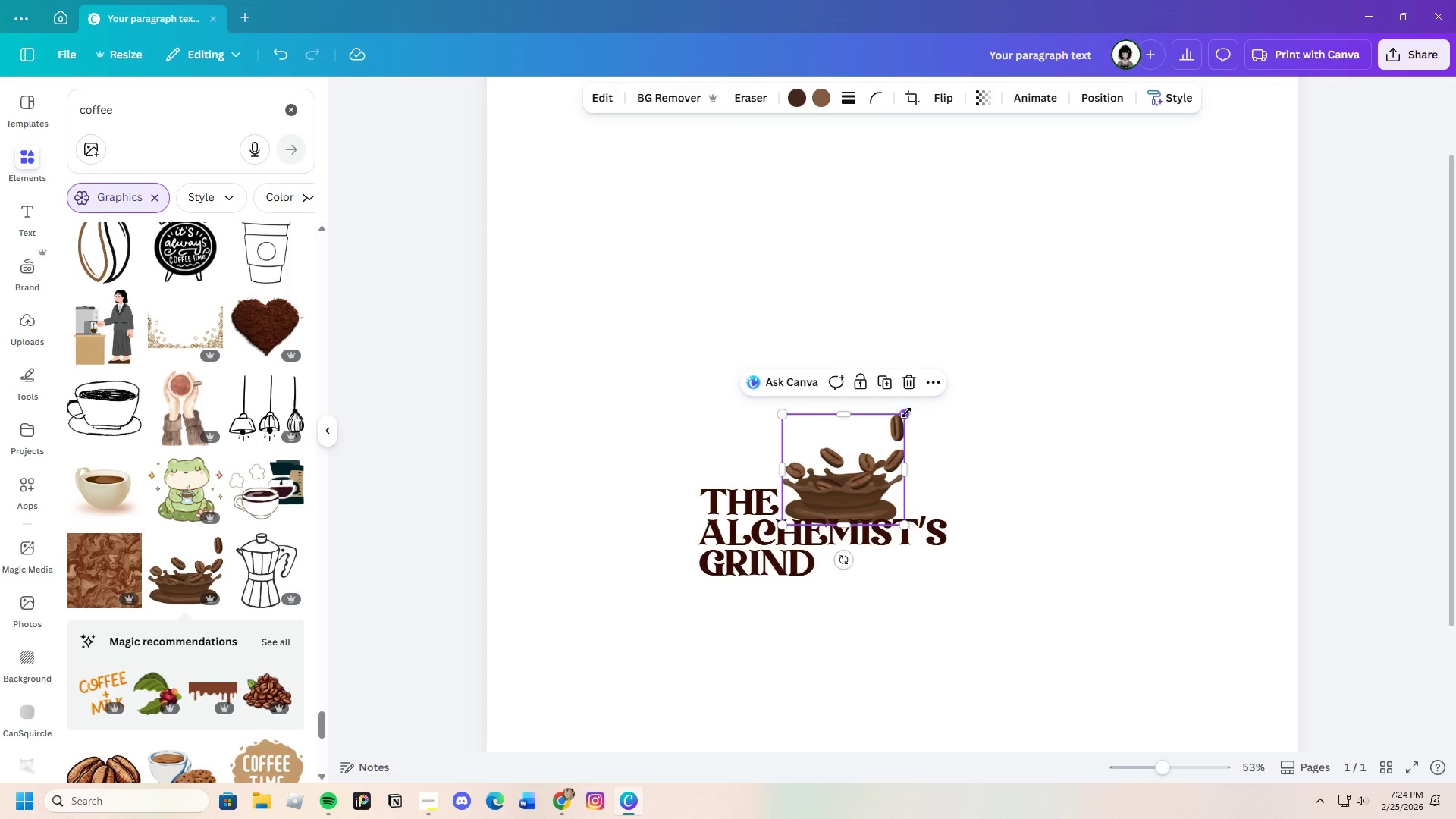 
left_click_drag(start_coordinate=[906, 413], to_coordinate=[870, 443])
 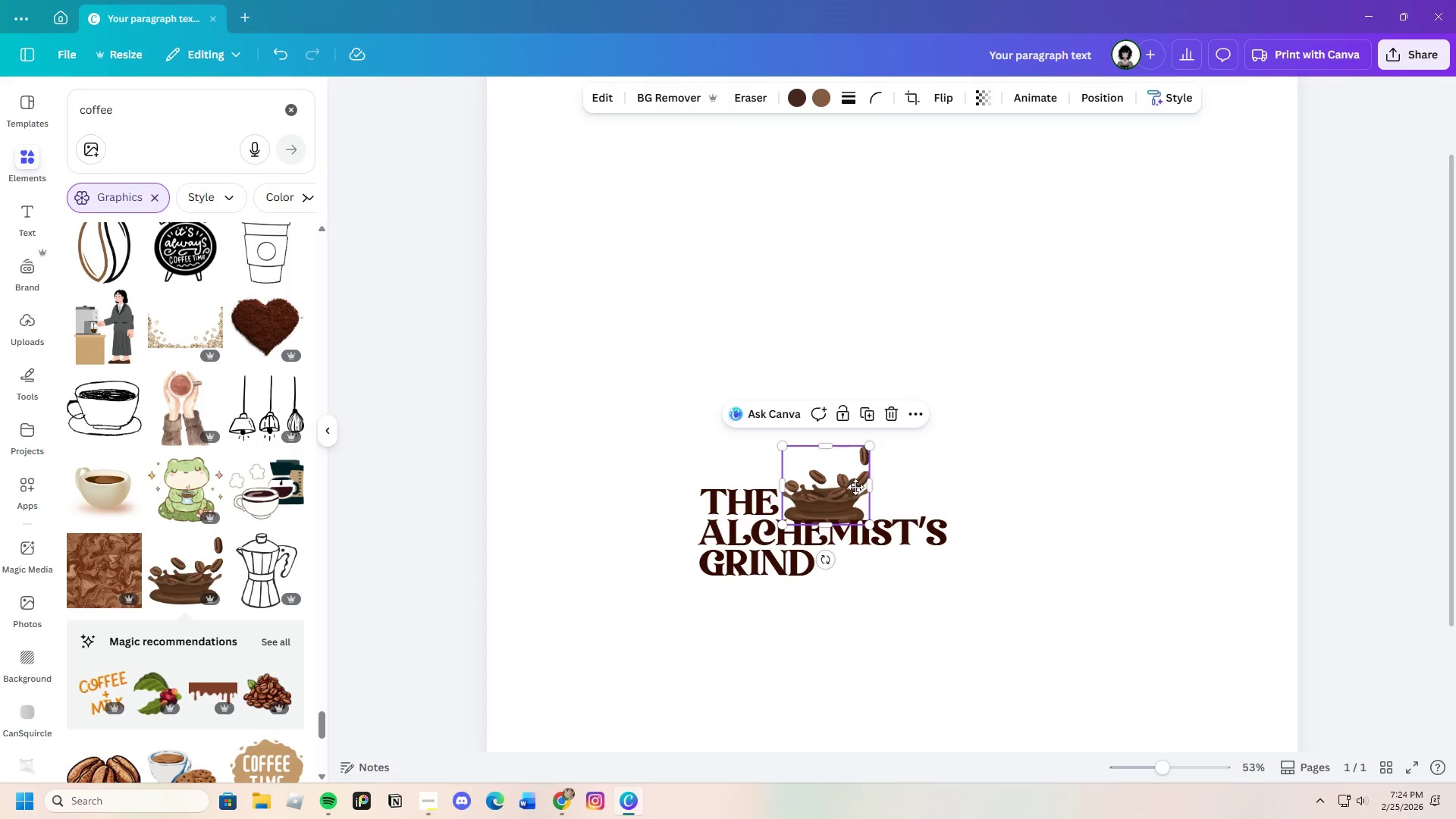 
left_click_drag(start_coordinate=[832, 473], to_coordinate=[835, 466])
 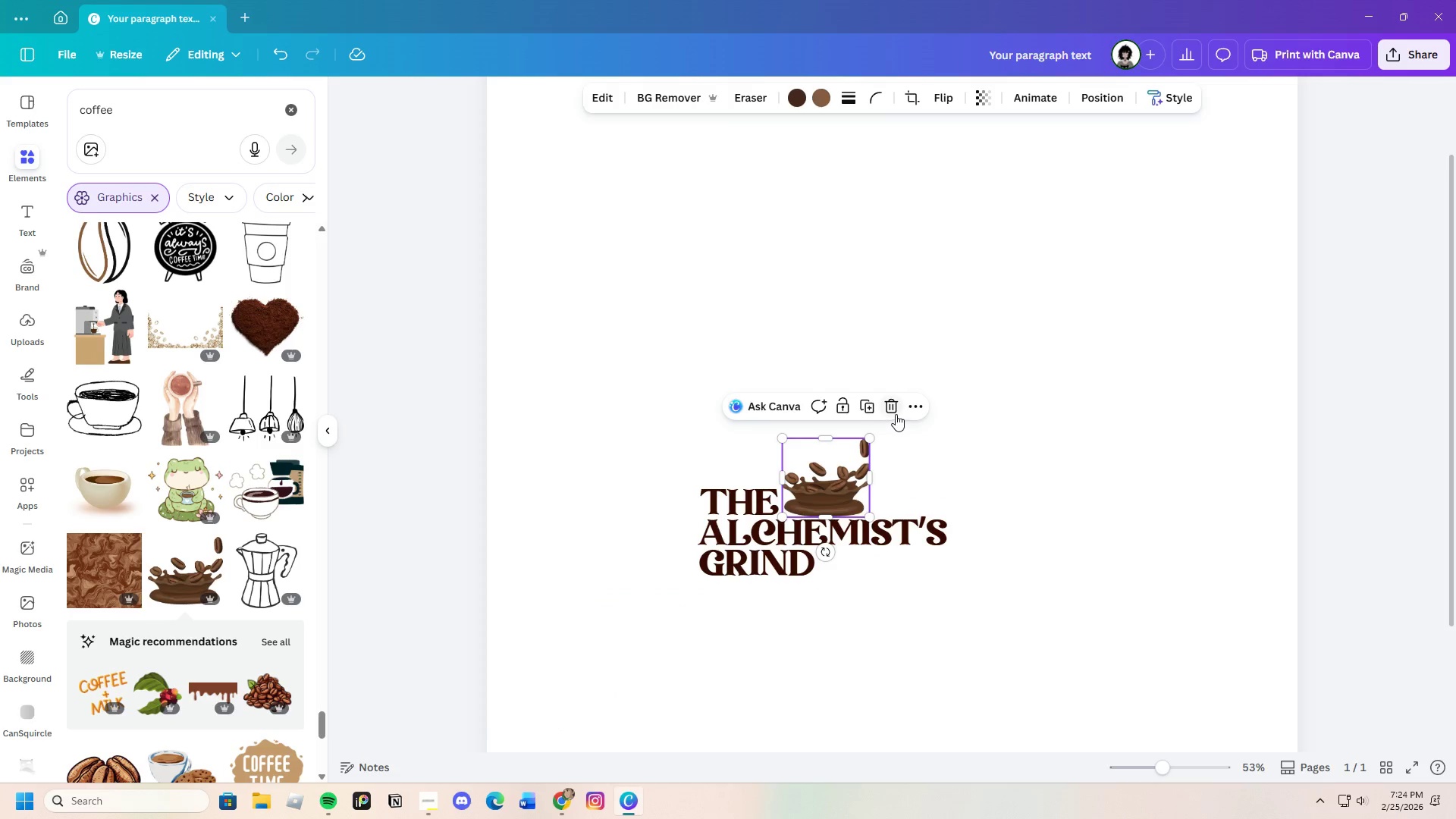 
left_click([890, 408])
 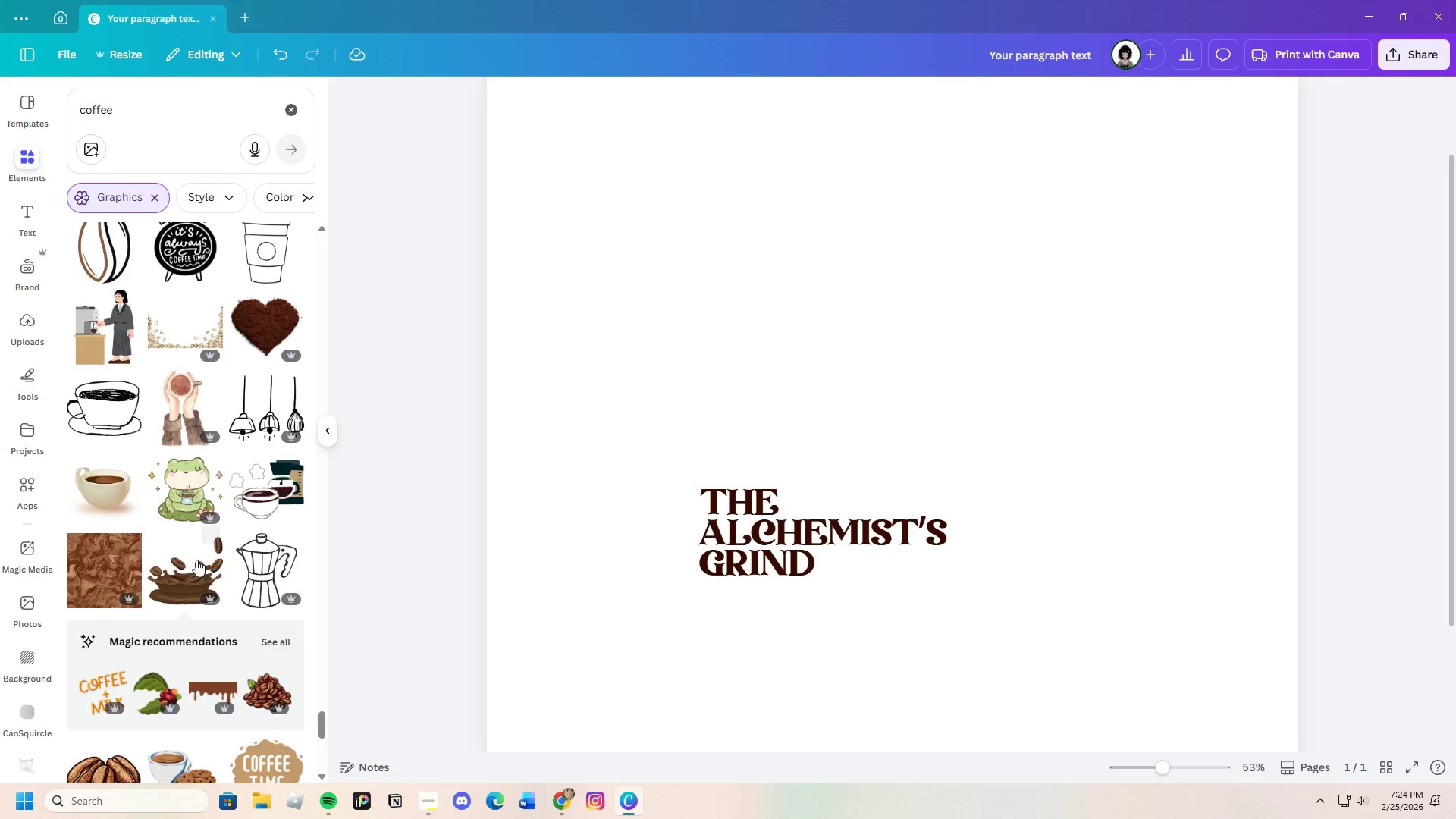 
scroll: coordinate [271, 623], scroll_direction: down, amount: 17.0
 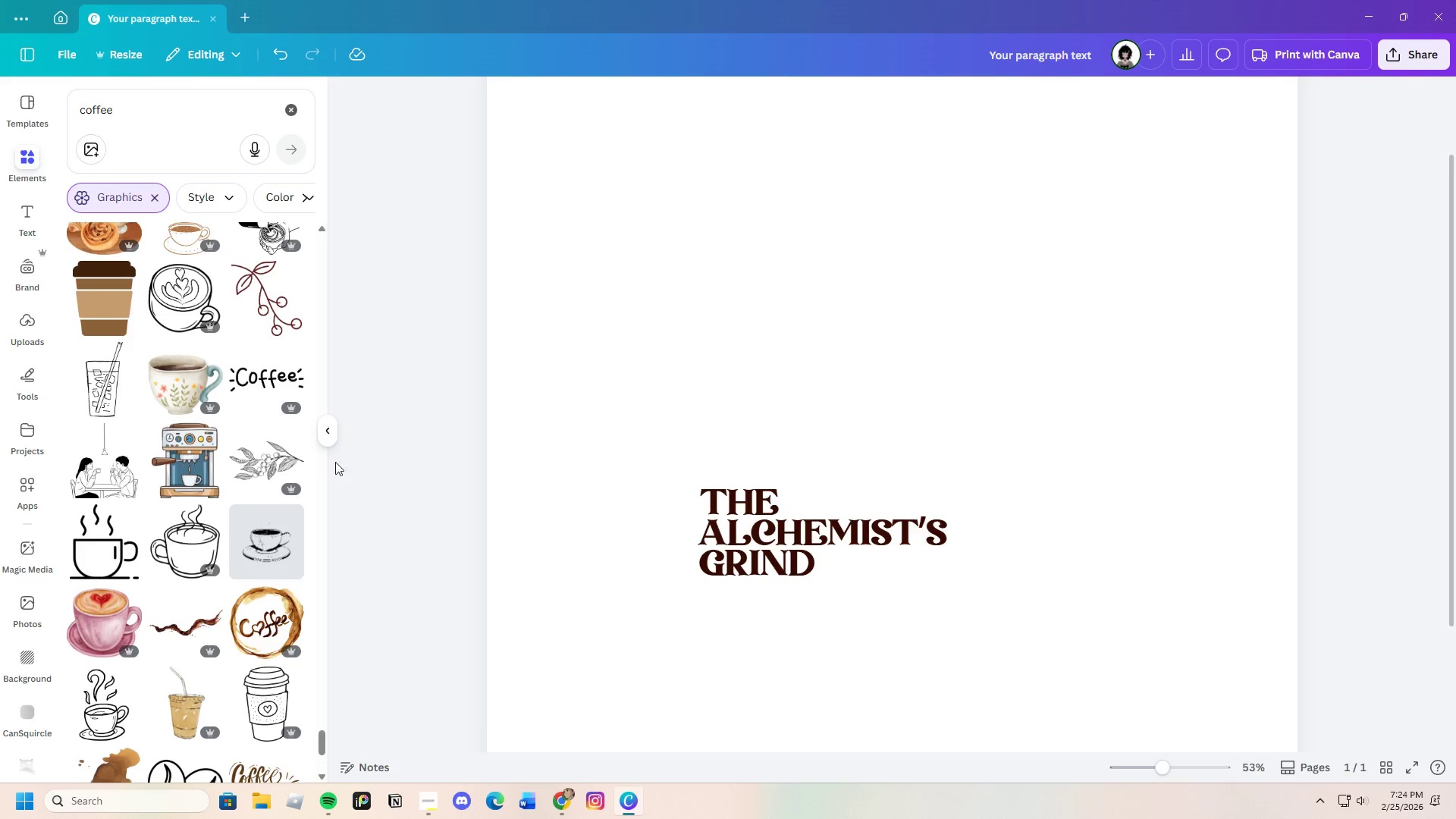 
left_click([270, 457])
 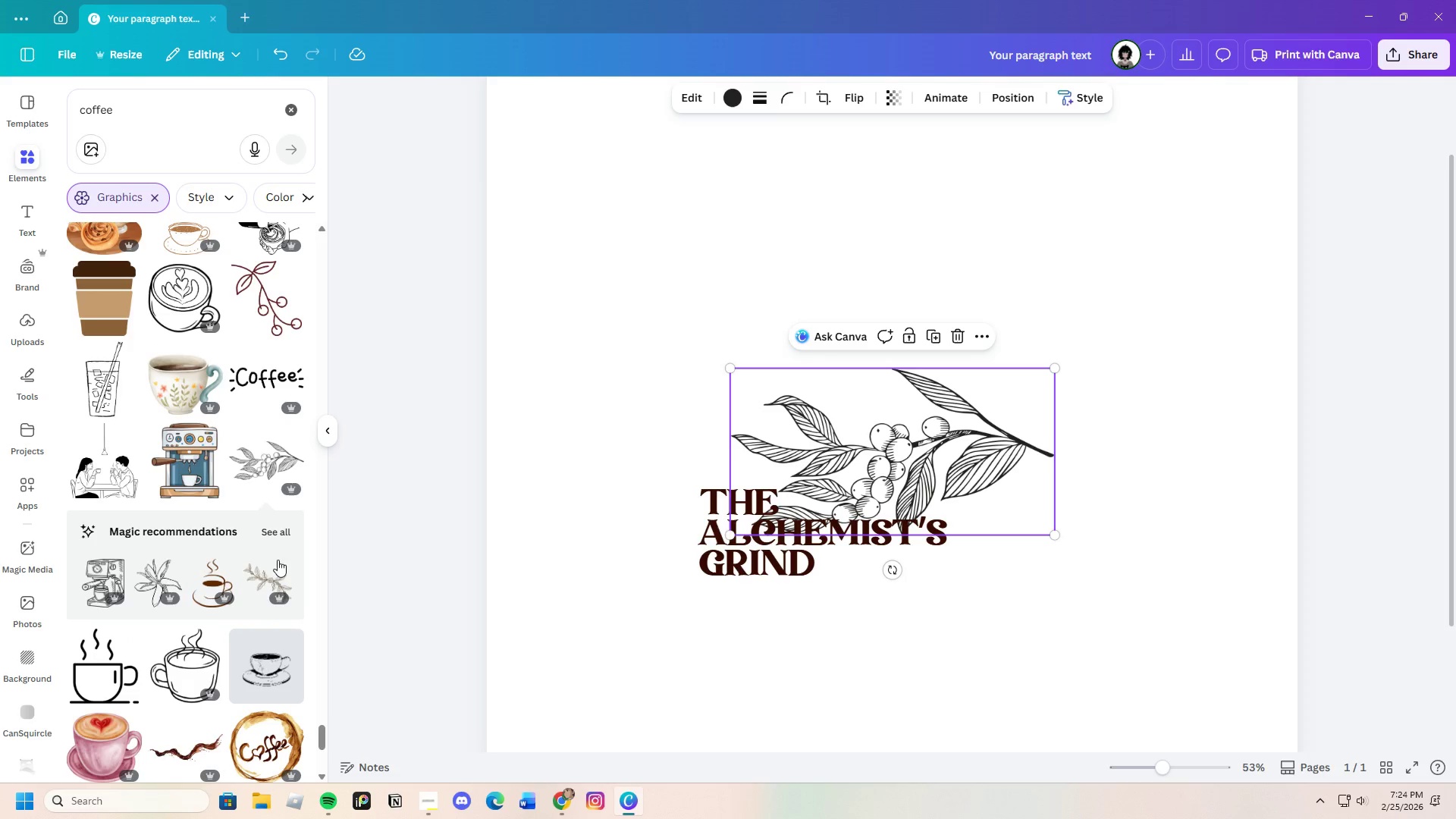 
left_click([279, 530])
 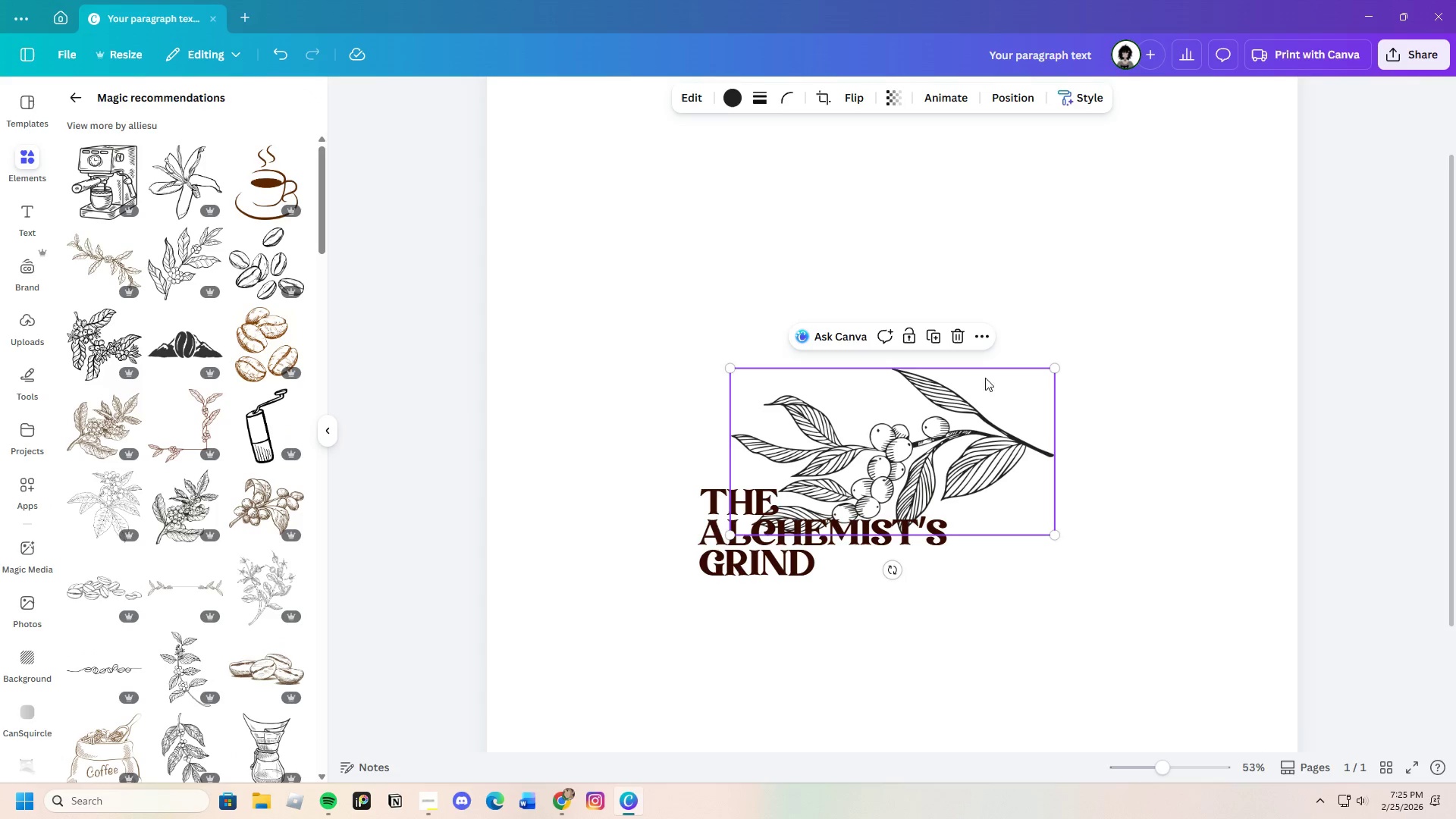 
left_click([965, 340])
 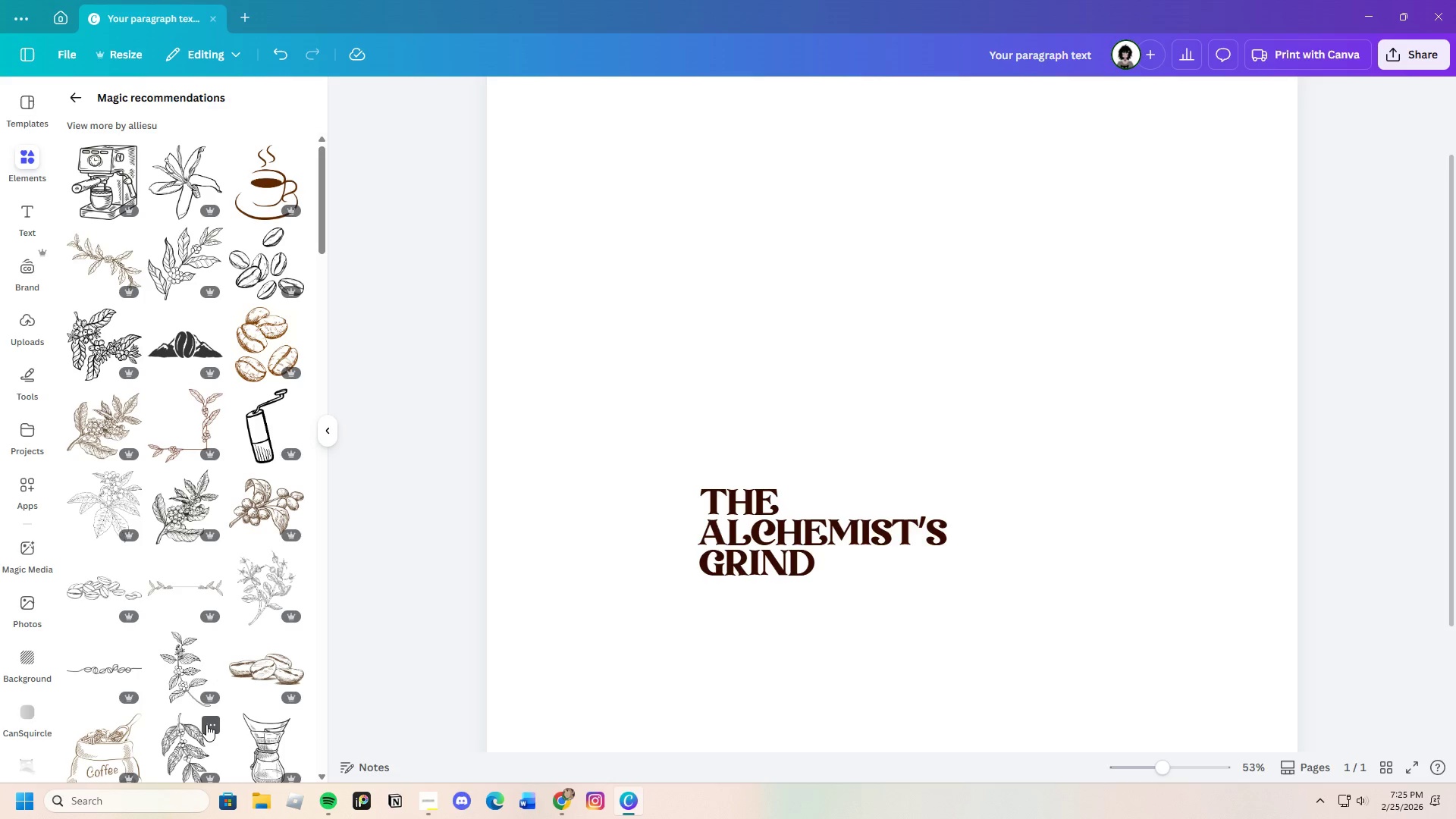 
scroll: coordinate [204, 708], scroll_direction: down, amount: 3.0
 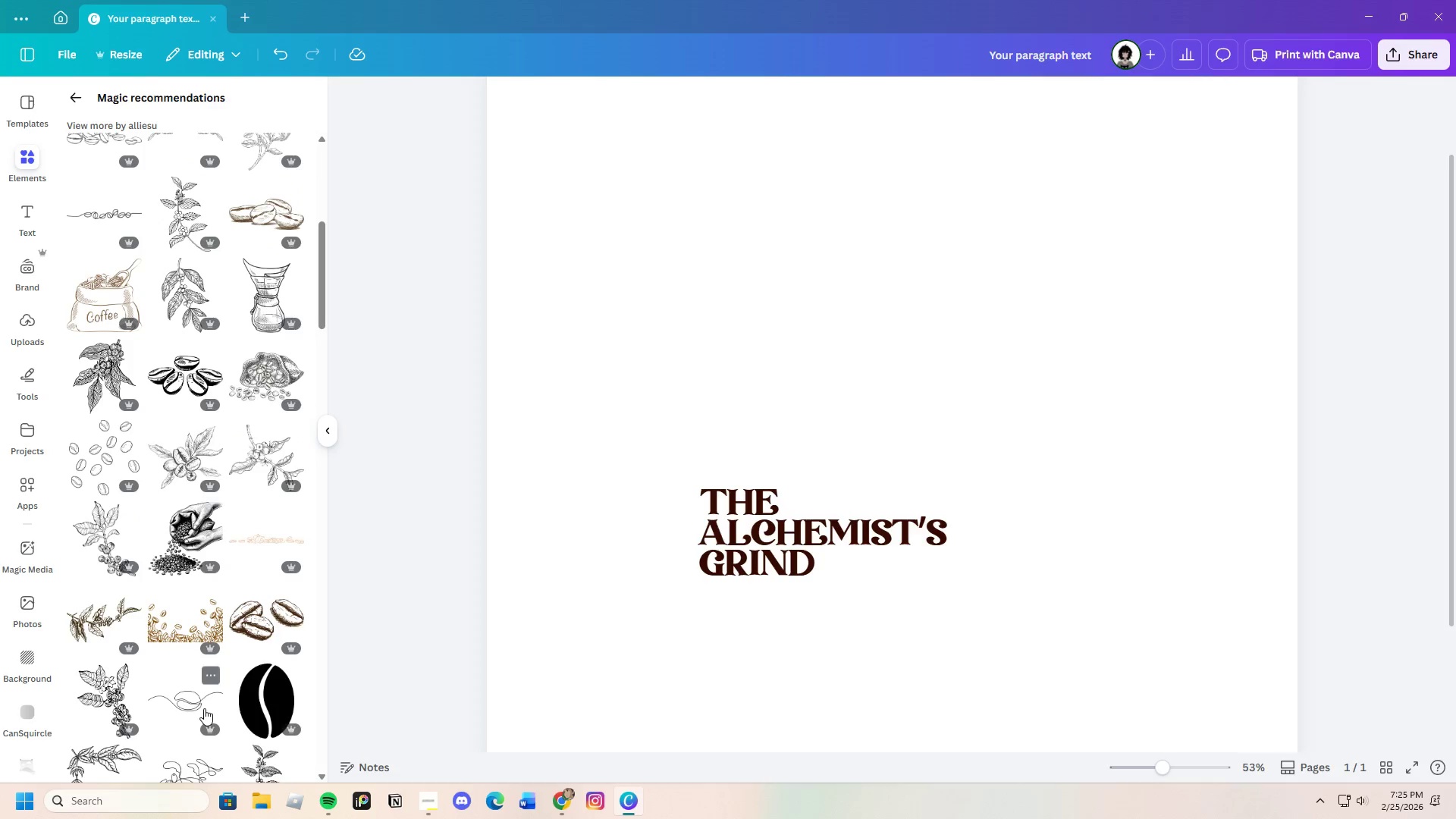 
scroll: coordinate [204, 708], scroll_direction: up, amount: 3.0
 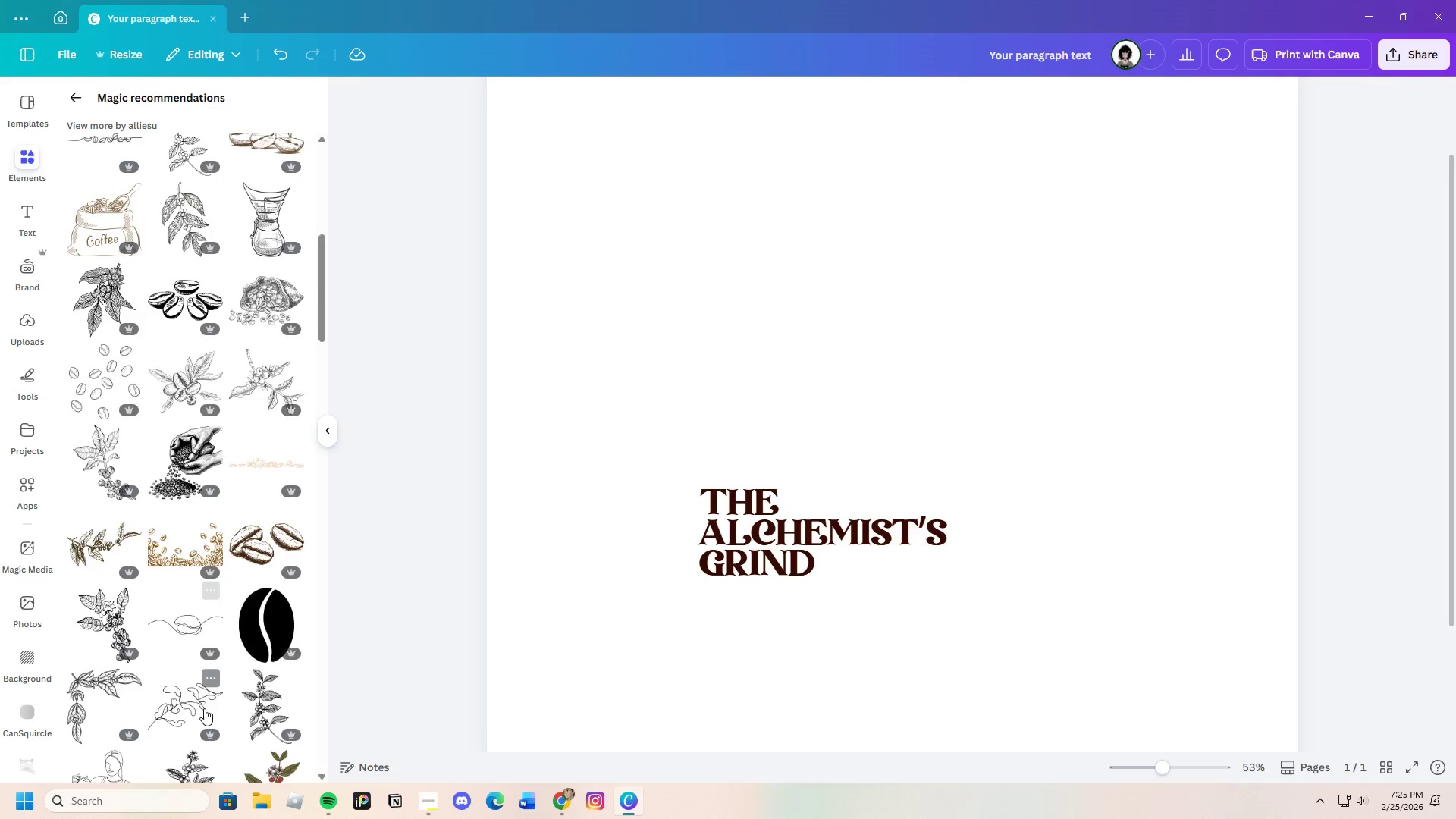 
scroll: coordinate [204, 708], scroll_direction: down, amount: 4.0
 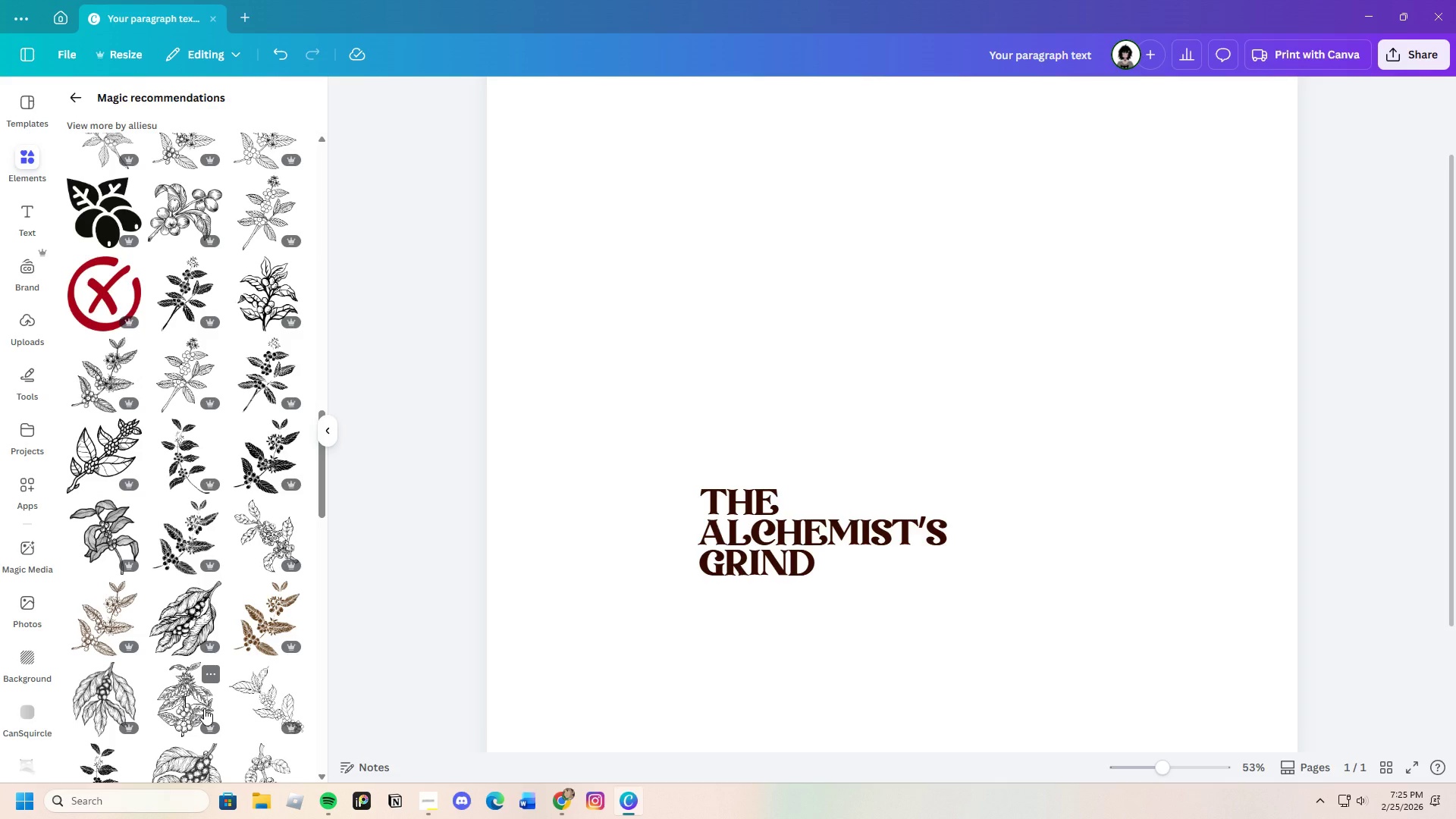 
left_click([258, 620])
 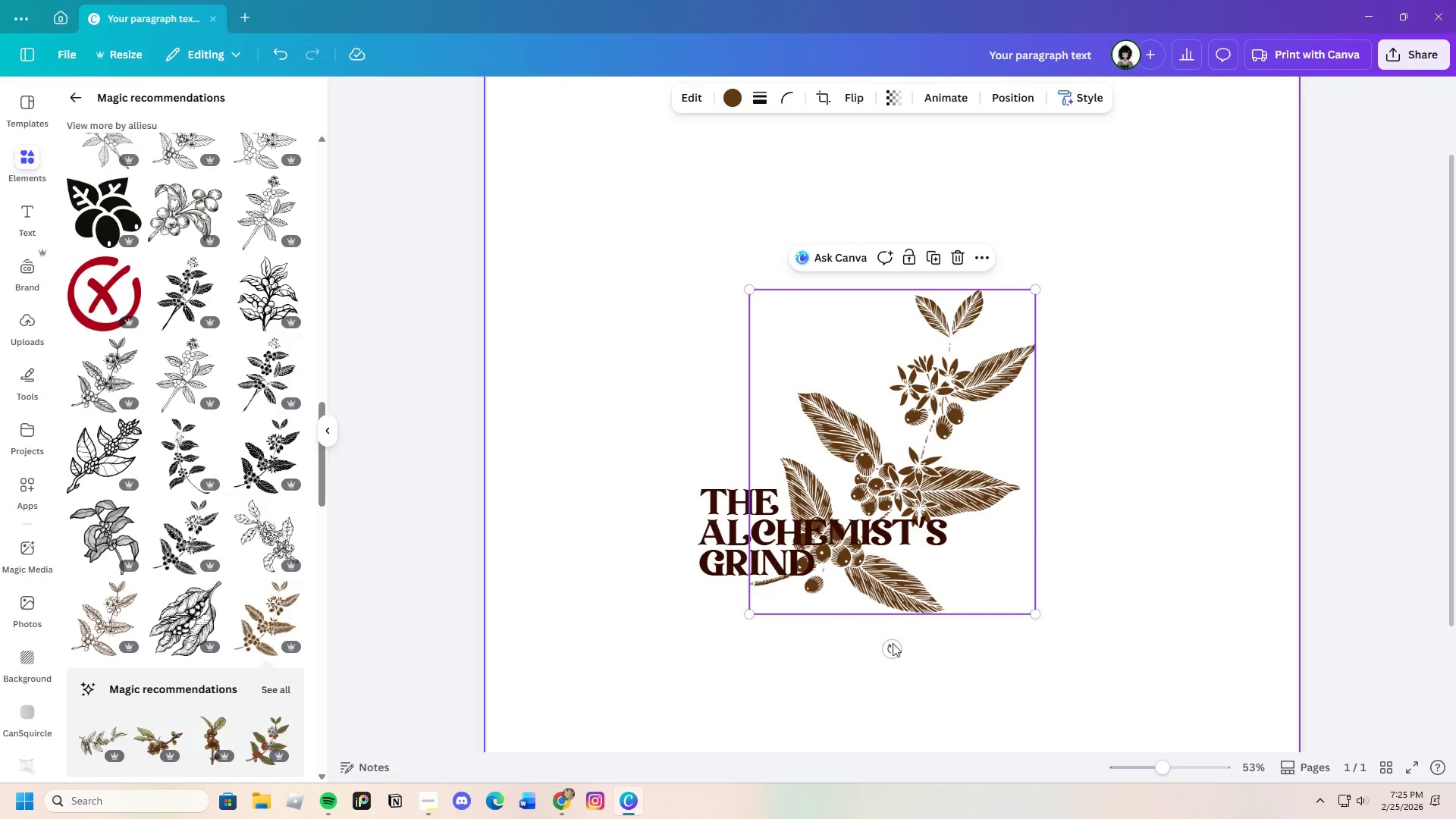 
left_click_drag(start_coordinate=[893, 651], to_coordinate=[795, 588])
 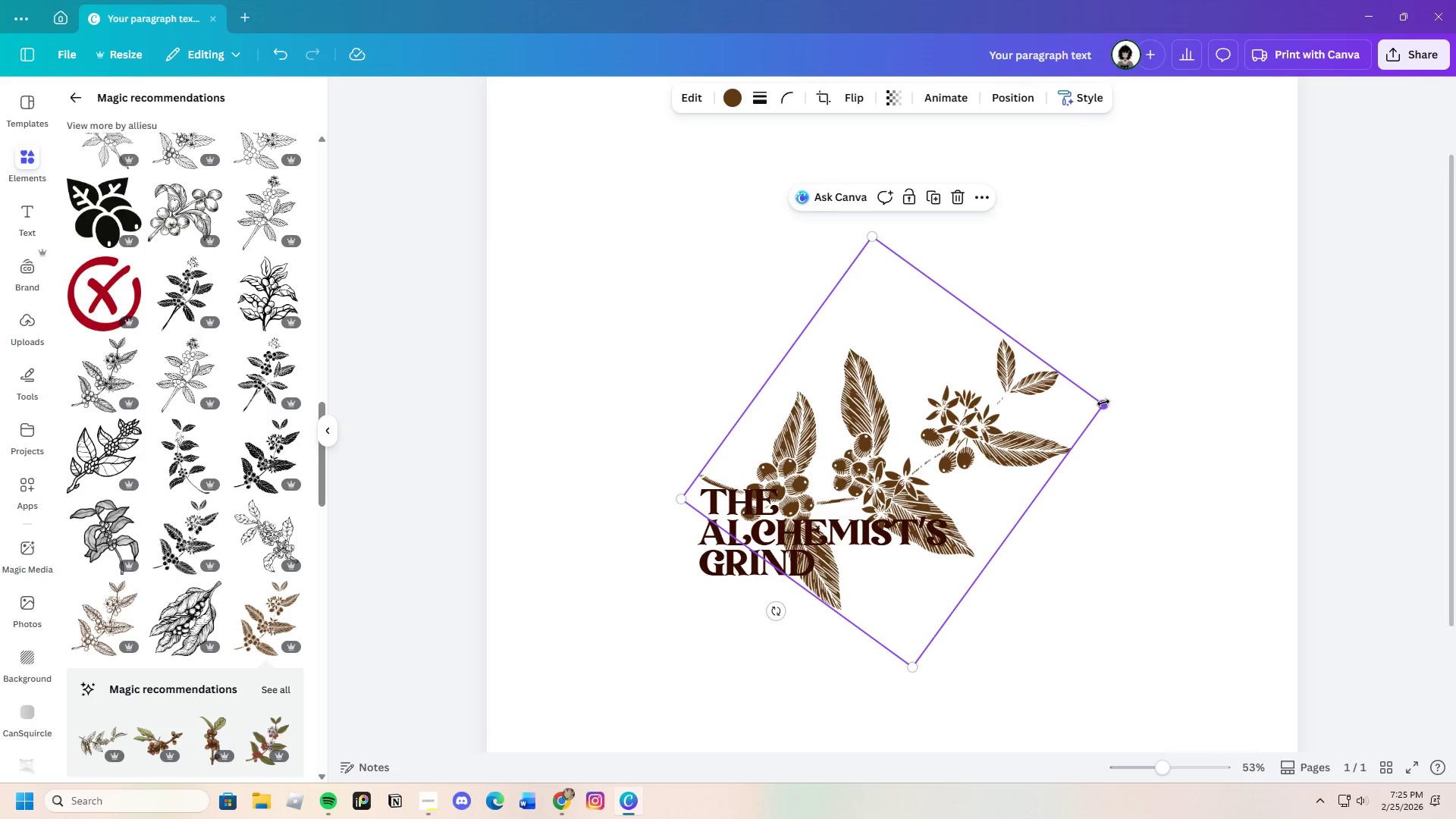 
left_click_drag(start_coordinate=[1103, 403], to_coordinate=[746, 390])
 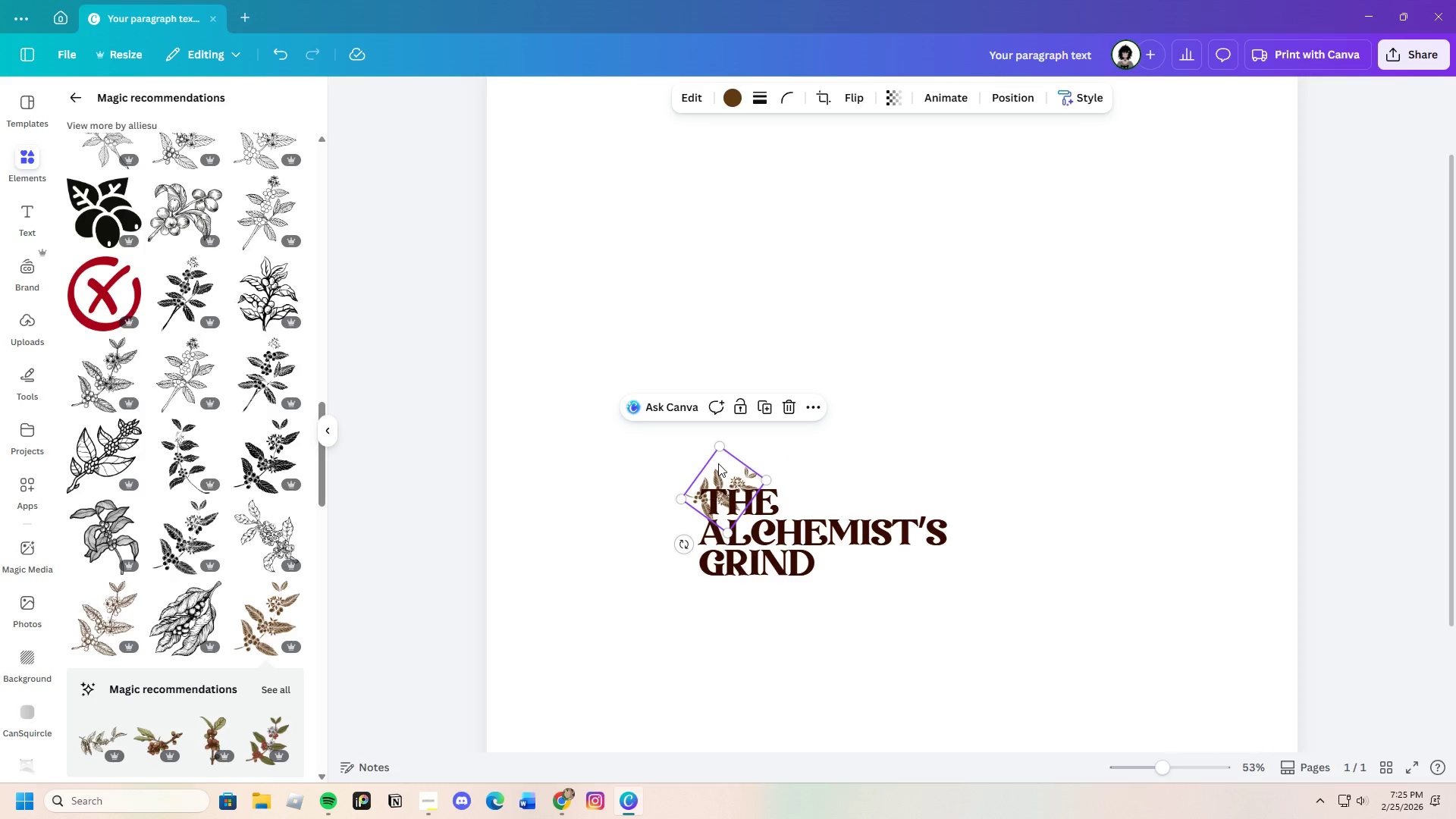 
left_click_drag(start_coordinate=[723, 462], to_coordinate=[821, 475])
 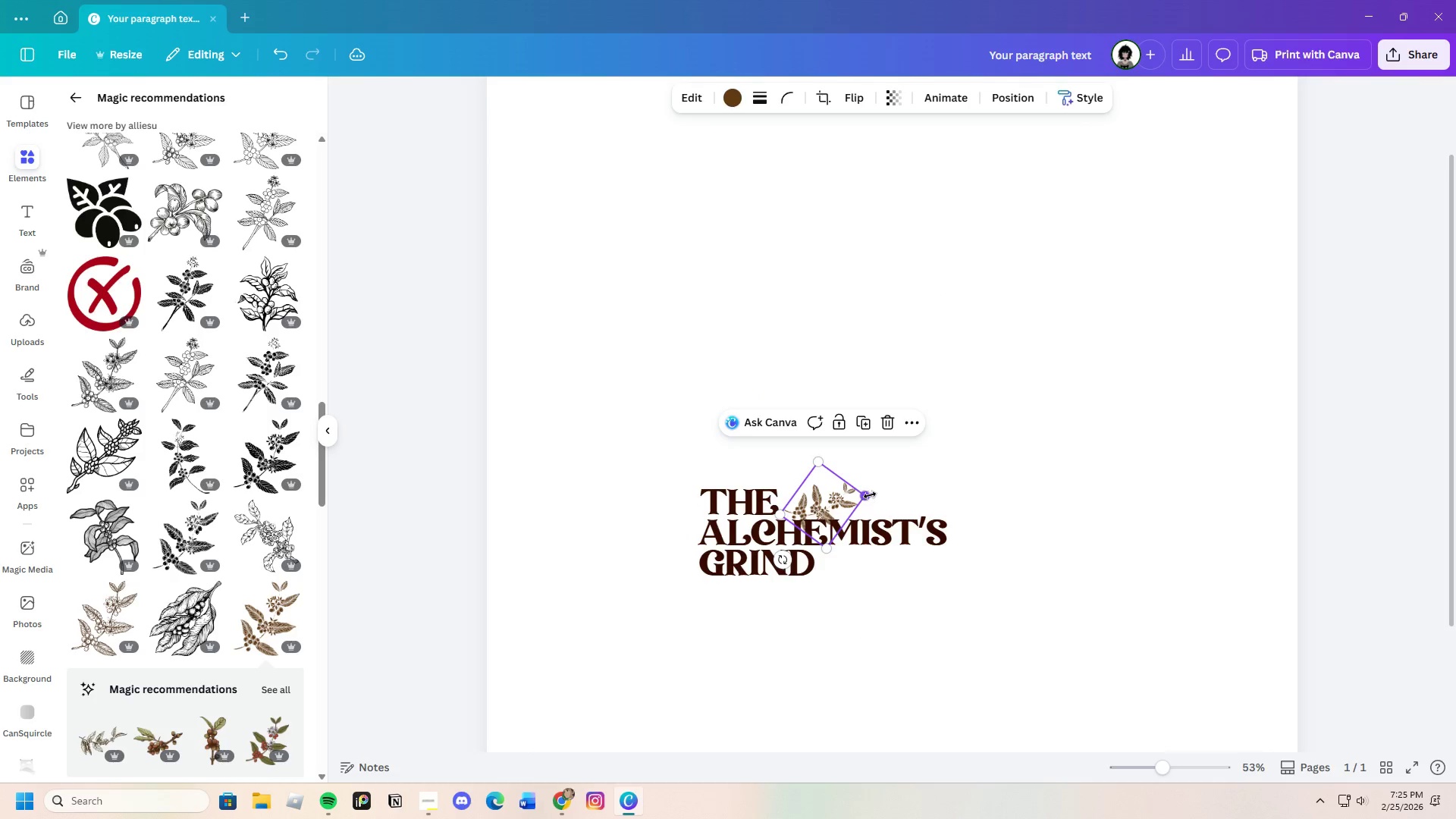 
left_click_drag(start_coordinate=[871, 495], to_coordinate=[999, 490])
 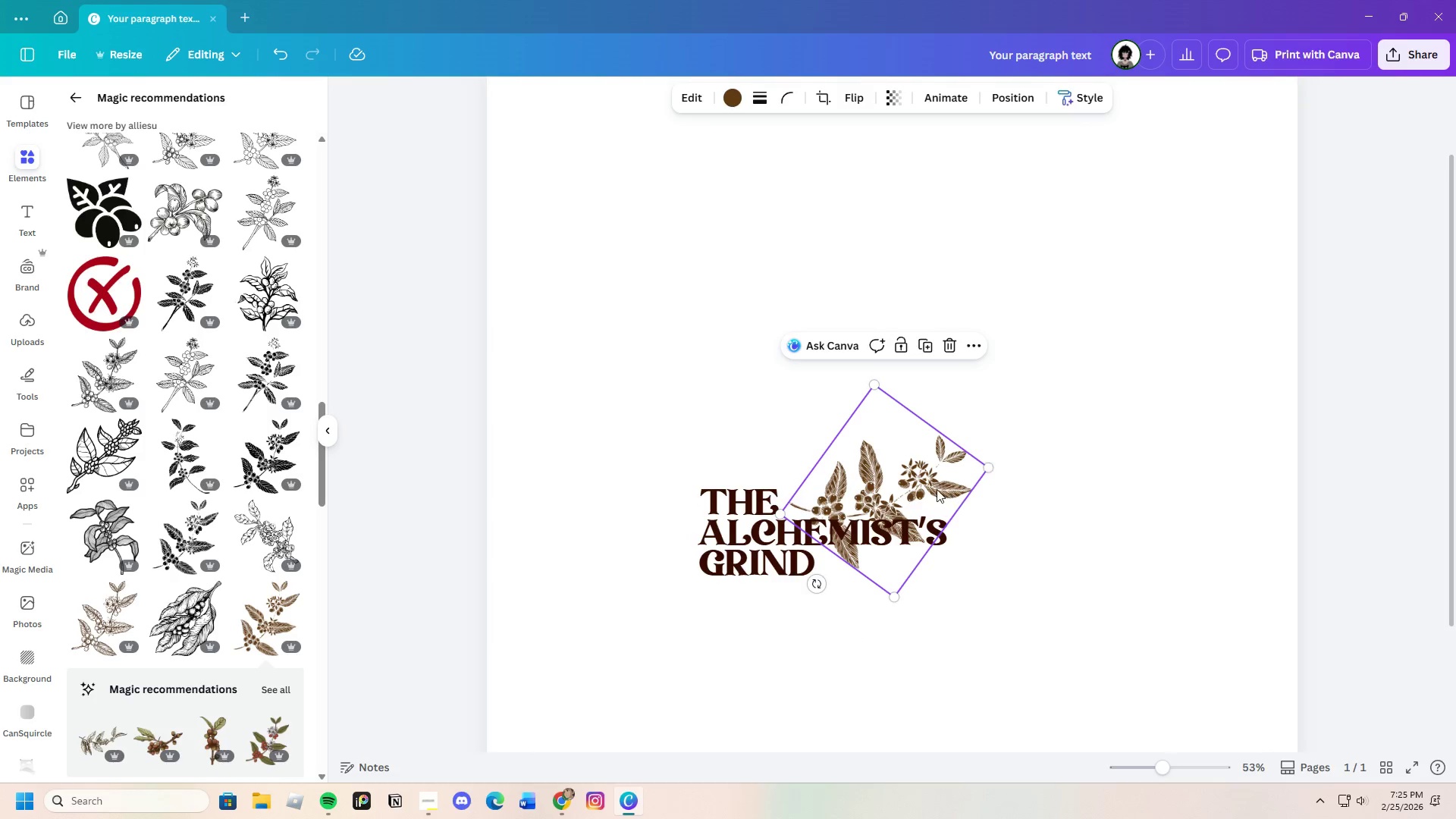 
left_click_drag(start_coordinate=[937, 489], to_coordinate=[921, 504])
 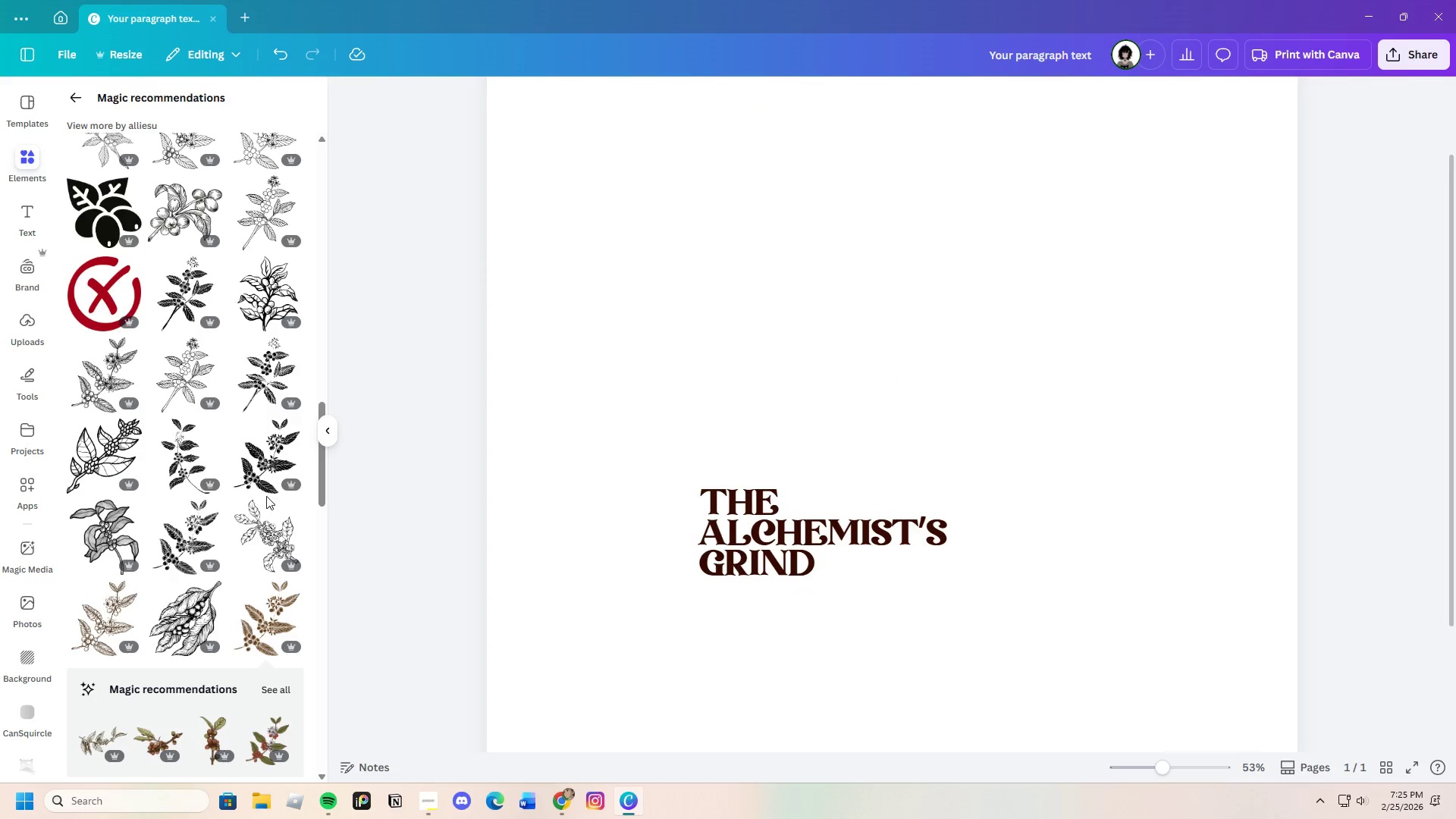 
scroll: coordinate [214, 645], scroll_direction: down, amount: 13.0
 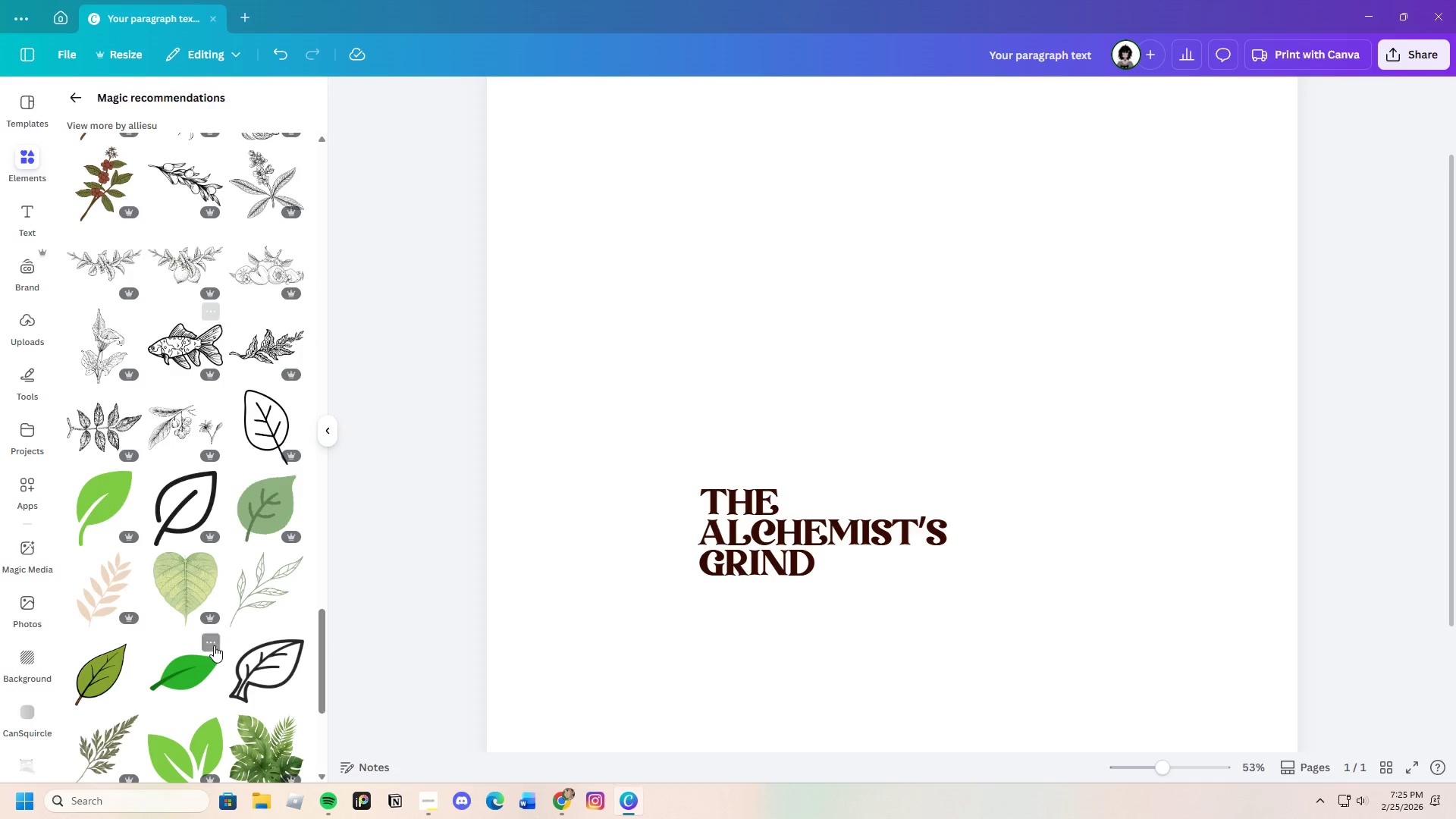 
scroll: coordinate [207, 597], scroll_direction: up, amount: 42.0
 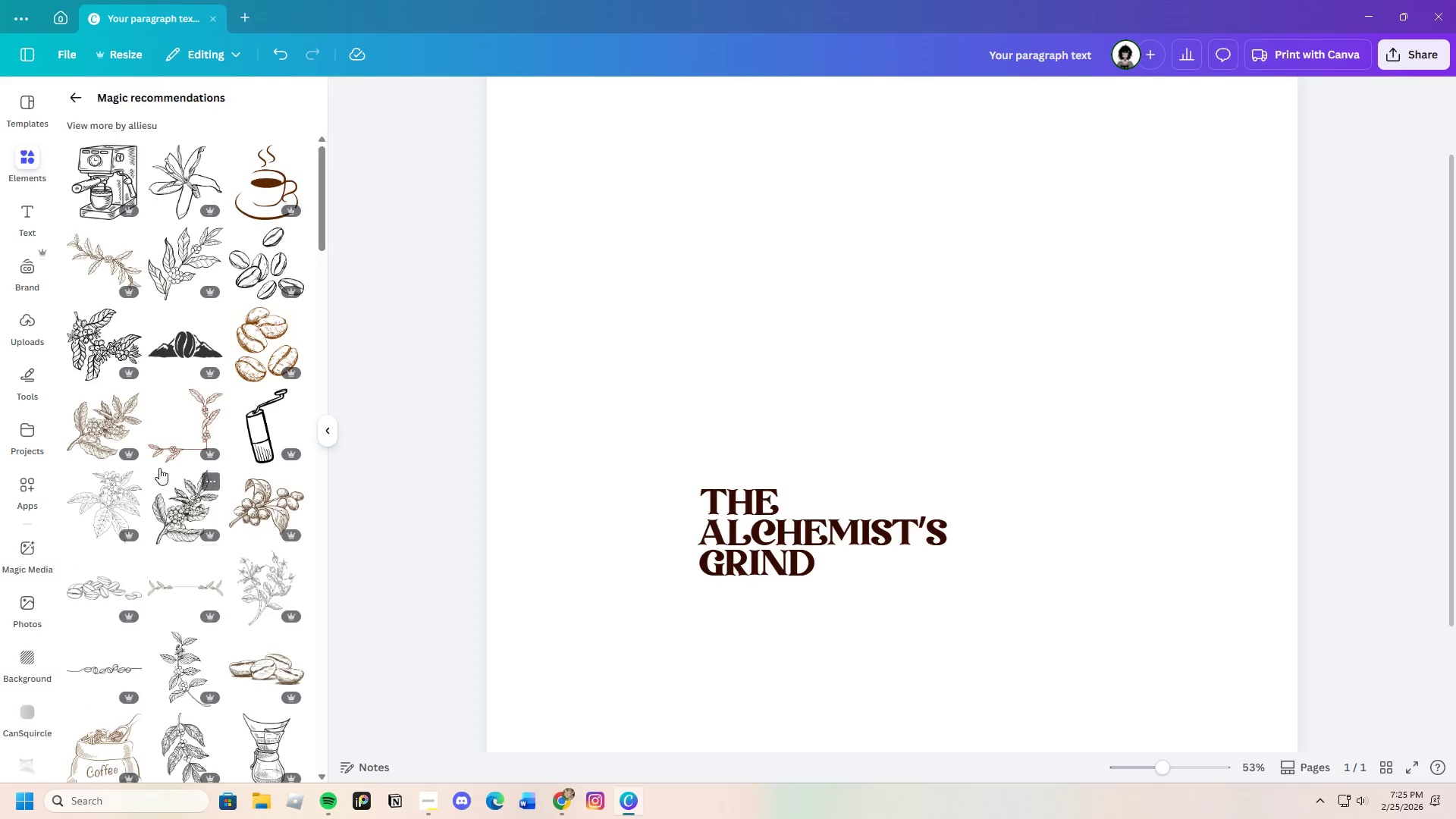 
mouse_move([148, 331])
 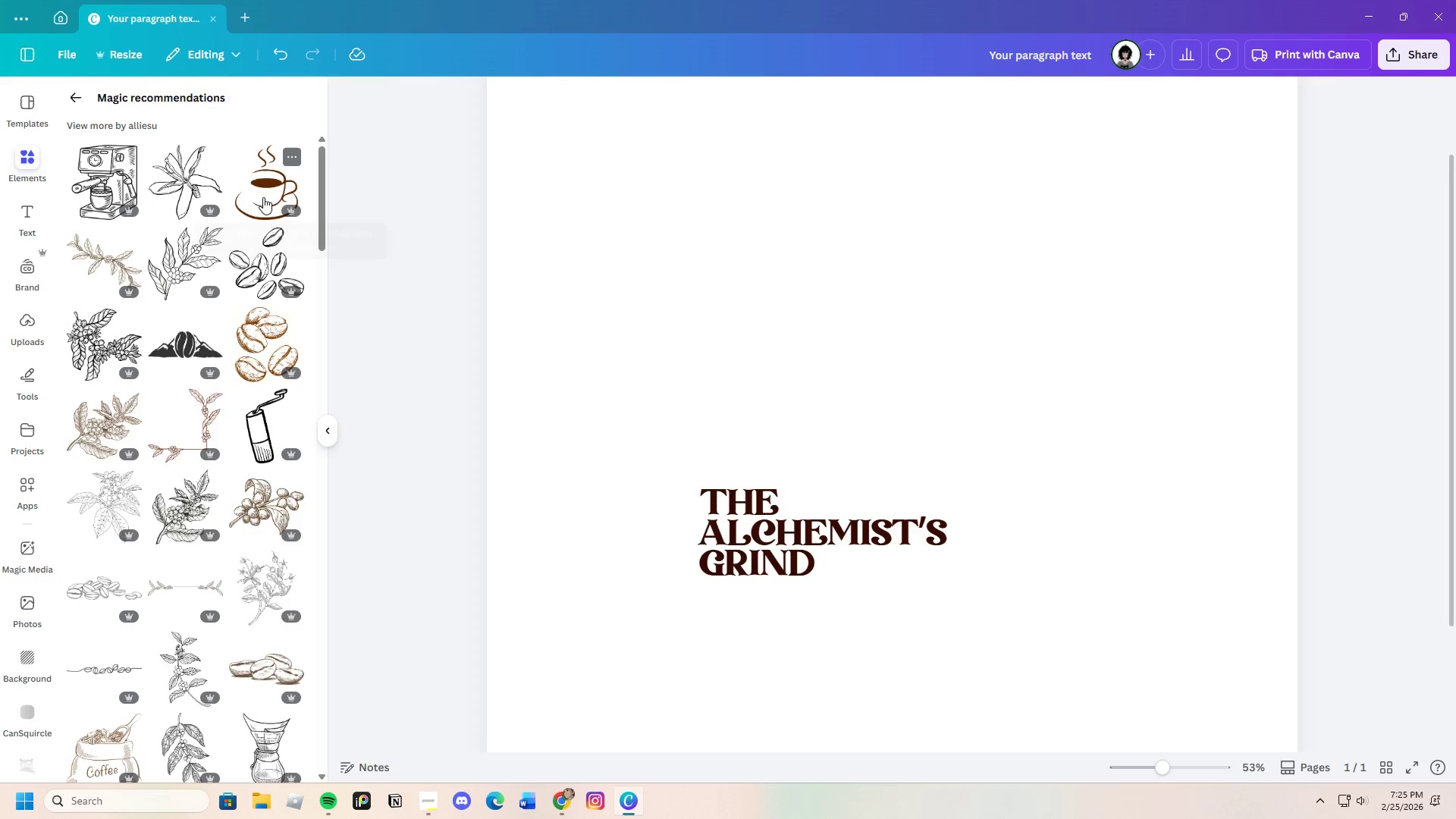 
left_click([238, 187])
 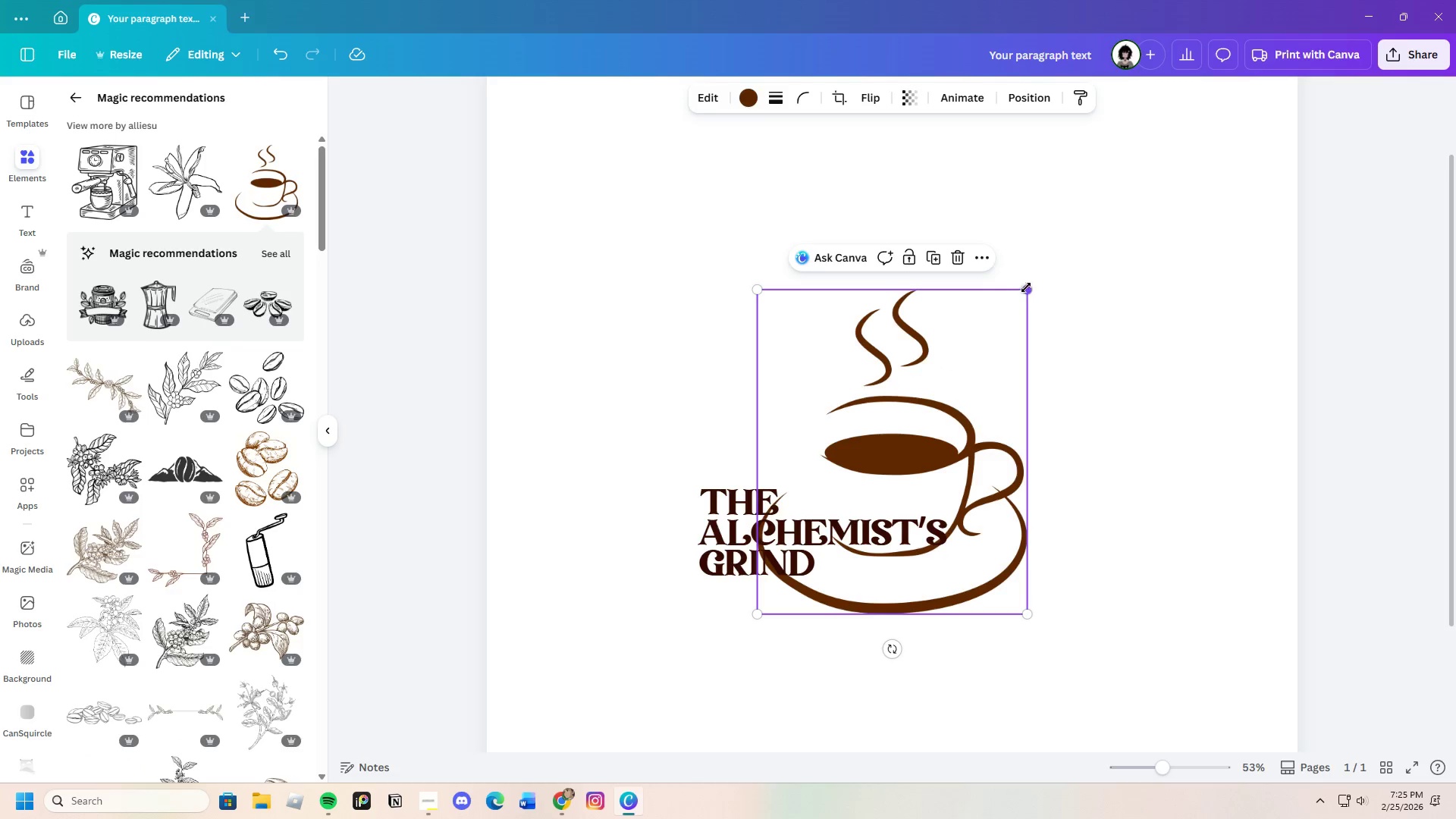 
left_click_drag(start_coordinate=[1028, 287], to_coordinate=[858, 453])
 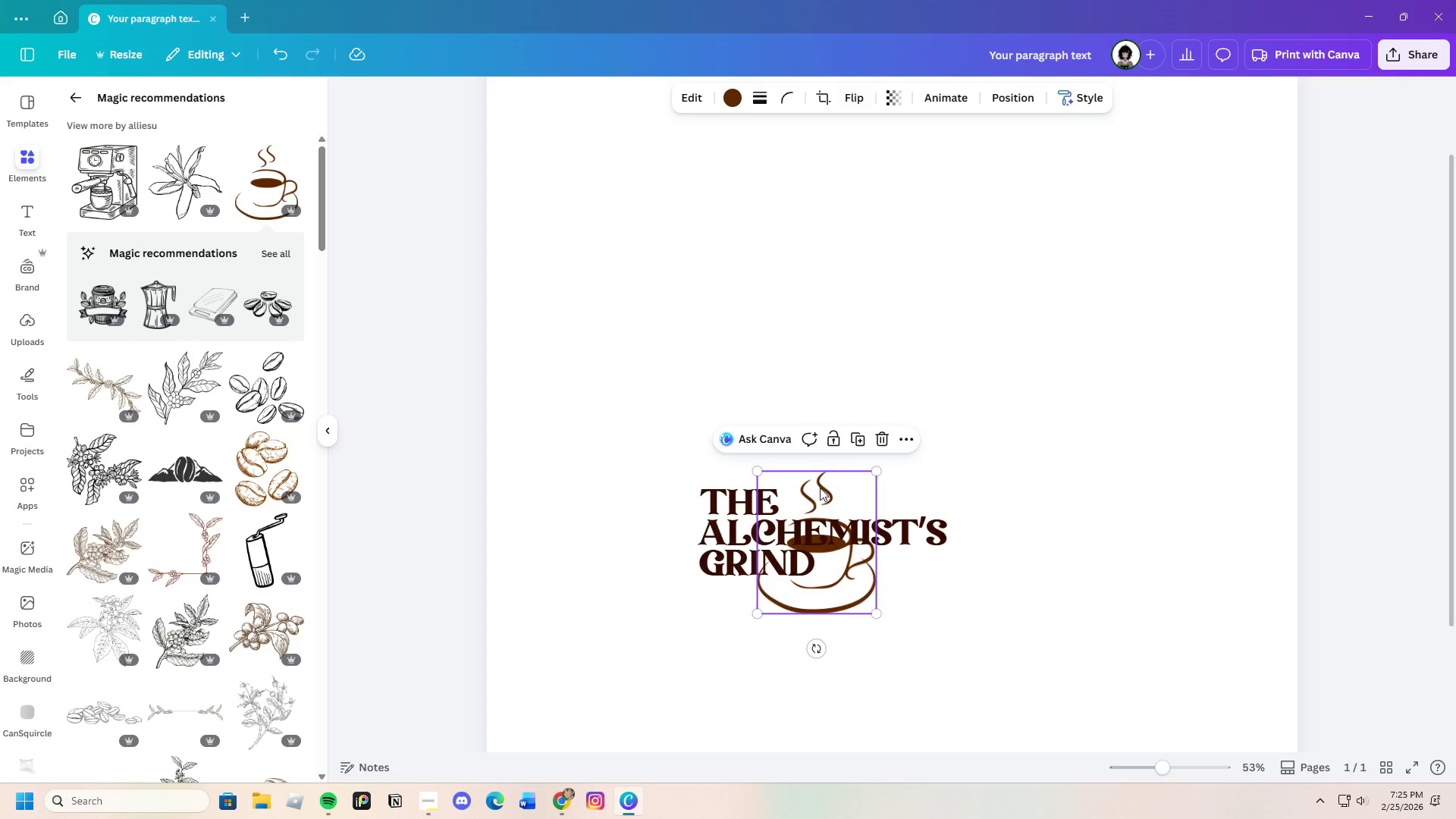 
left_click_drag(start_coordinate=[819, 488], to_coordinate=[864, 475])
 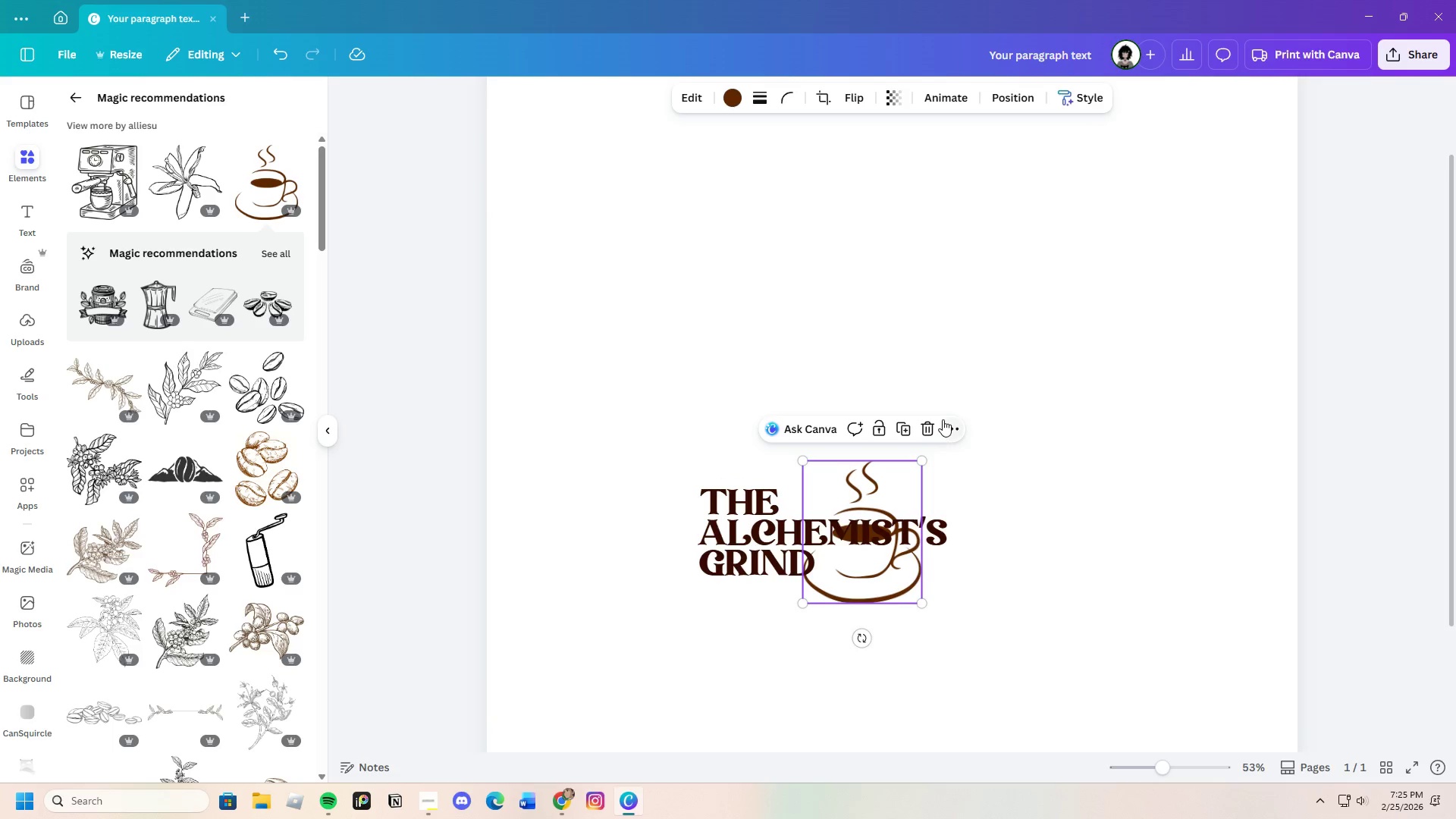 
left_click([933, 425])
 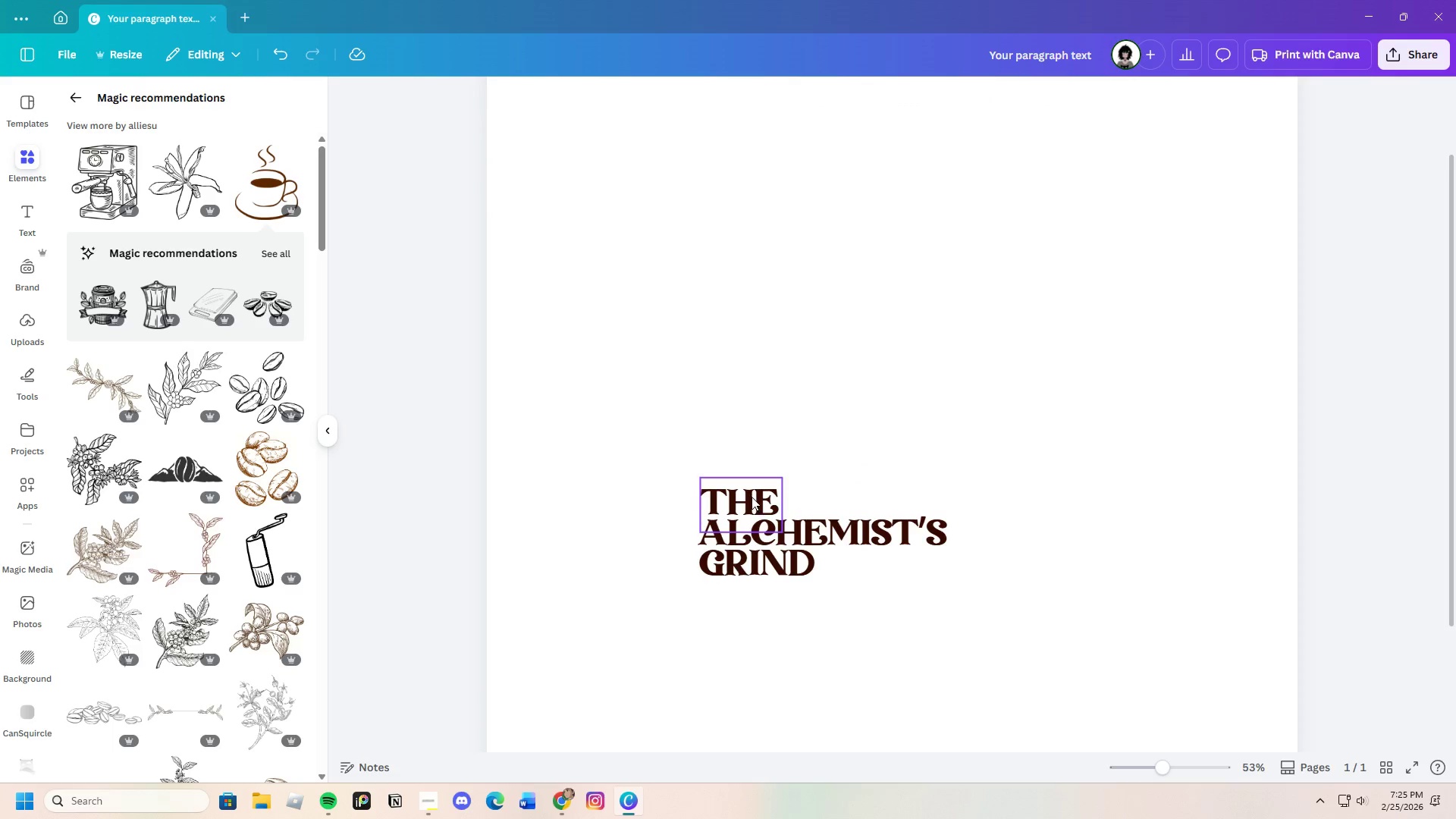 
left_click_drag(start_coordinate=[751, 492], to_coordinate=[754, 487])
 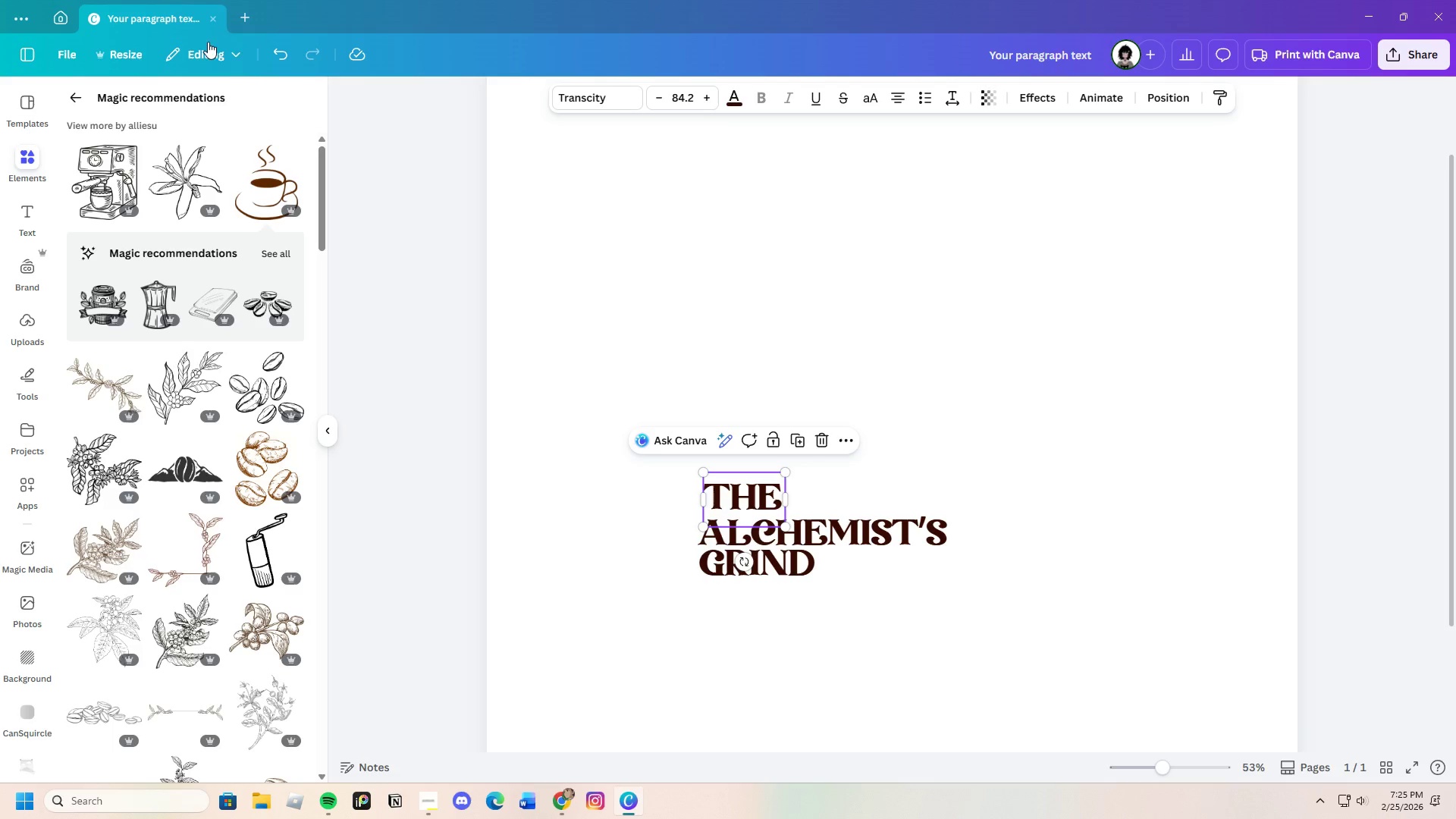 
left_click([278, 50])
 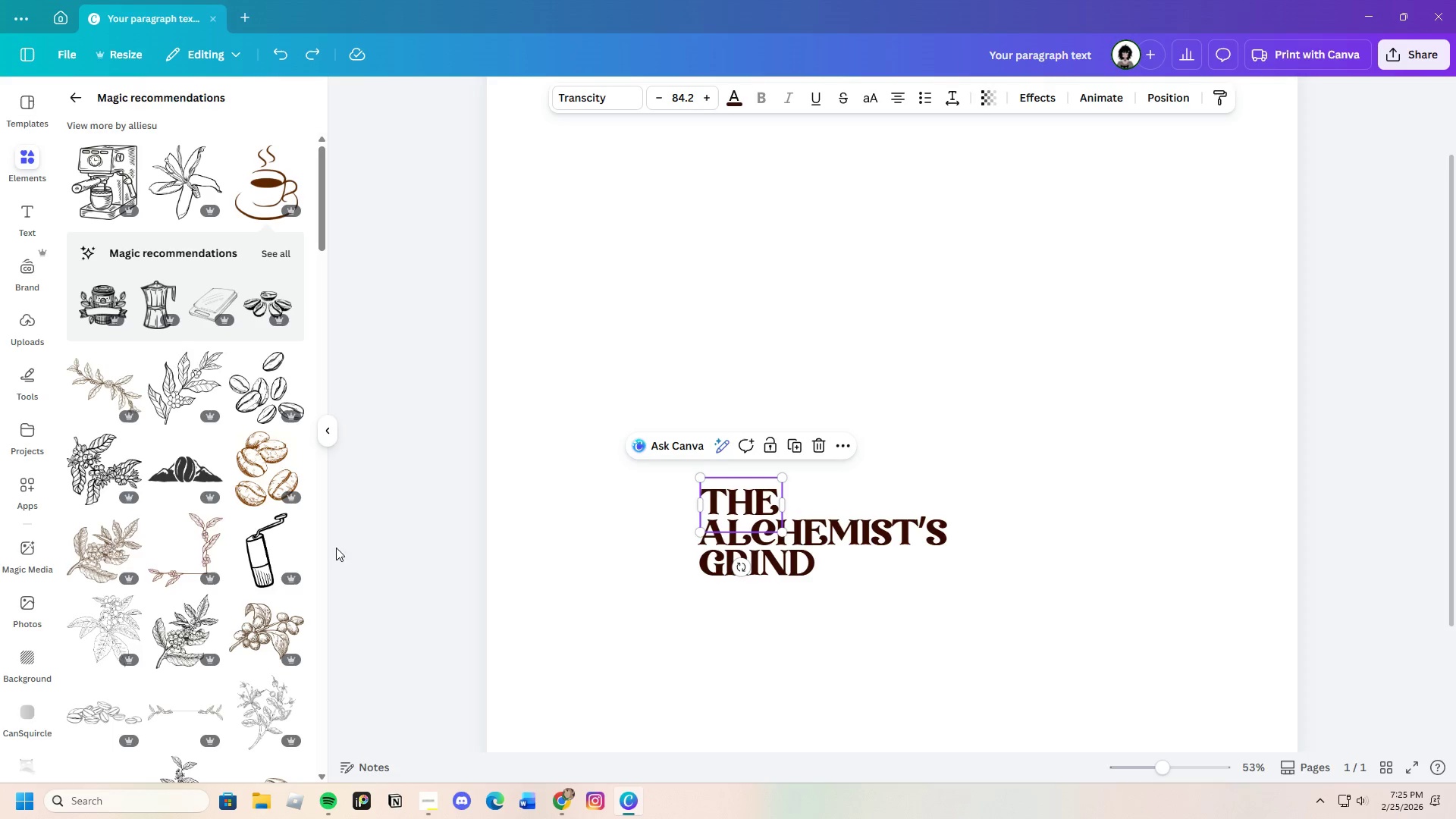 
scroll: coordinate [188, 617], scroll_direction: down, amount: 4.0
 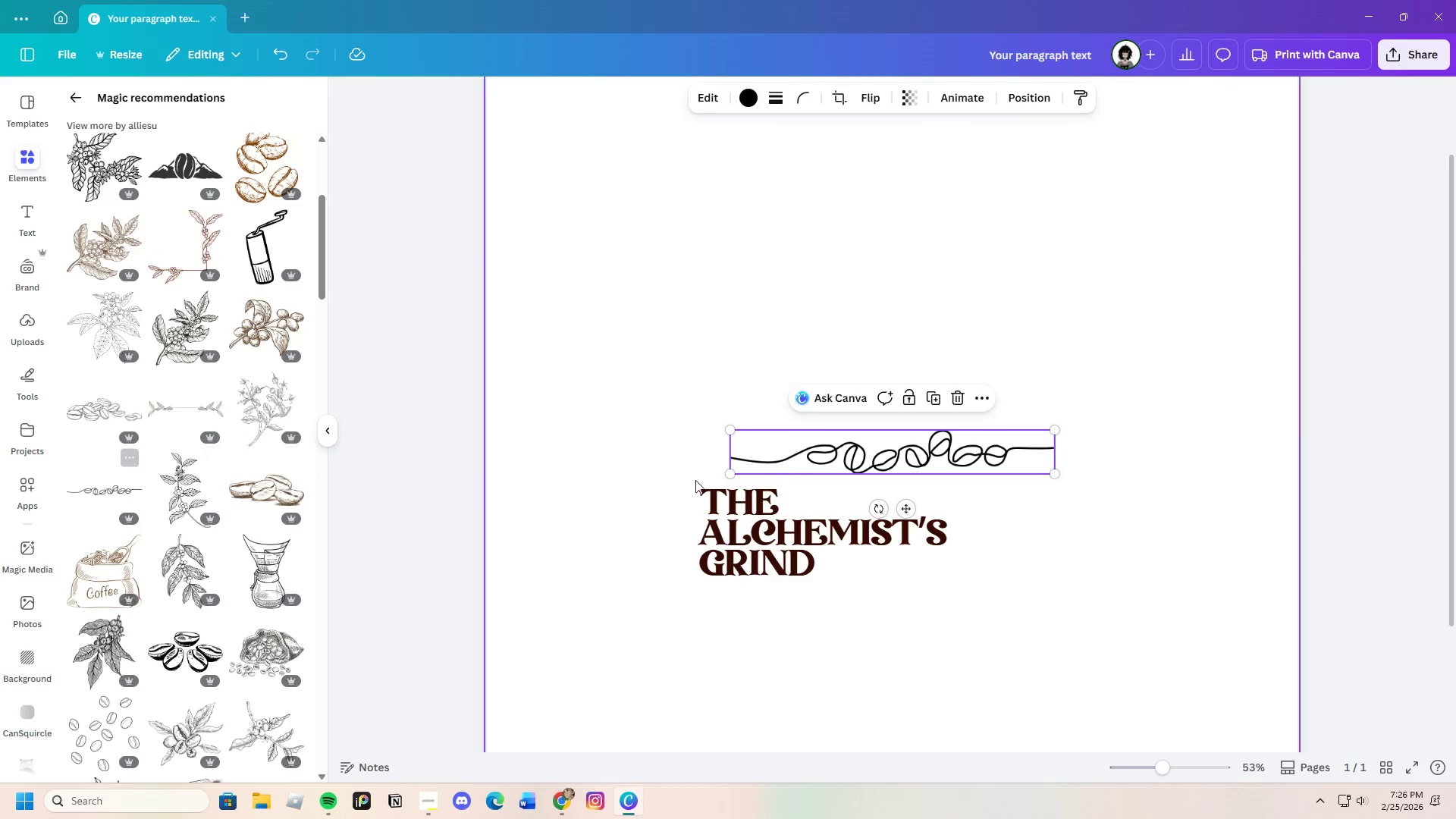 
left_click_drag(start_coordinate=[954, 435], to_coordinate=[996, 488])
 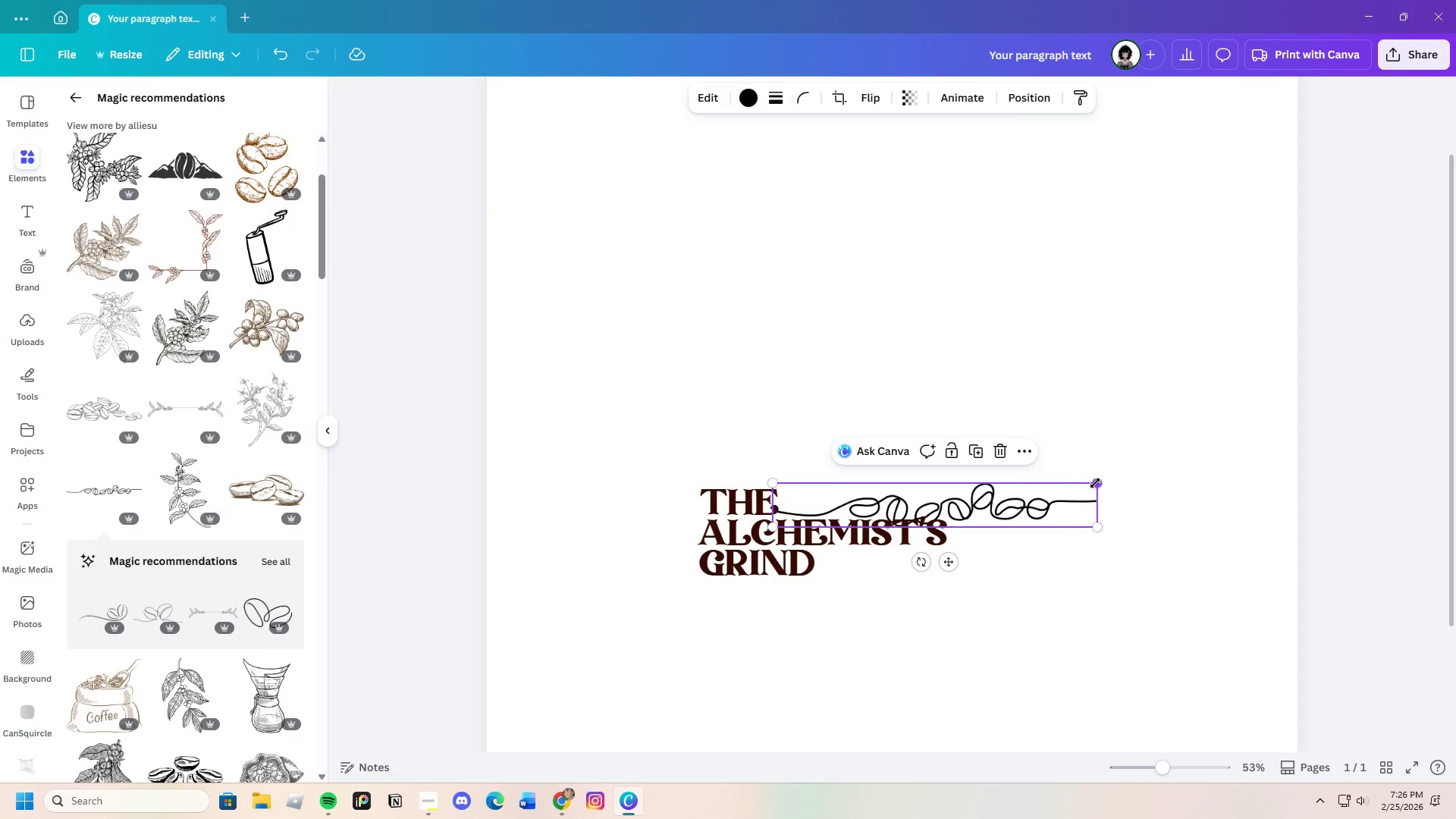 
left_click_drag(start_coordinate=[1095, 483], to_coordinate=[941, 482])
 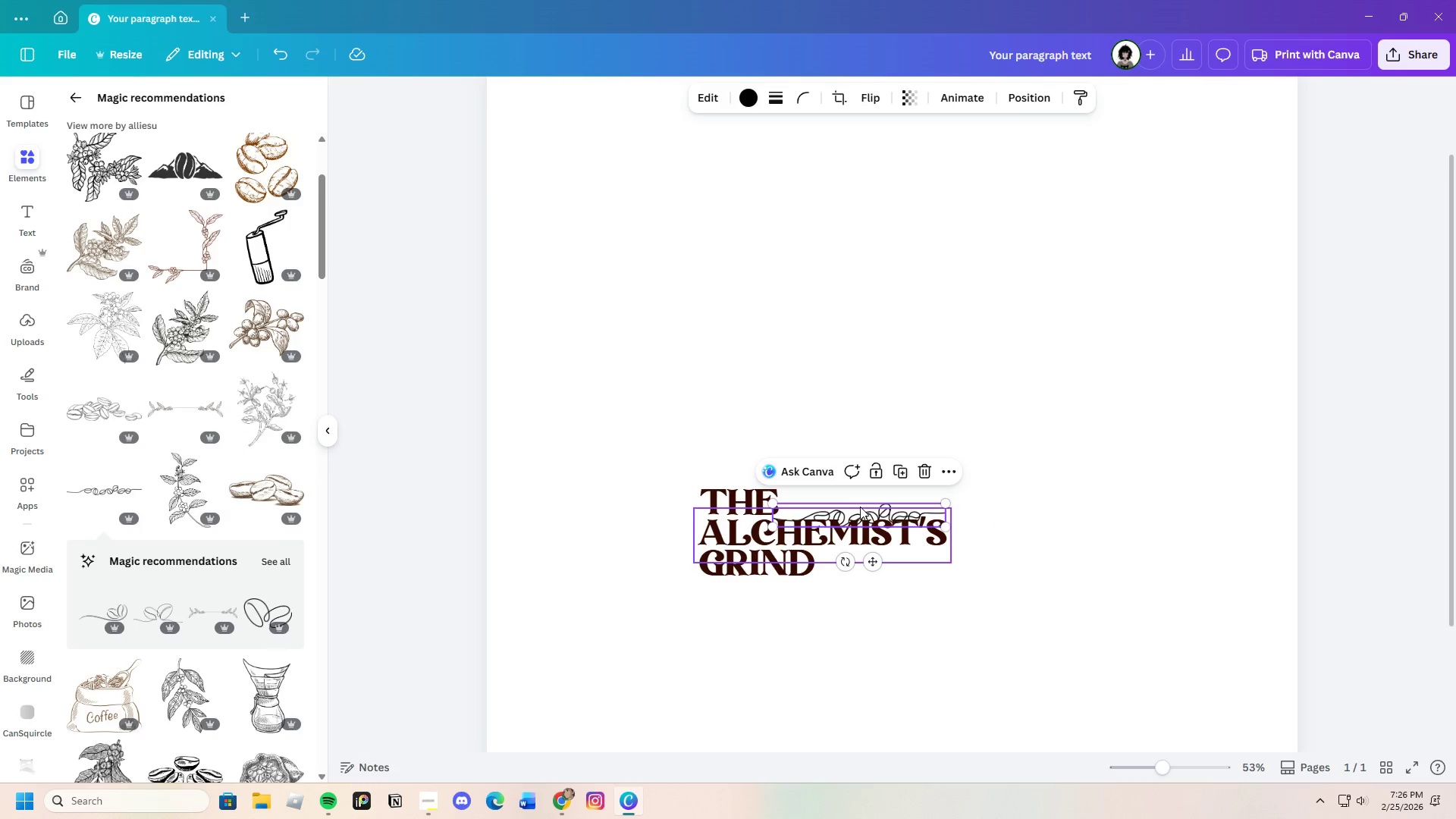 
left_click_drag(start_coordinate=[860, 507], to_coordinate=[860, 494])
 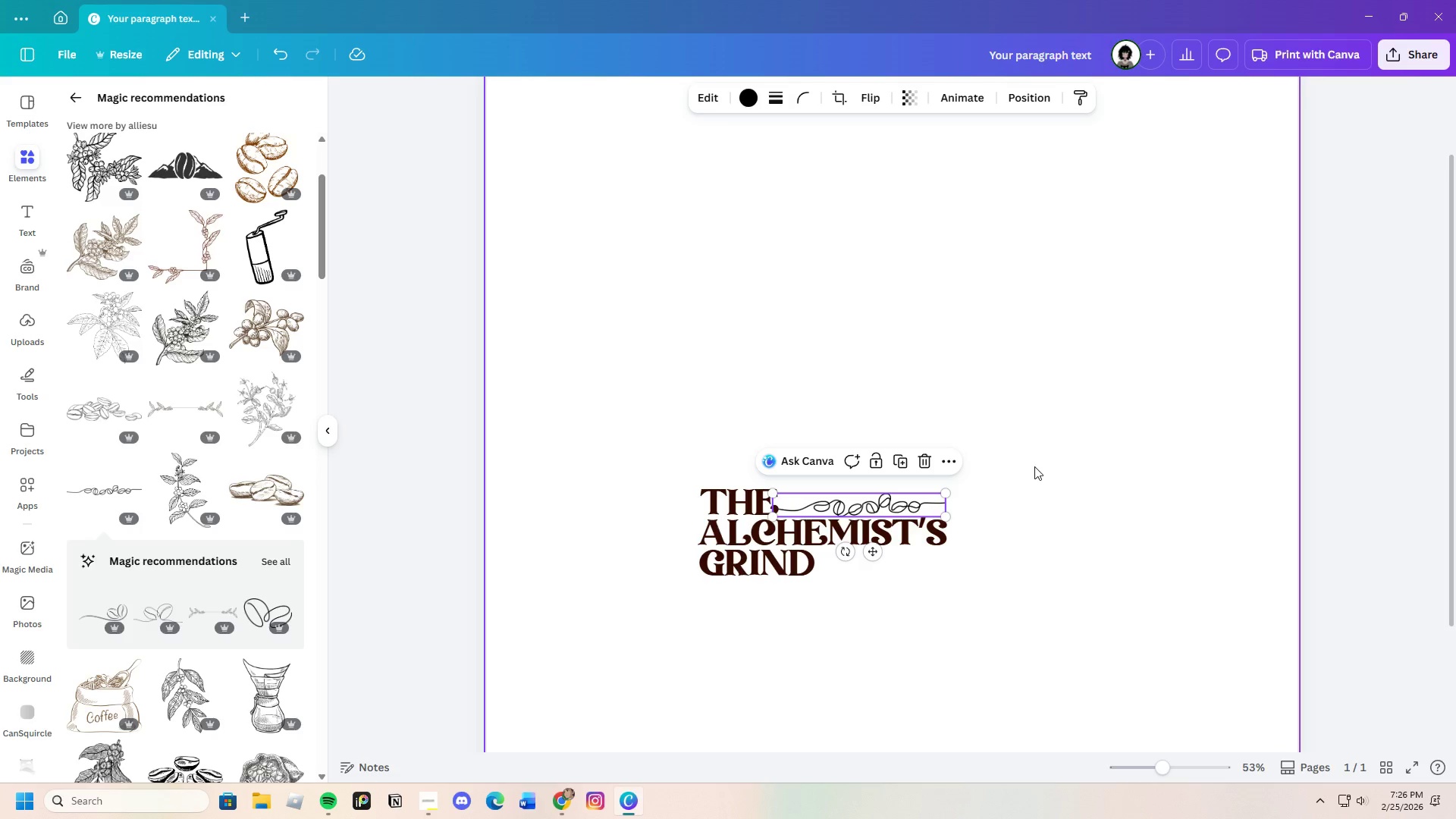 
left_click([1034, 466])
 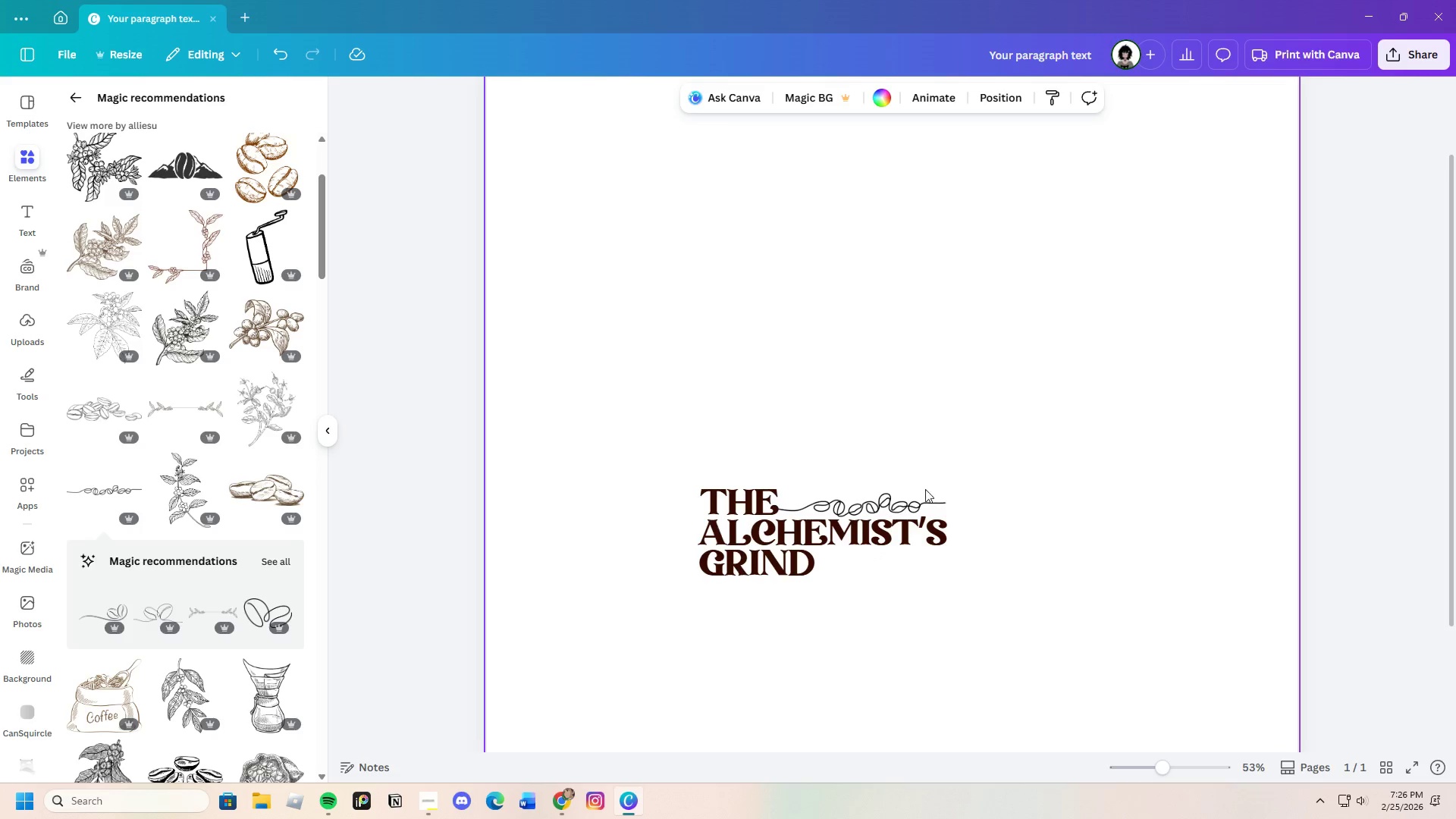 
left_click([896, 497])
 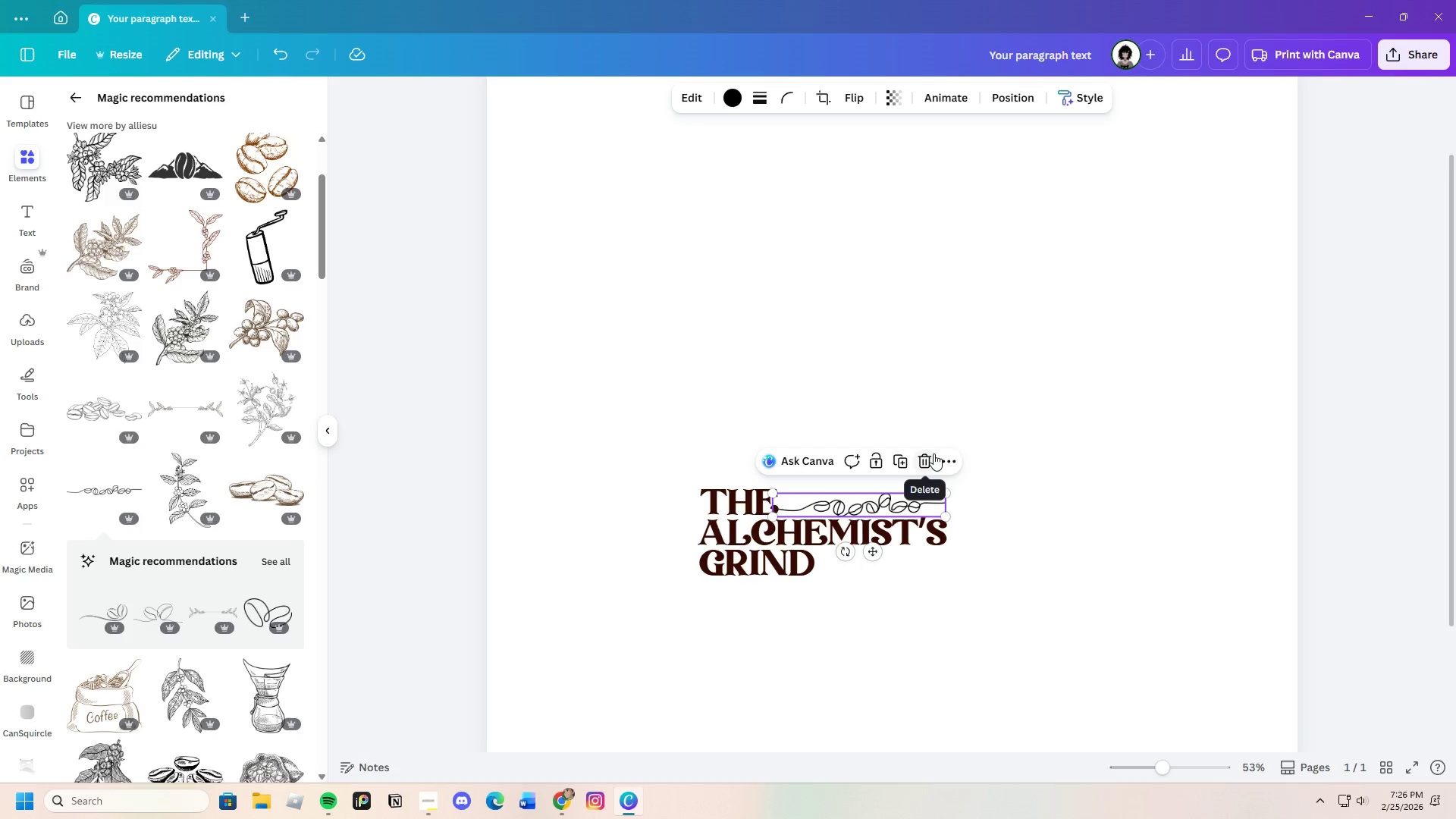 
left_click([934, 453])
 